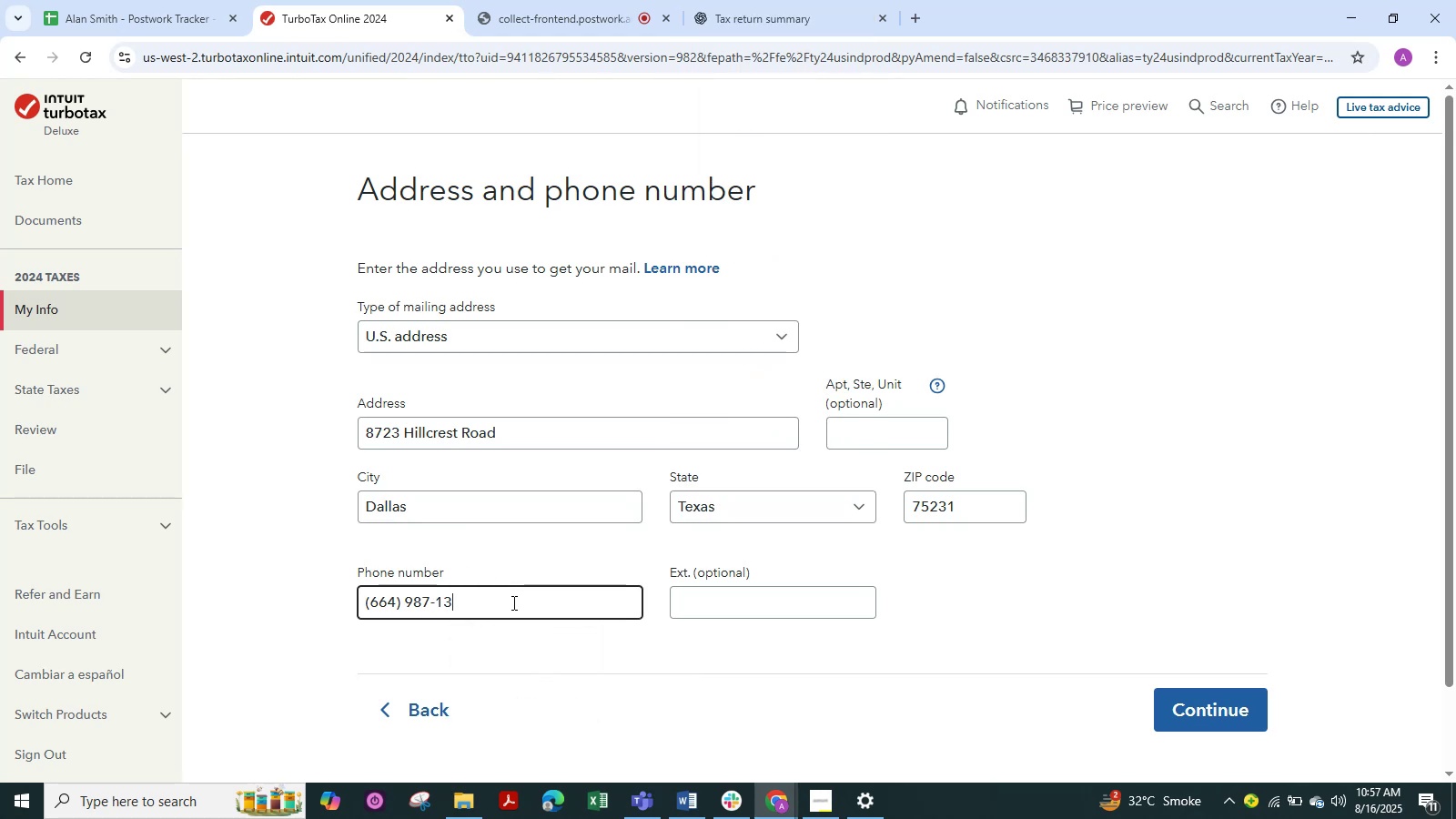 
key(Numpad8)
 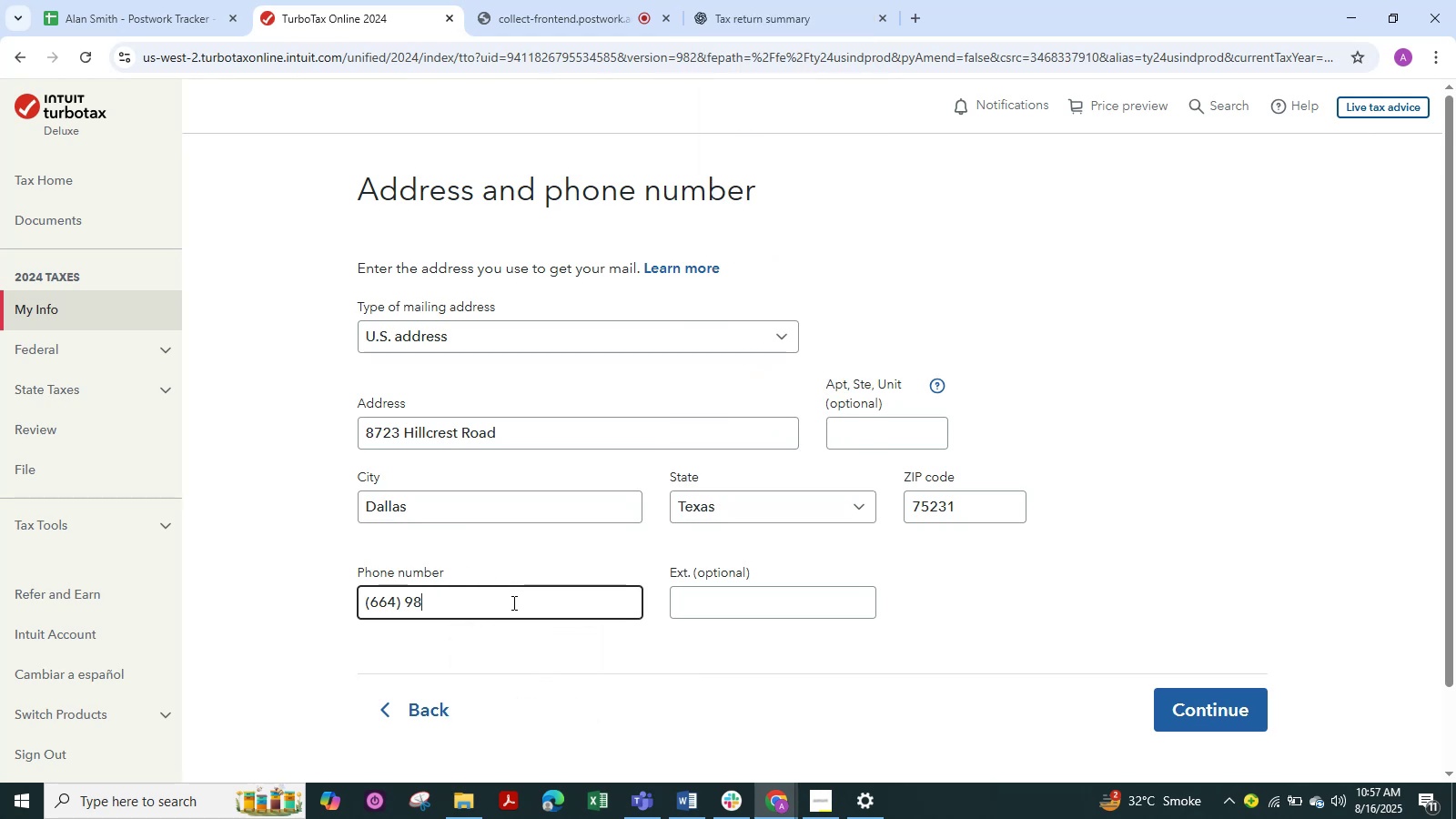 
key(Numpad7)
 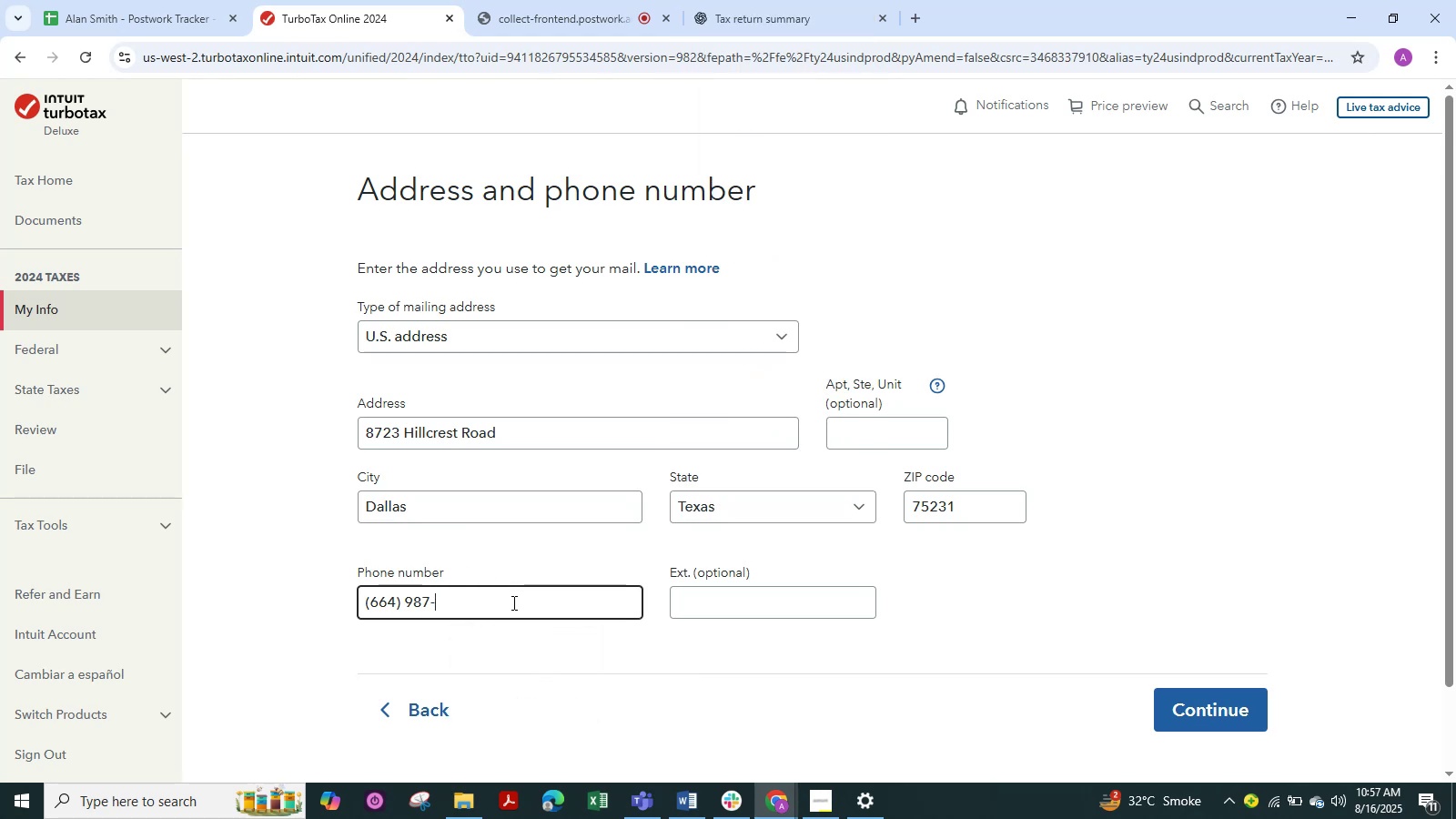 
key(Numpad1)
 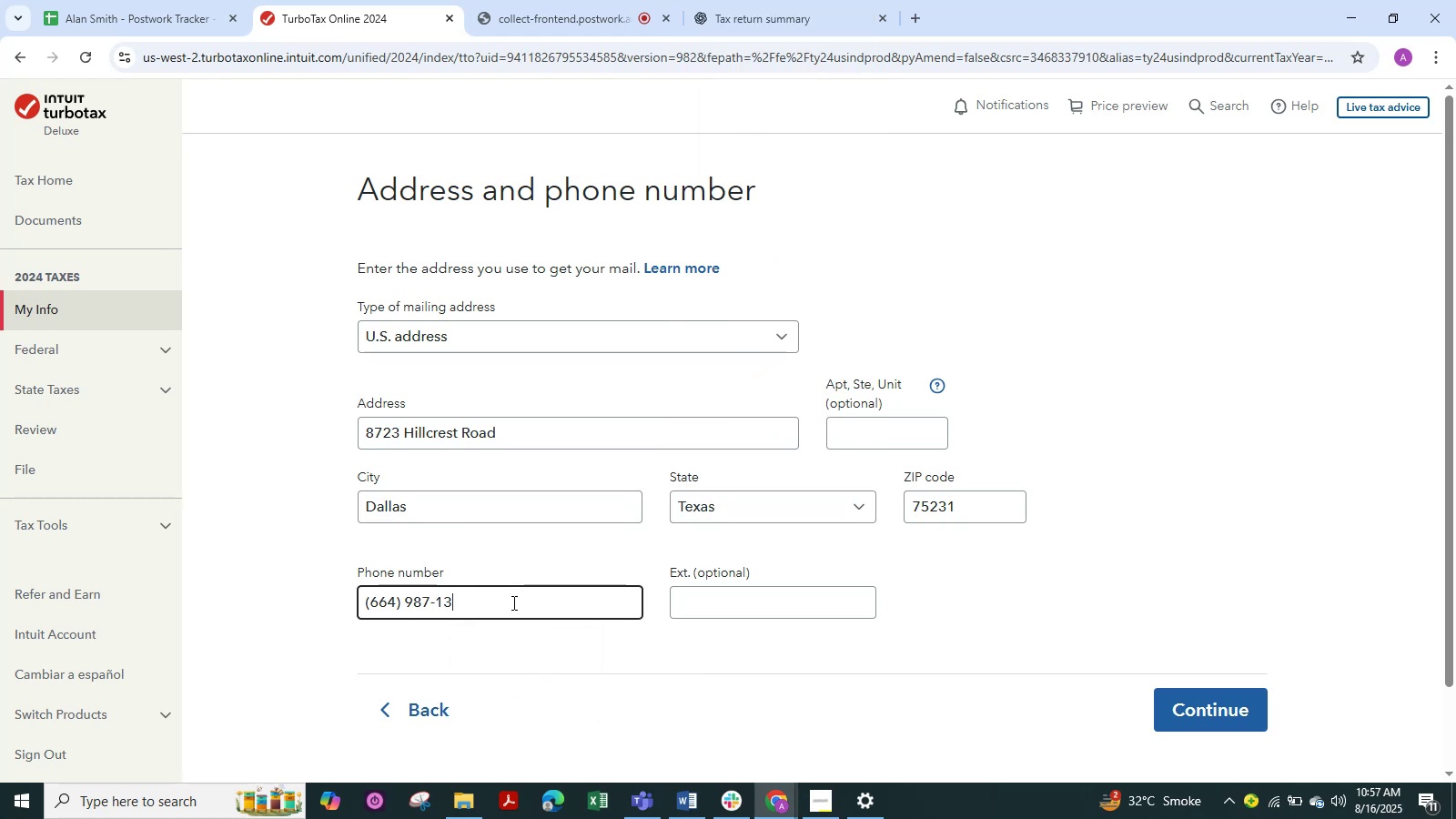 
hold_key(key=NumpadEnter, duration=0.5)
 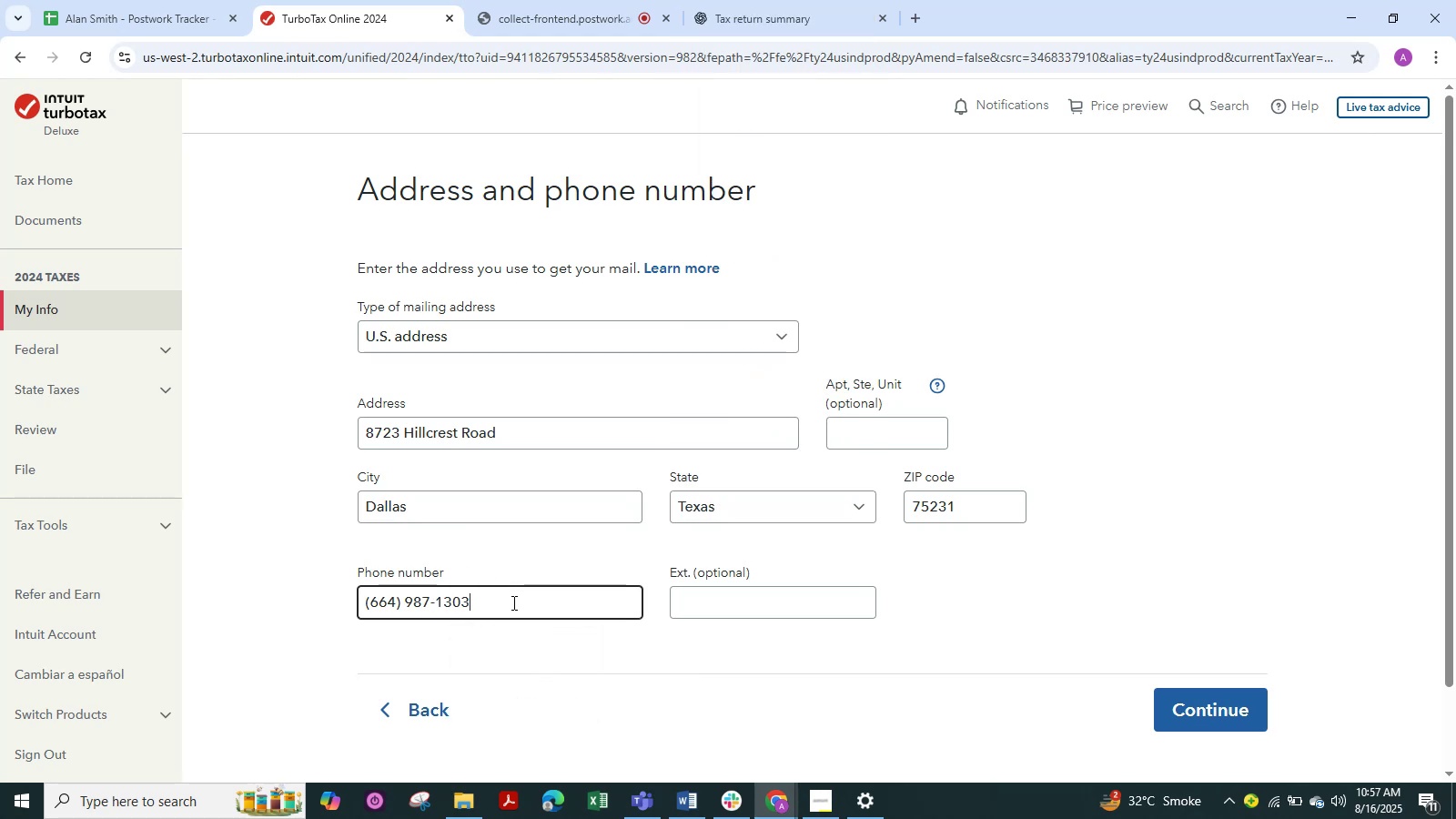 
key(Numpad3)
 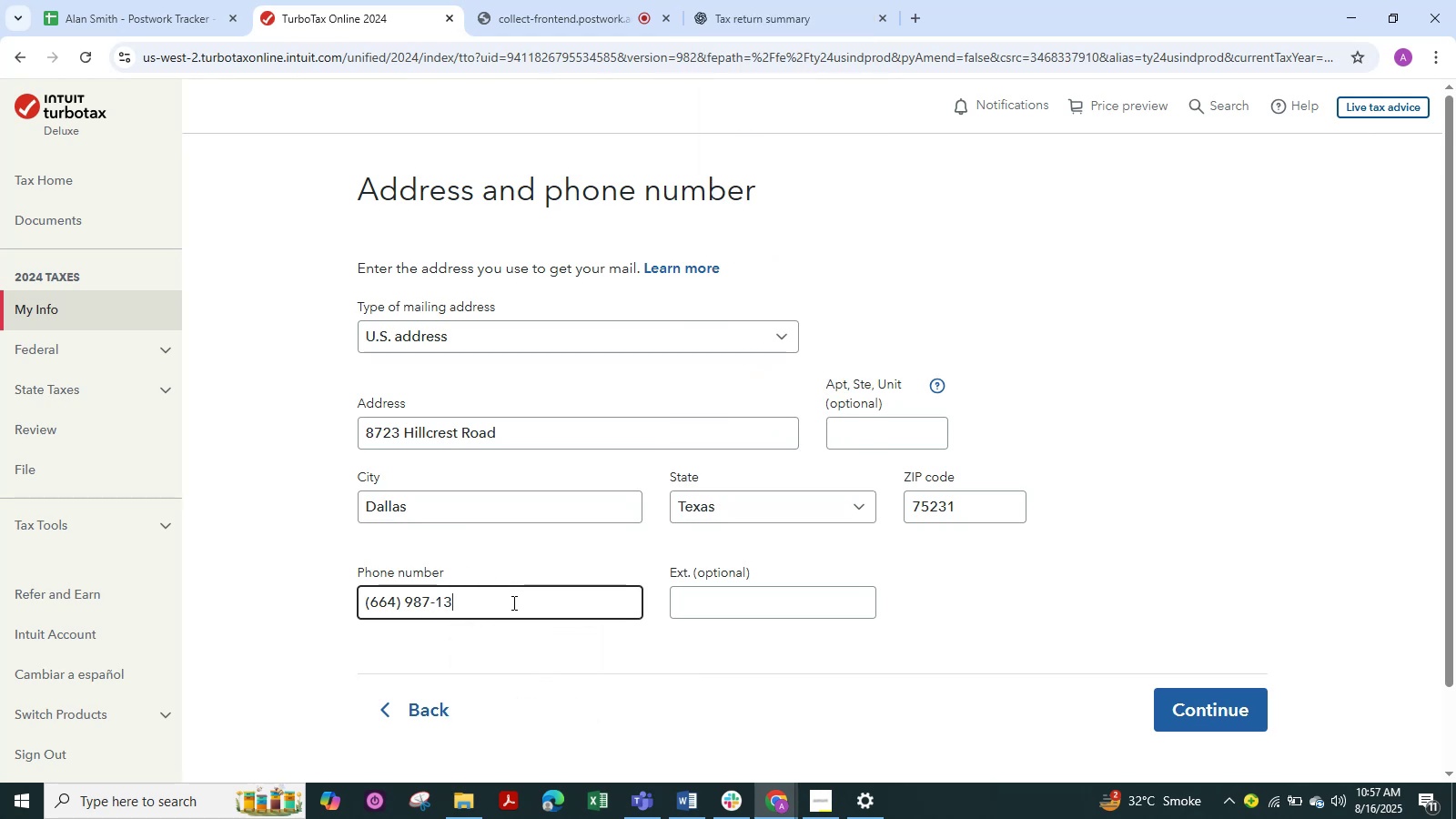 
key(Numpad0)
 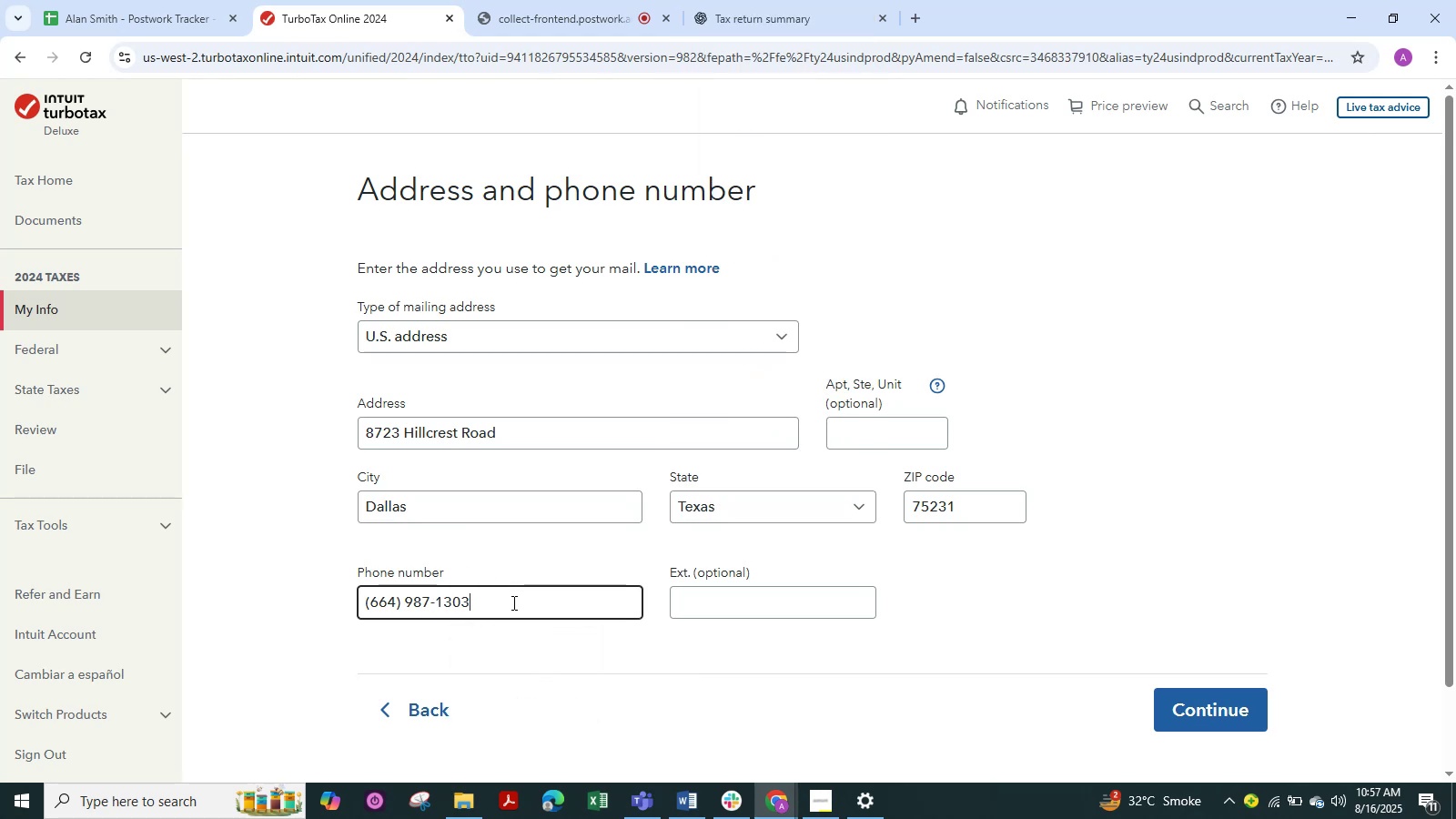 
key(Numpad3)
 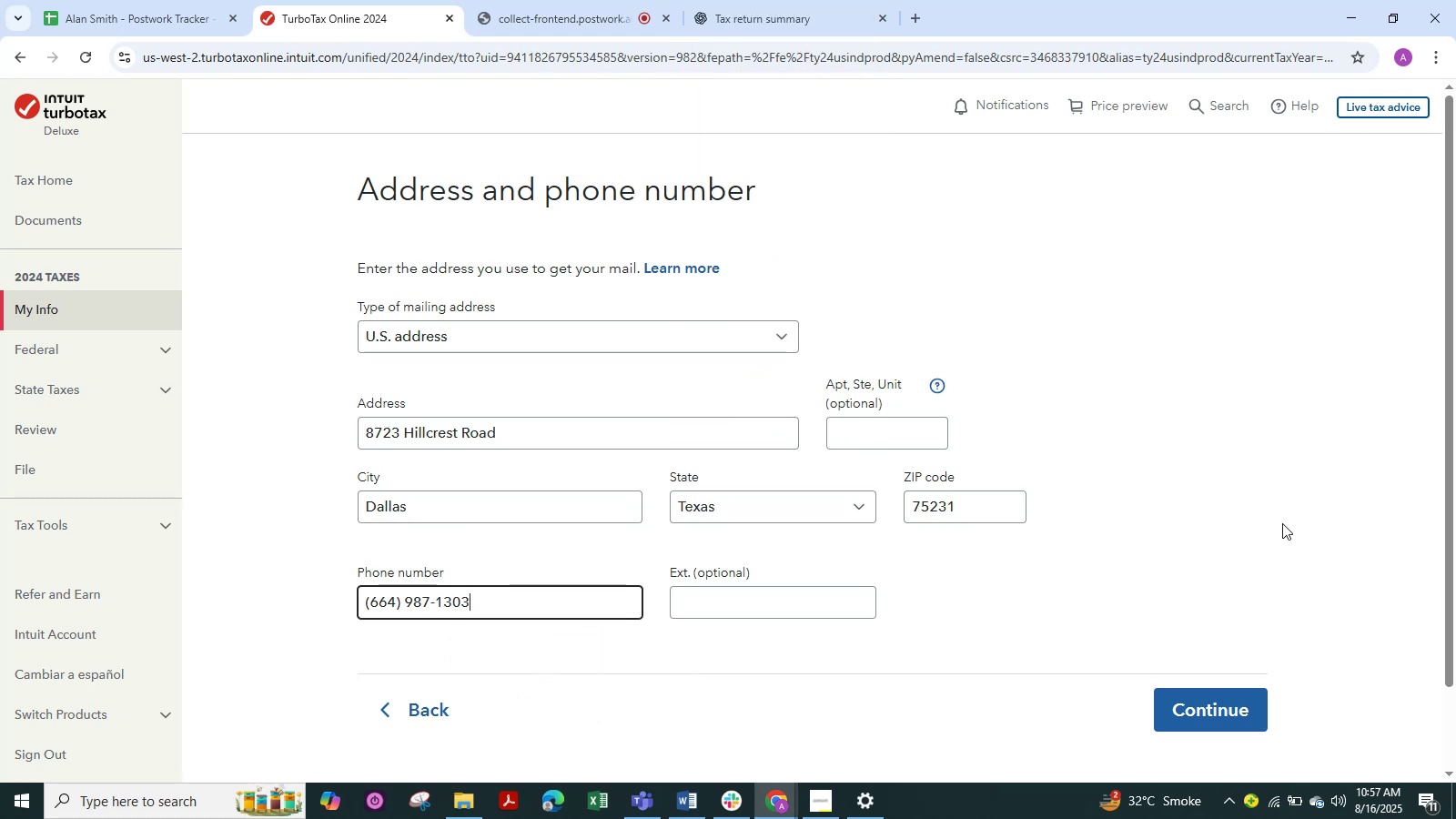 
left_click([1217, 460])
 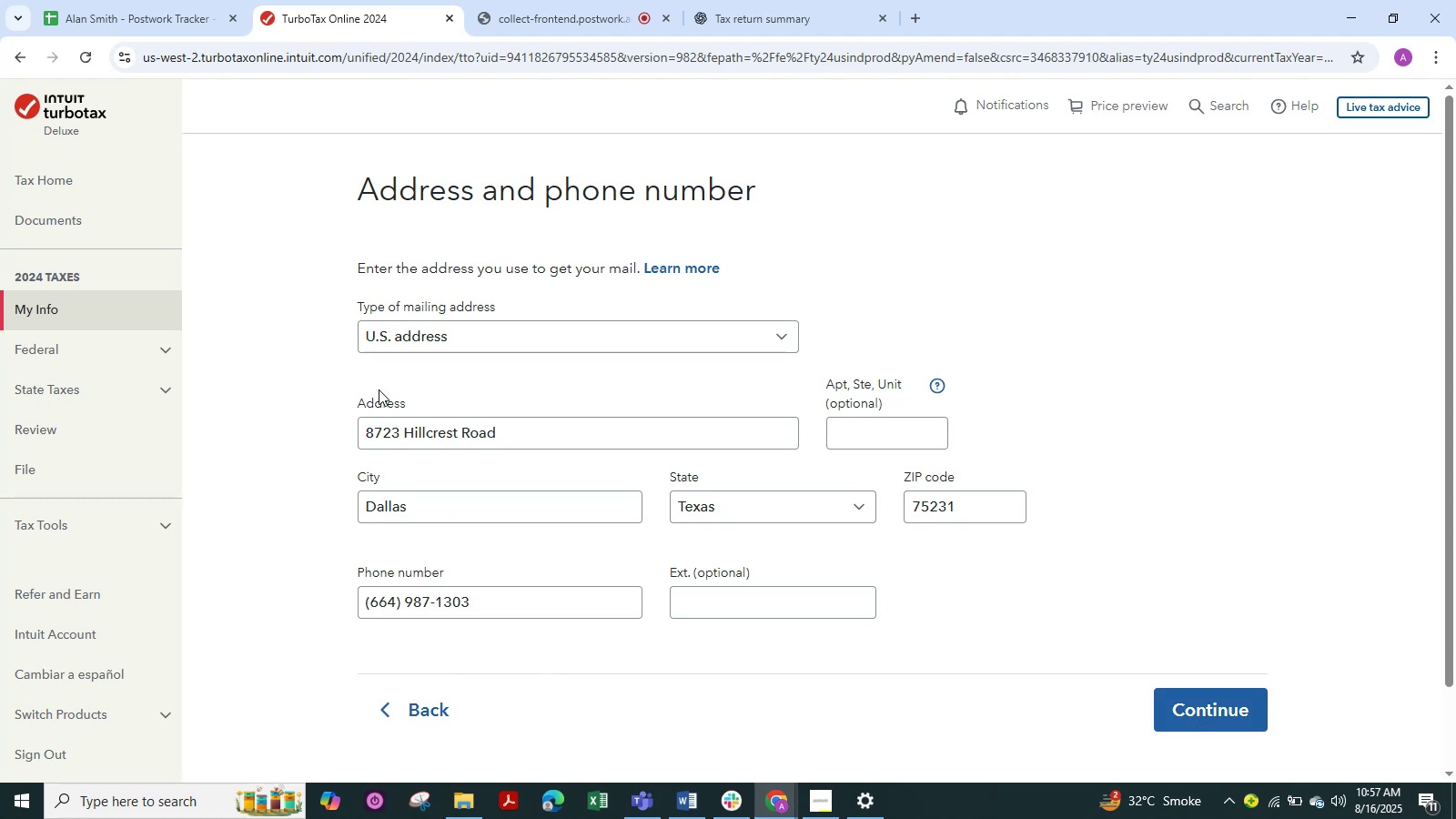 
scroll: coordinate [581, 435], scroll_direction: up, amount: 1.0
 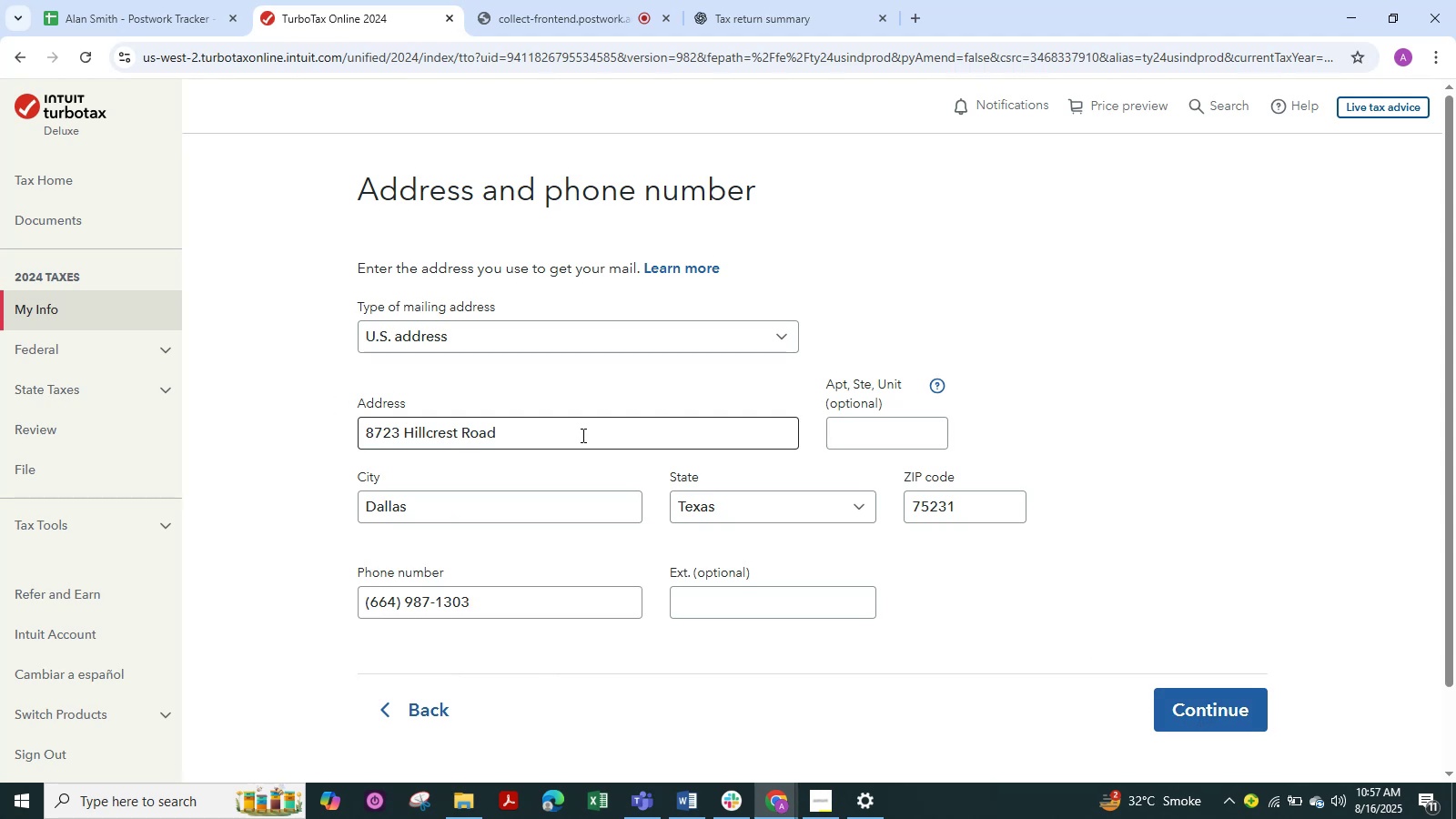 
wait(8.21)
 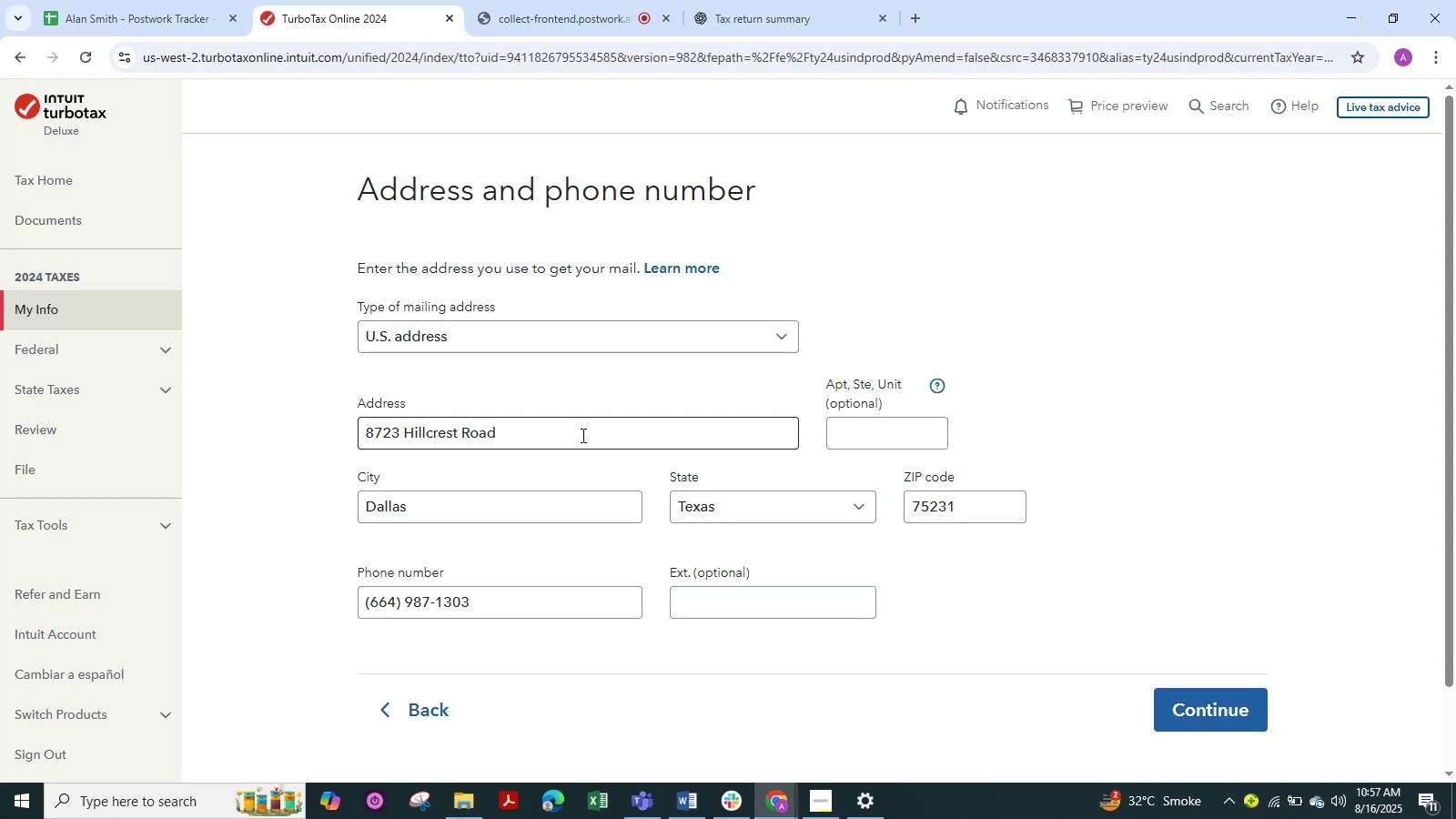 
left_click([1220, 709])
 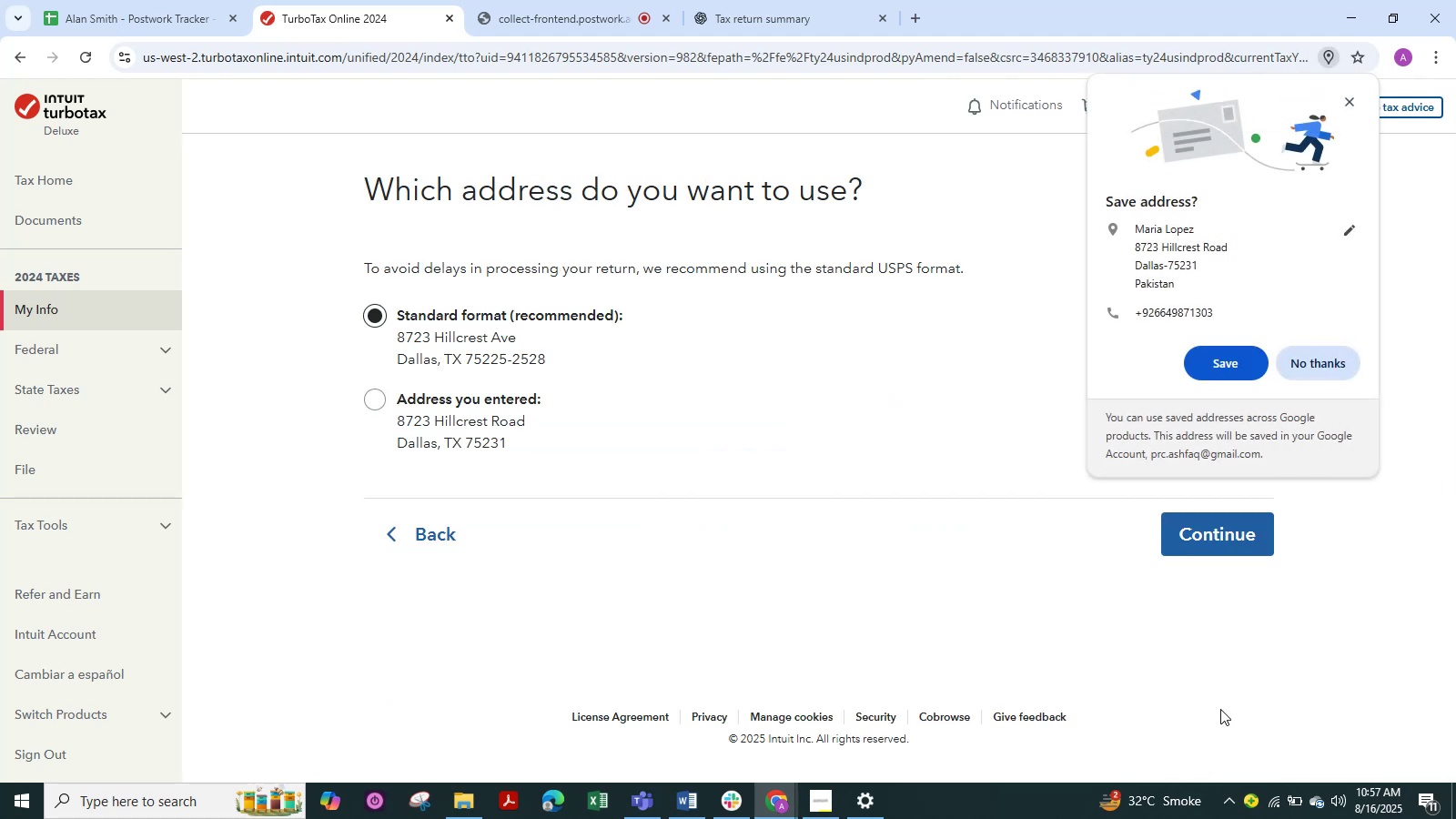 
wait(8.58)
 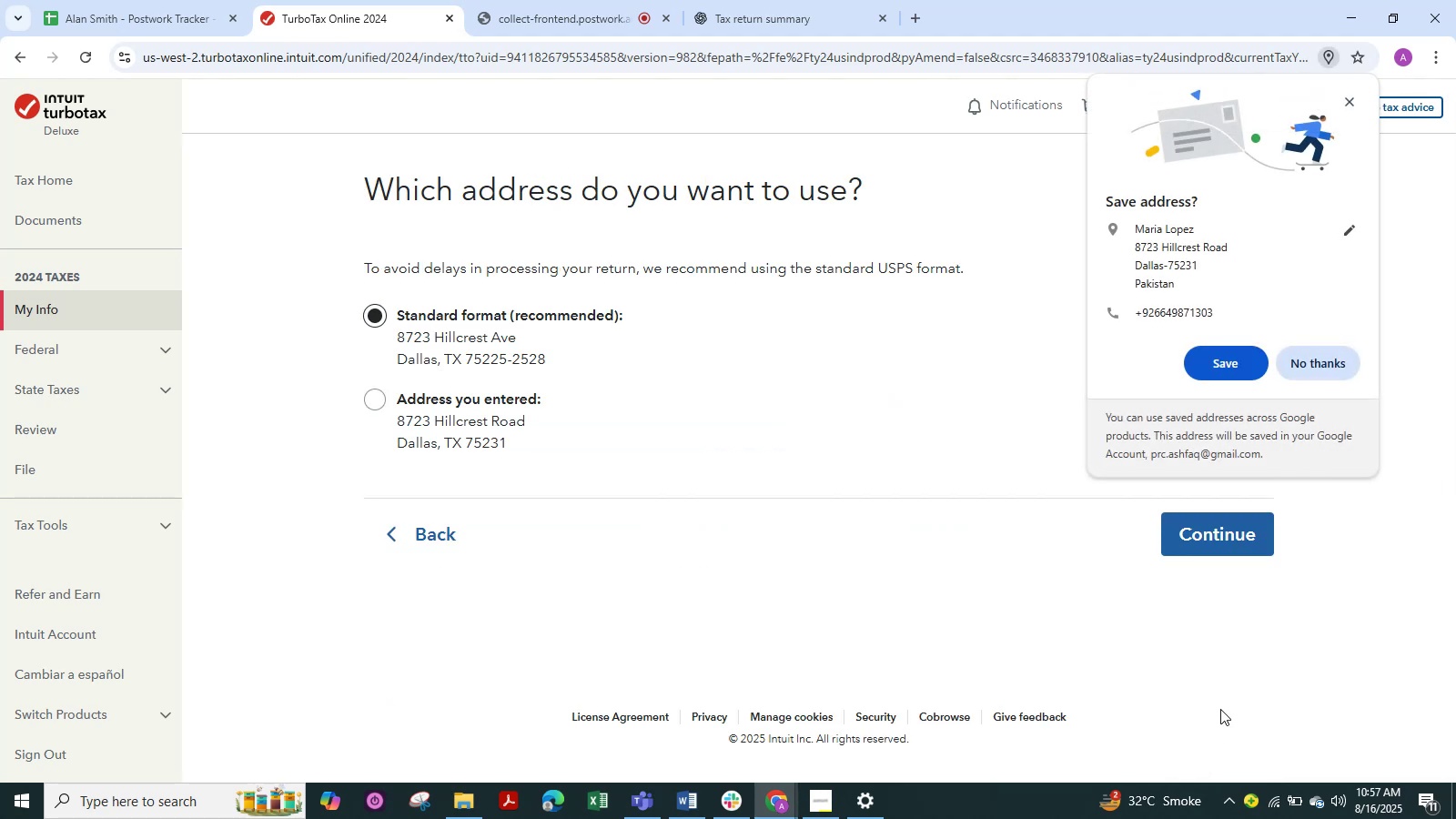 
left_click([1230, 358])
 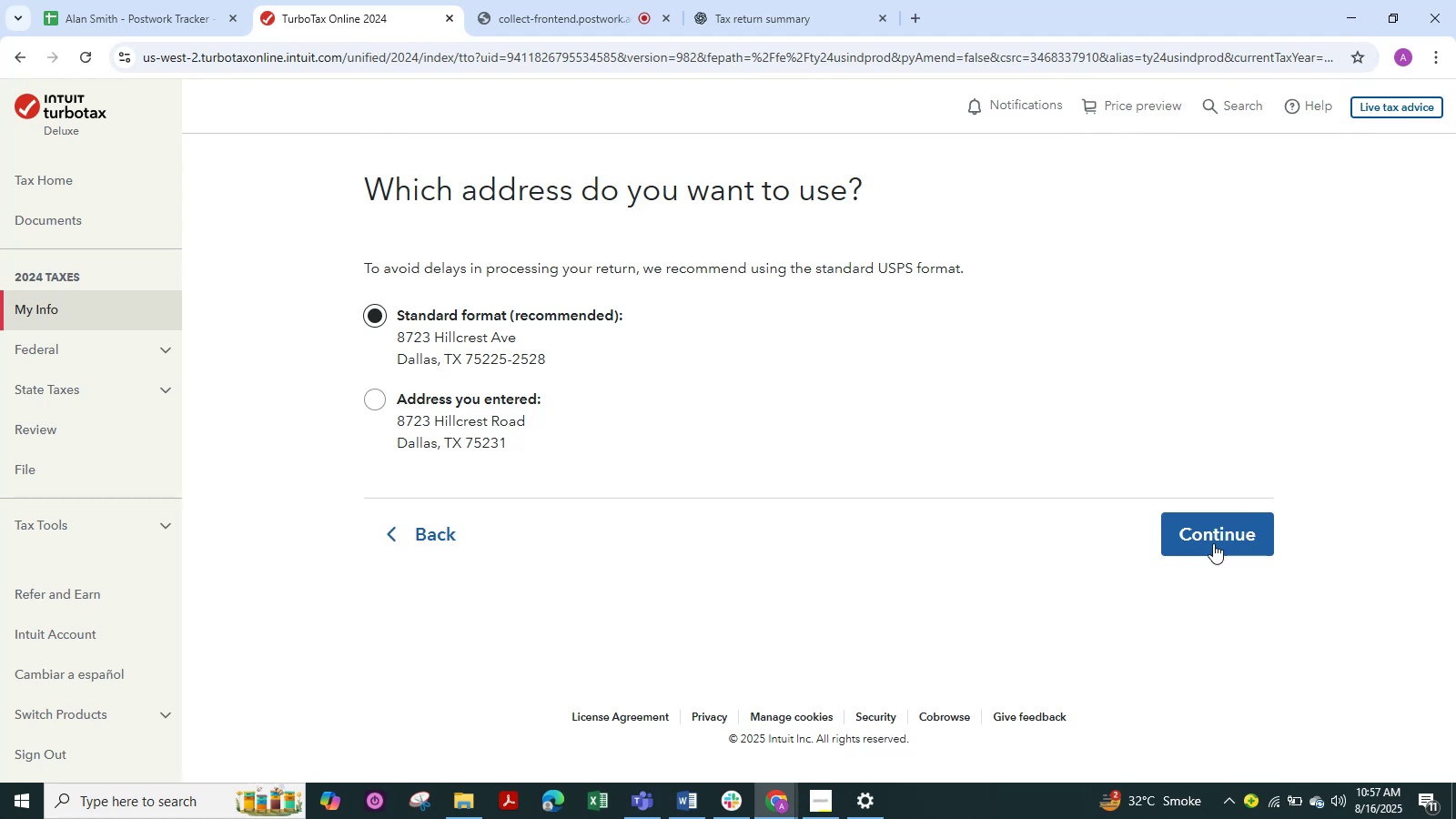 
left_click([1211, 545])
 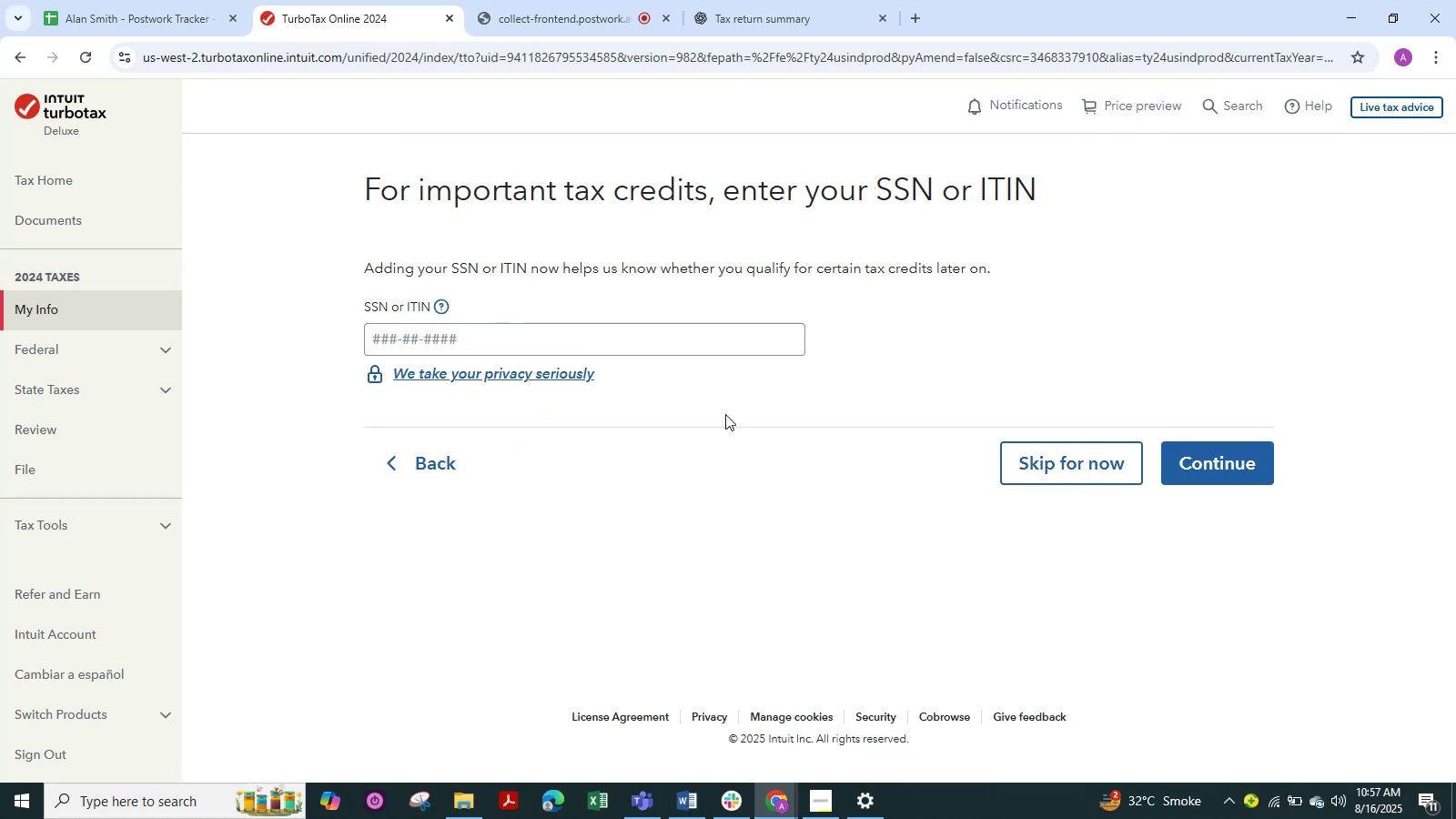 
left_click([469, 338])
 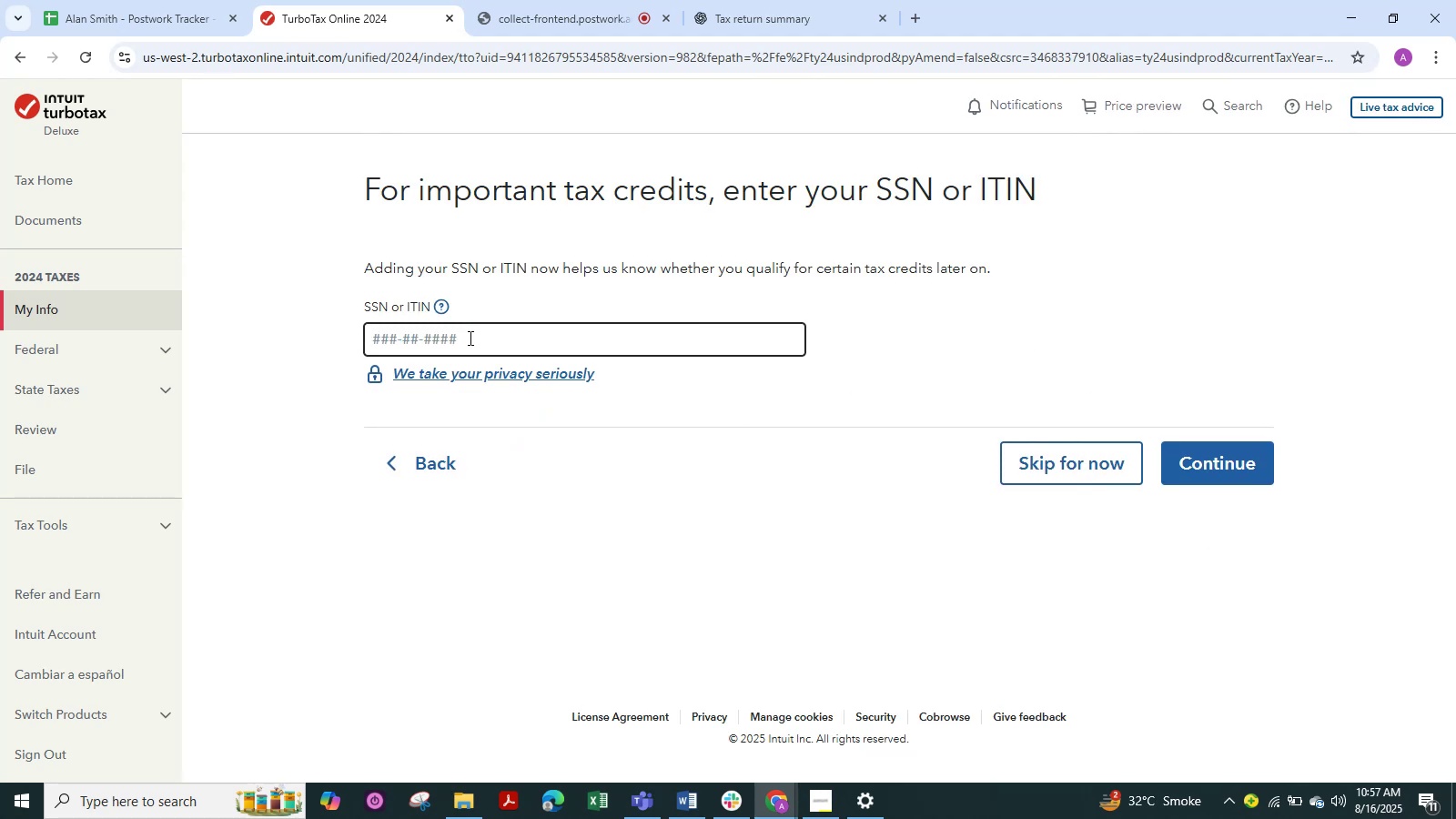 
key(Alt+Tab)
 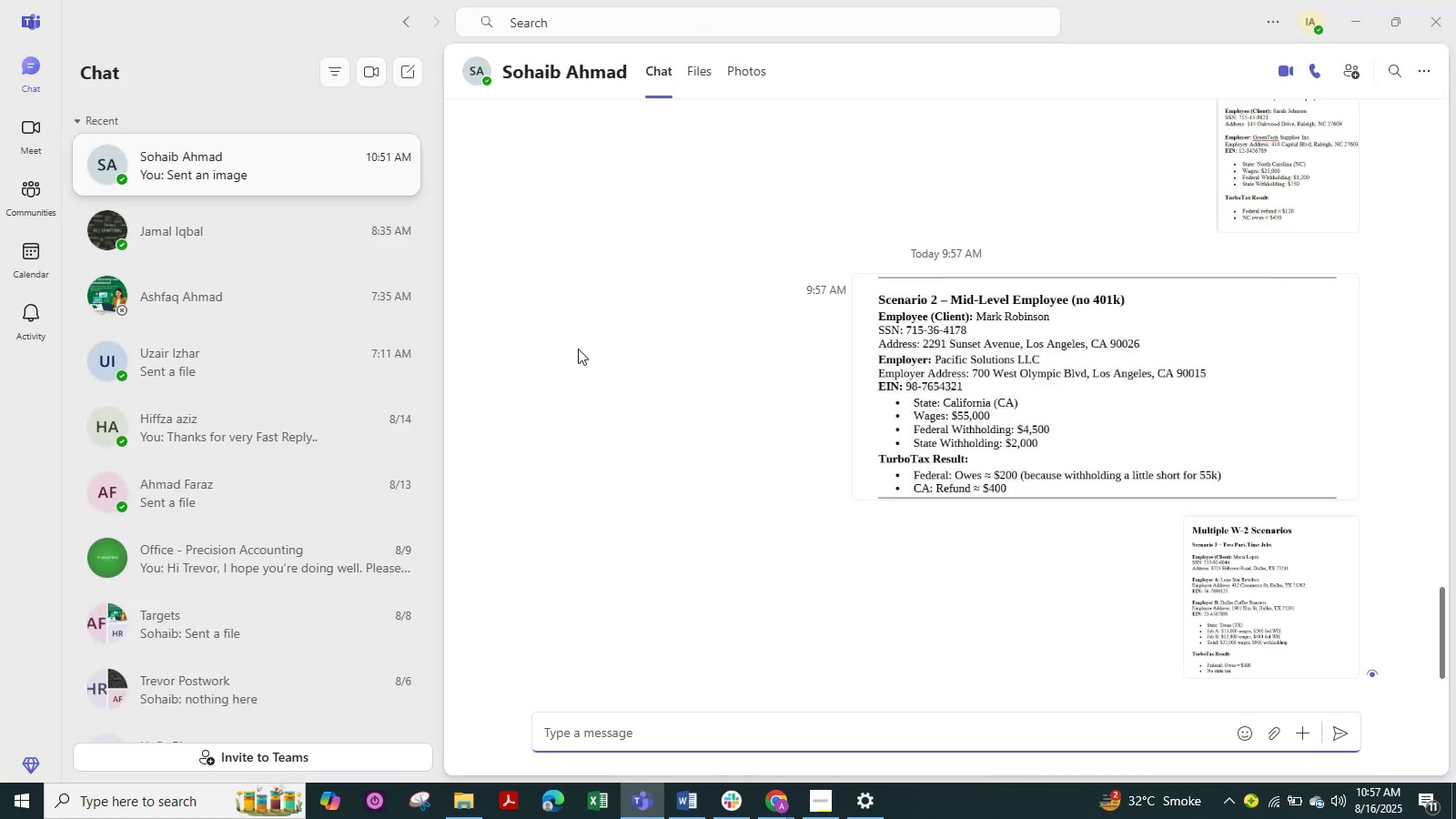 
key(Alt+Tab)
 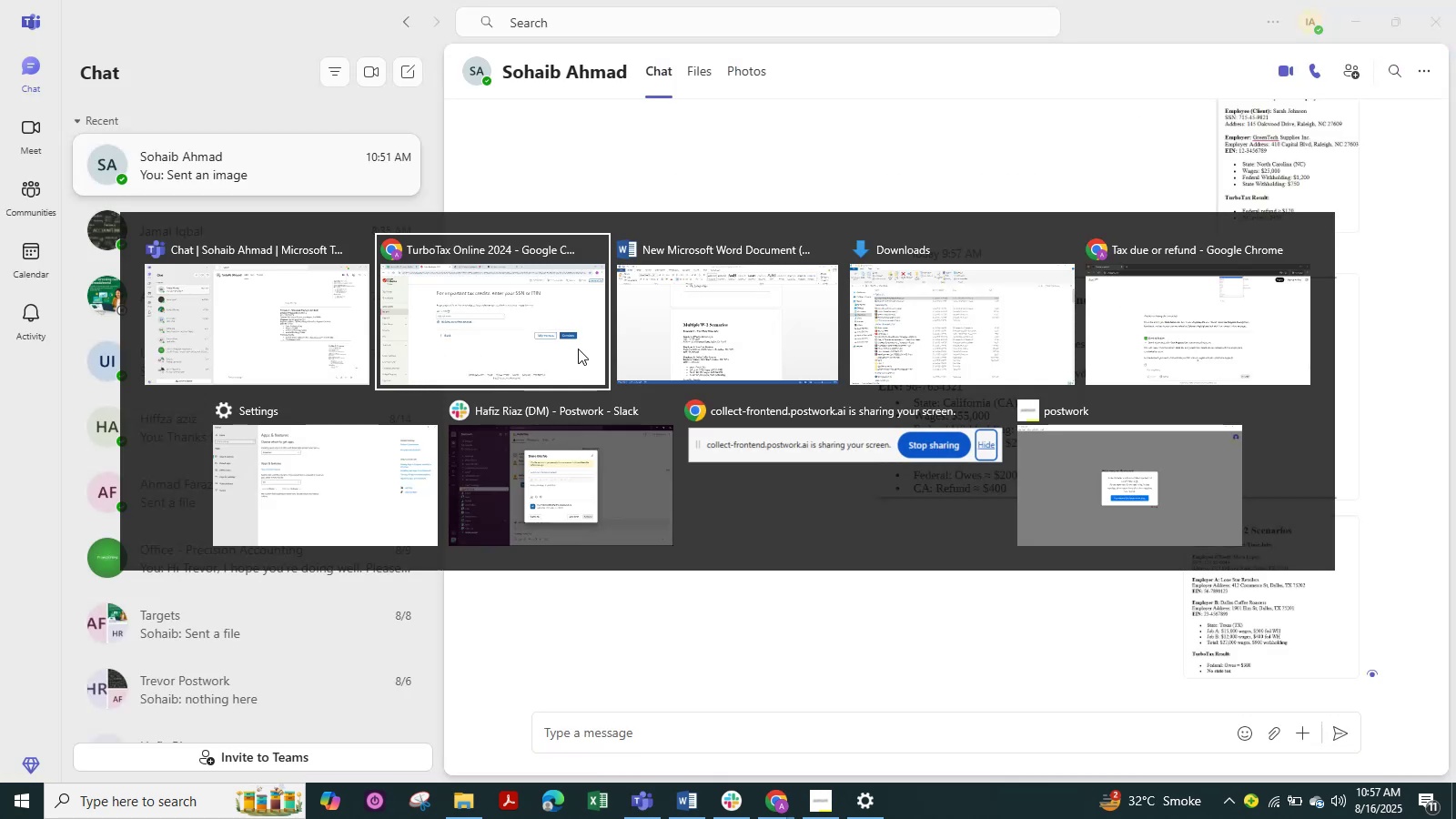 
key(Alt+Tab)
 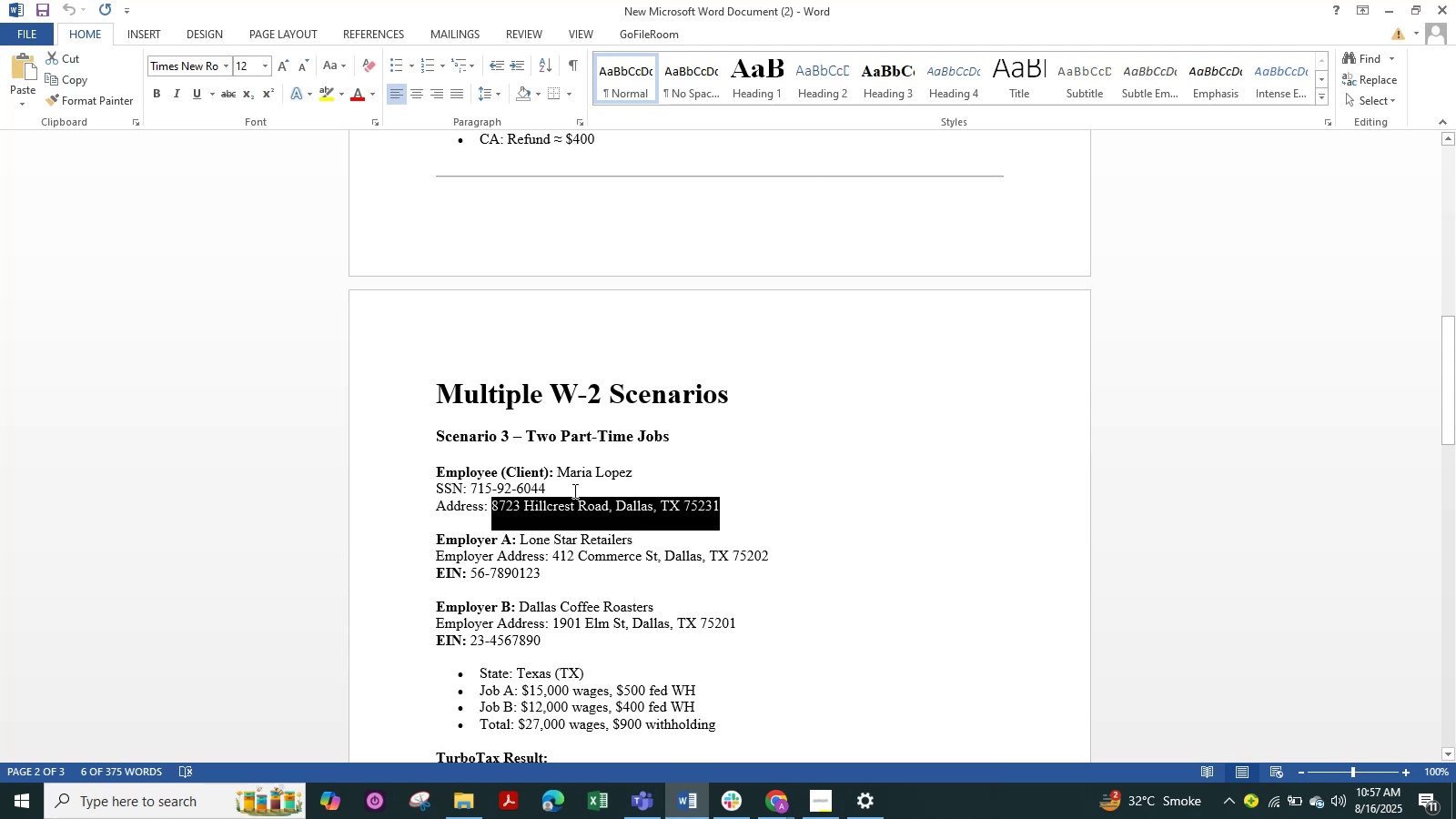 
left_click_drag(start_coordinate=[557, 483], to_coordinate=[475, 493])
 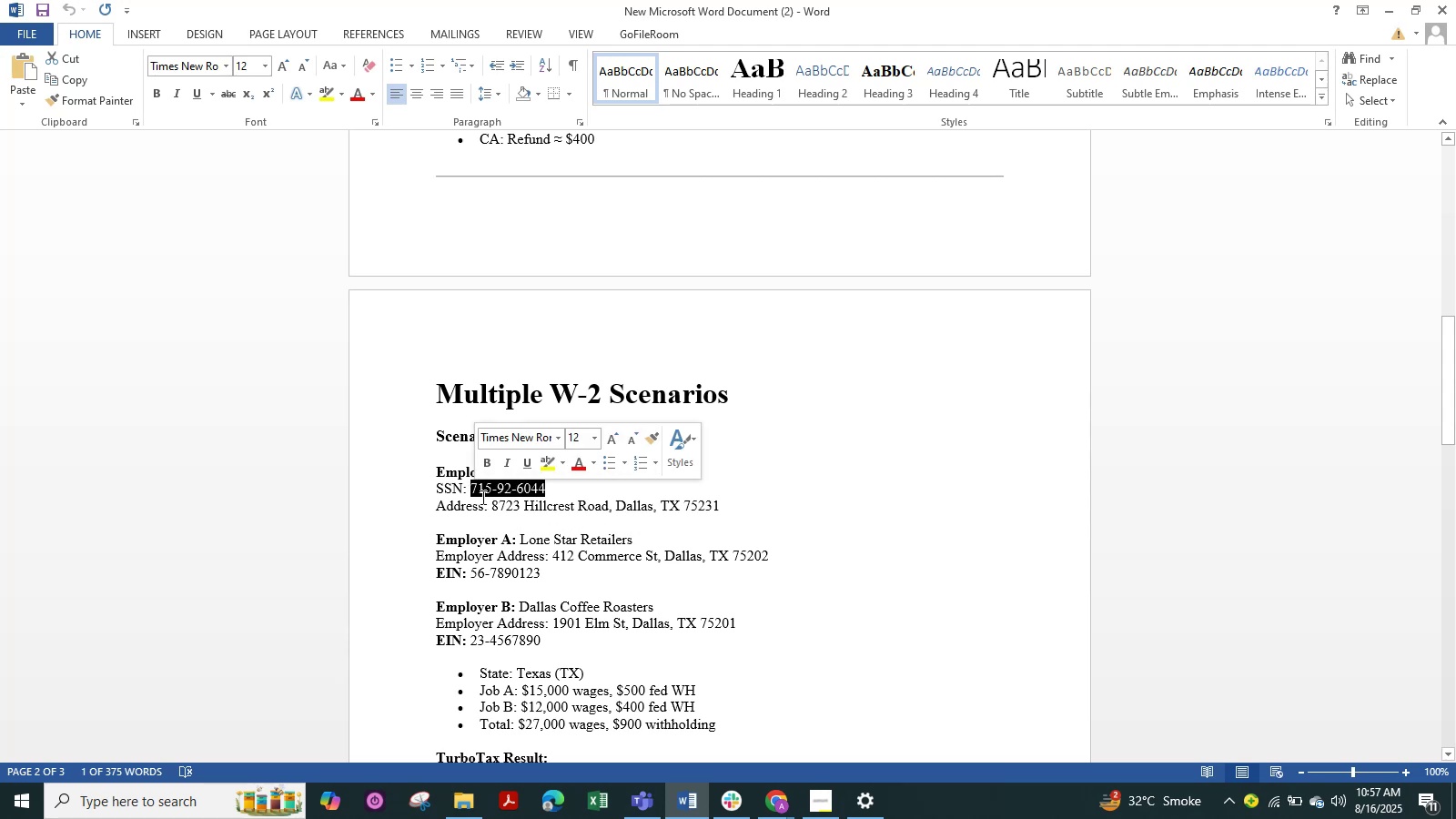 
key(Control+C)
 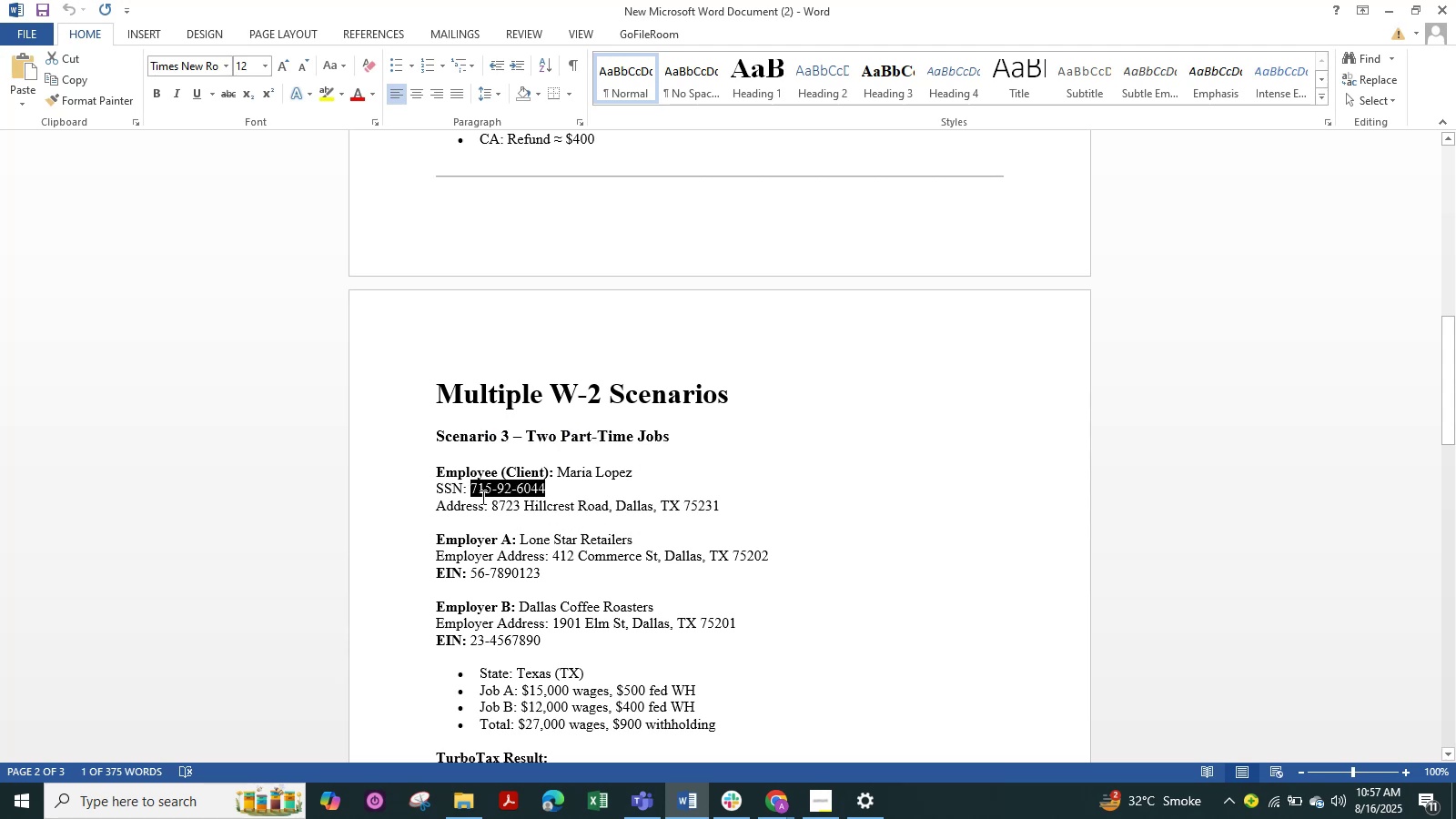 
key(Alt+Tab)
 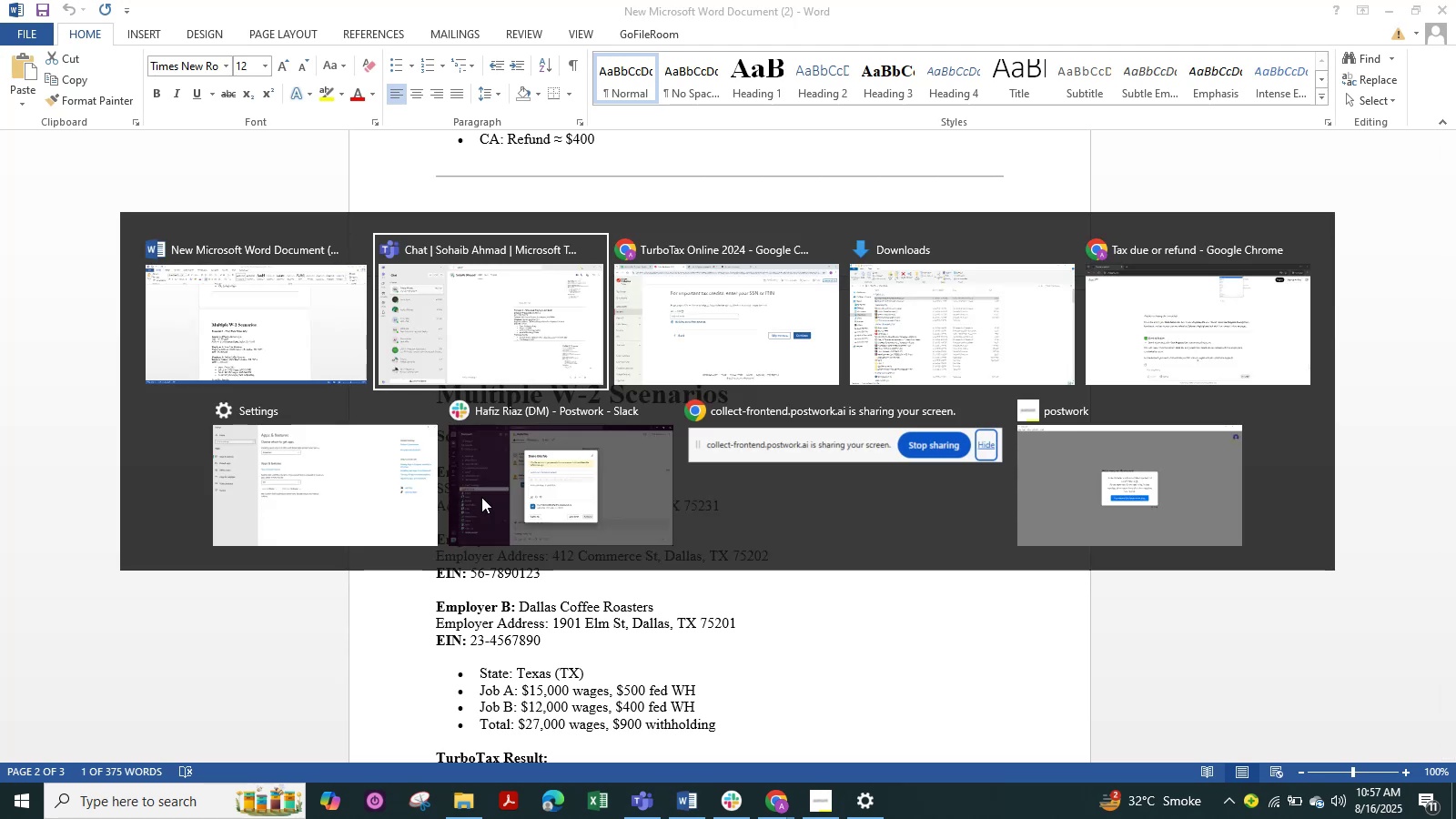 
key(Alt+Tab)
 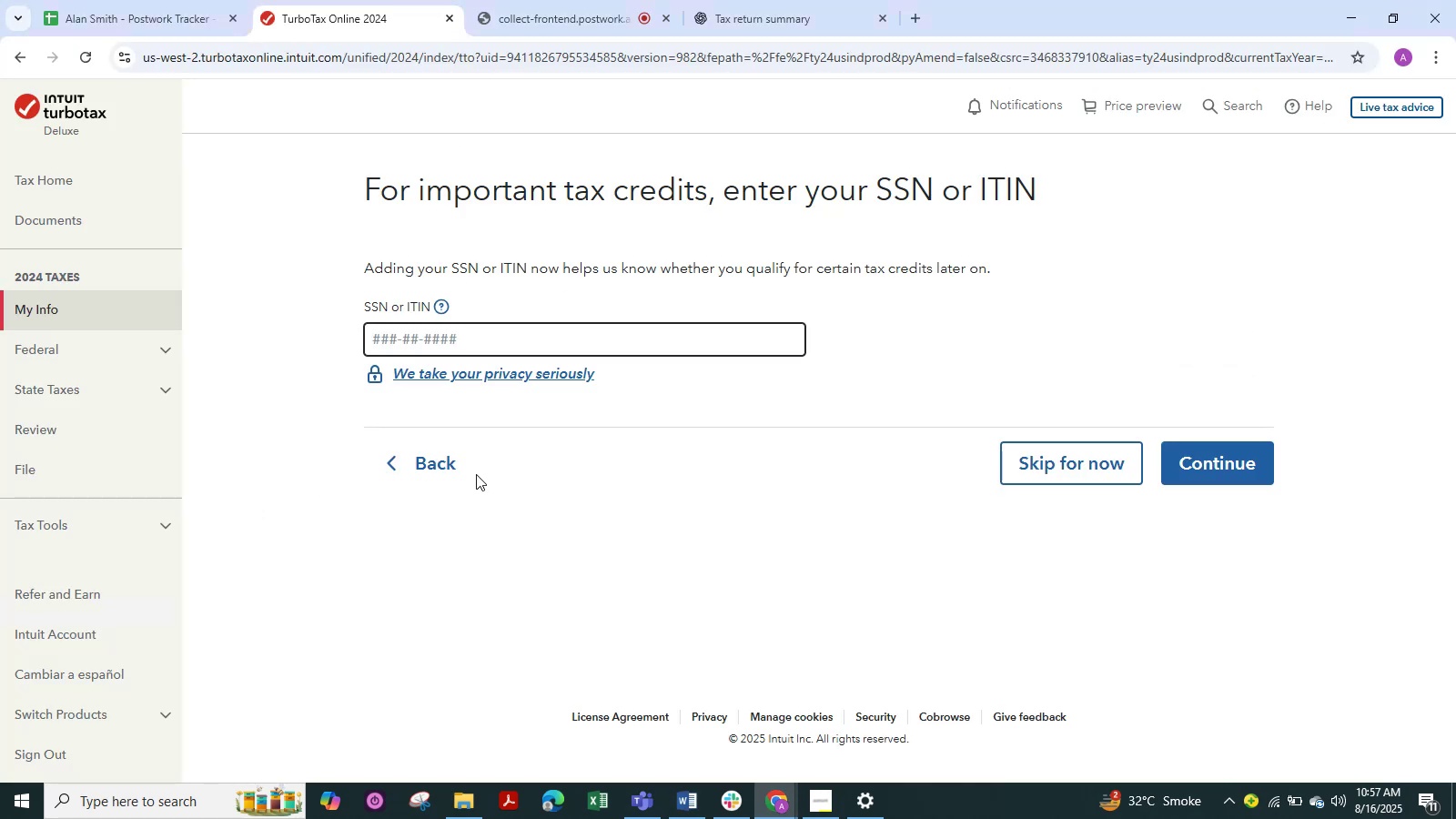 
key(Control+V)
 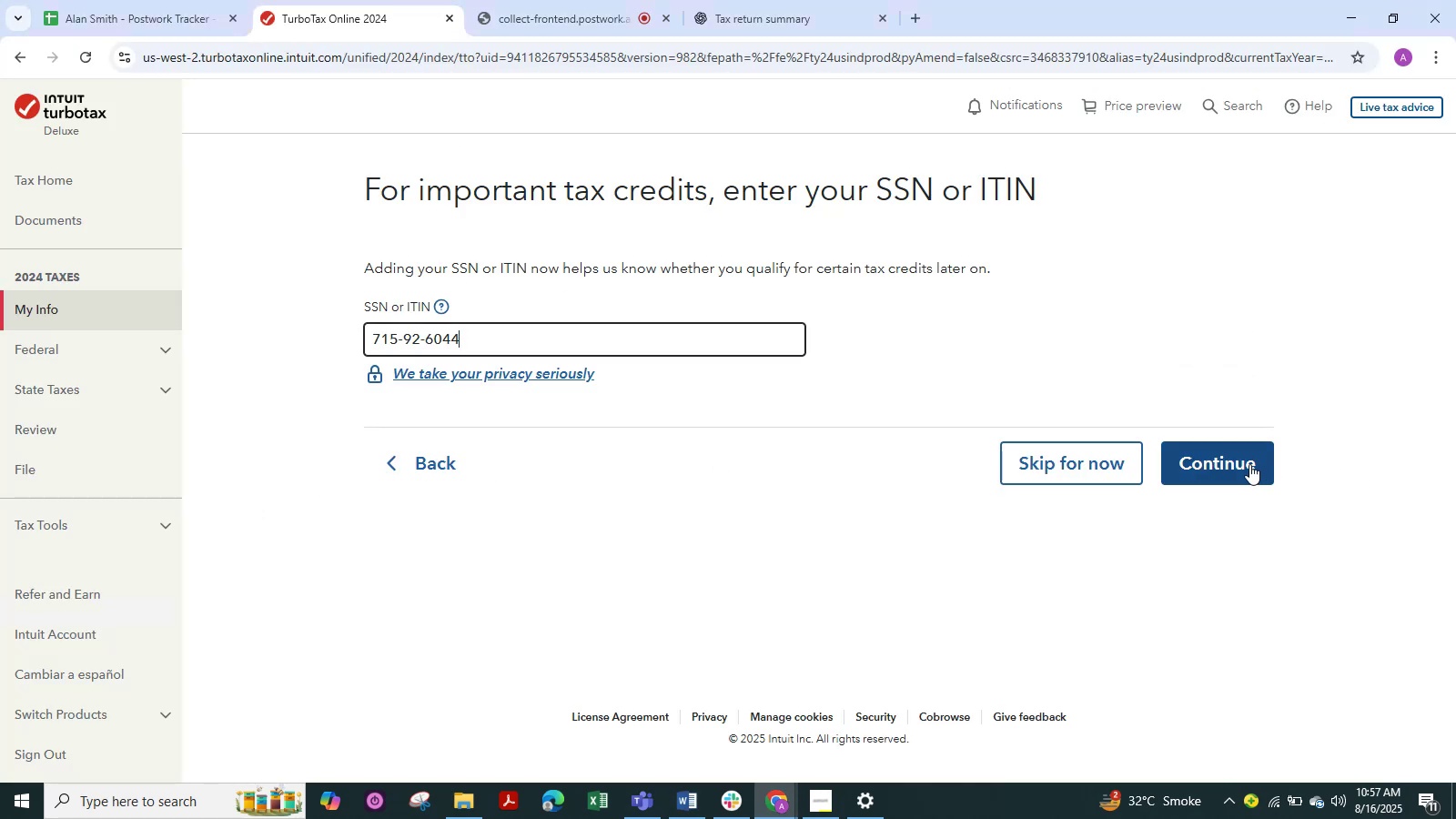 
left_click([1244, 462])
 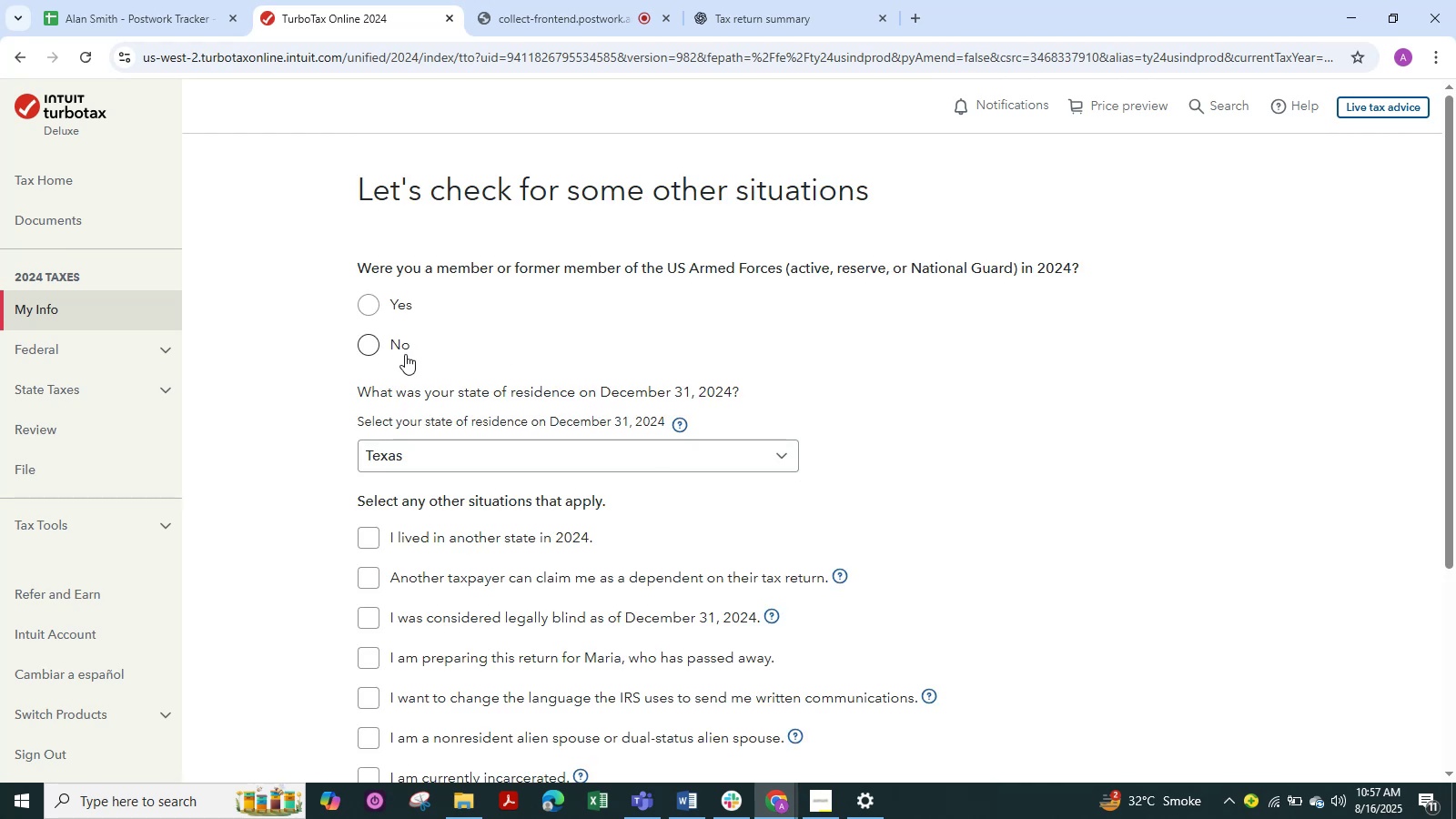 
wait(5.4)
 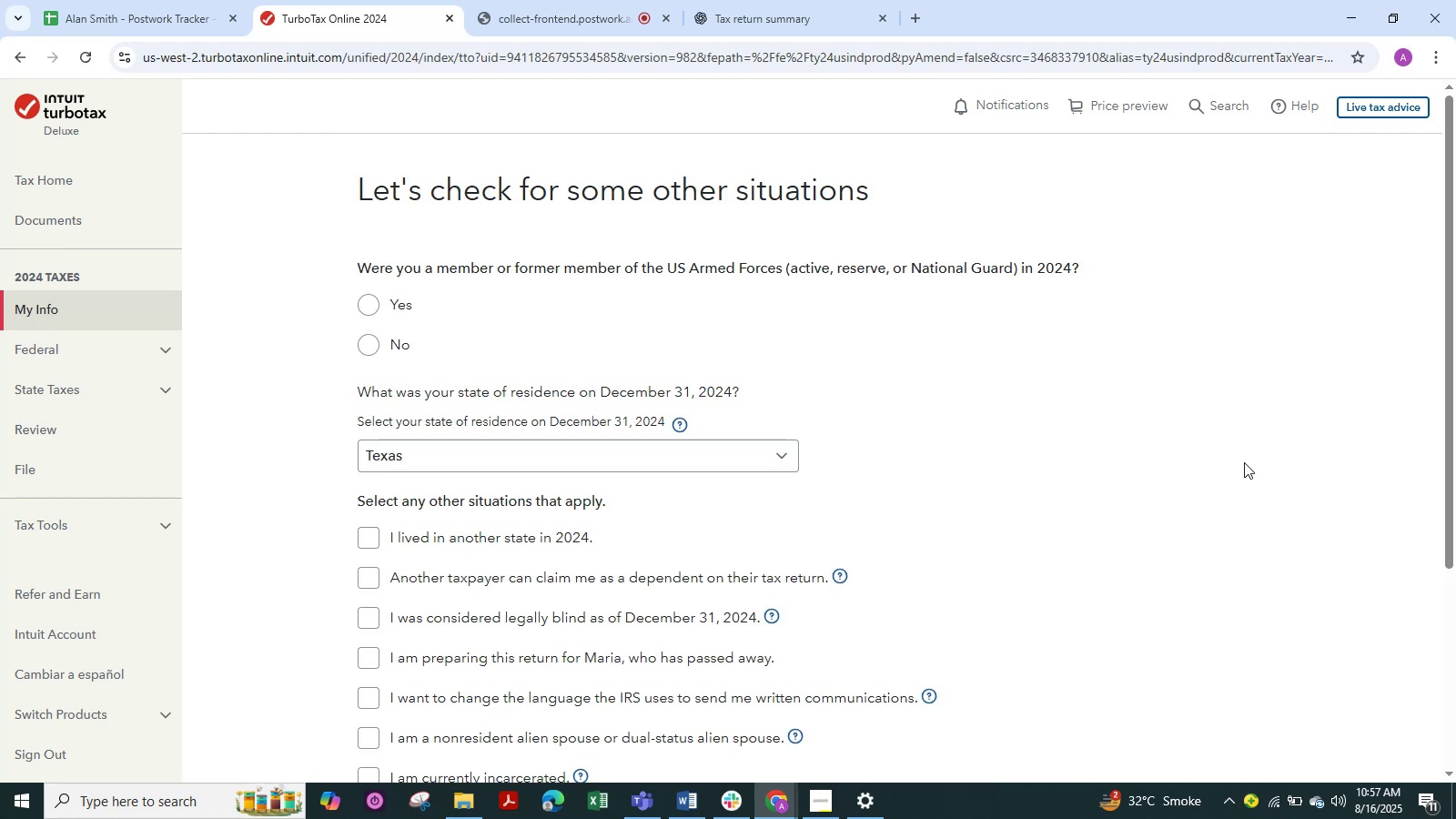 
left_click([364, 347])
 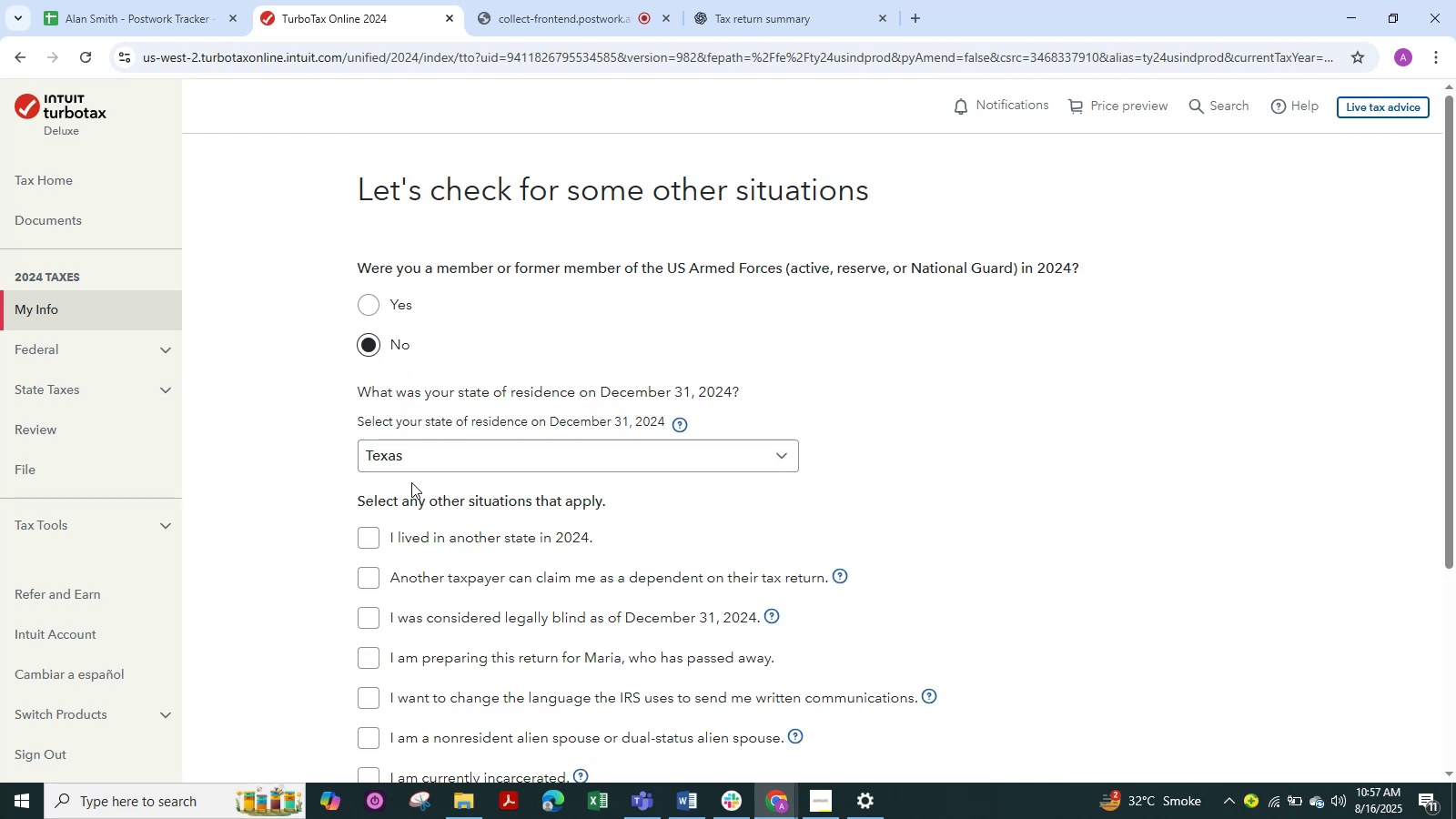 
scroll: coordinate [447, 559], scroll_direction: down, amount: 5.0
 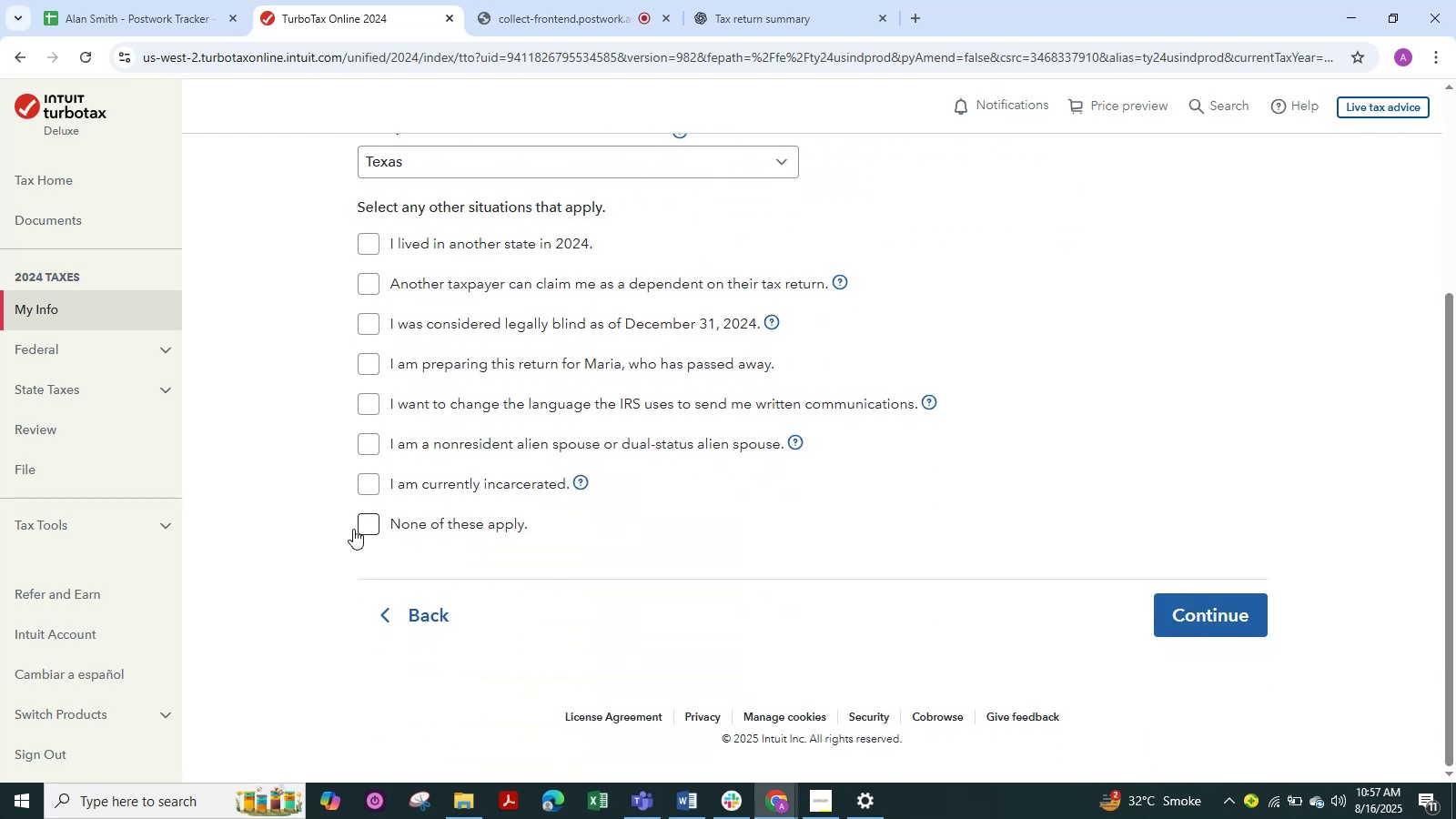 
left_click([365, 530])
 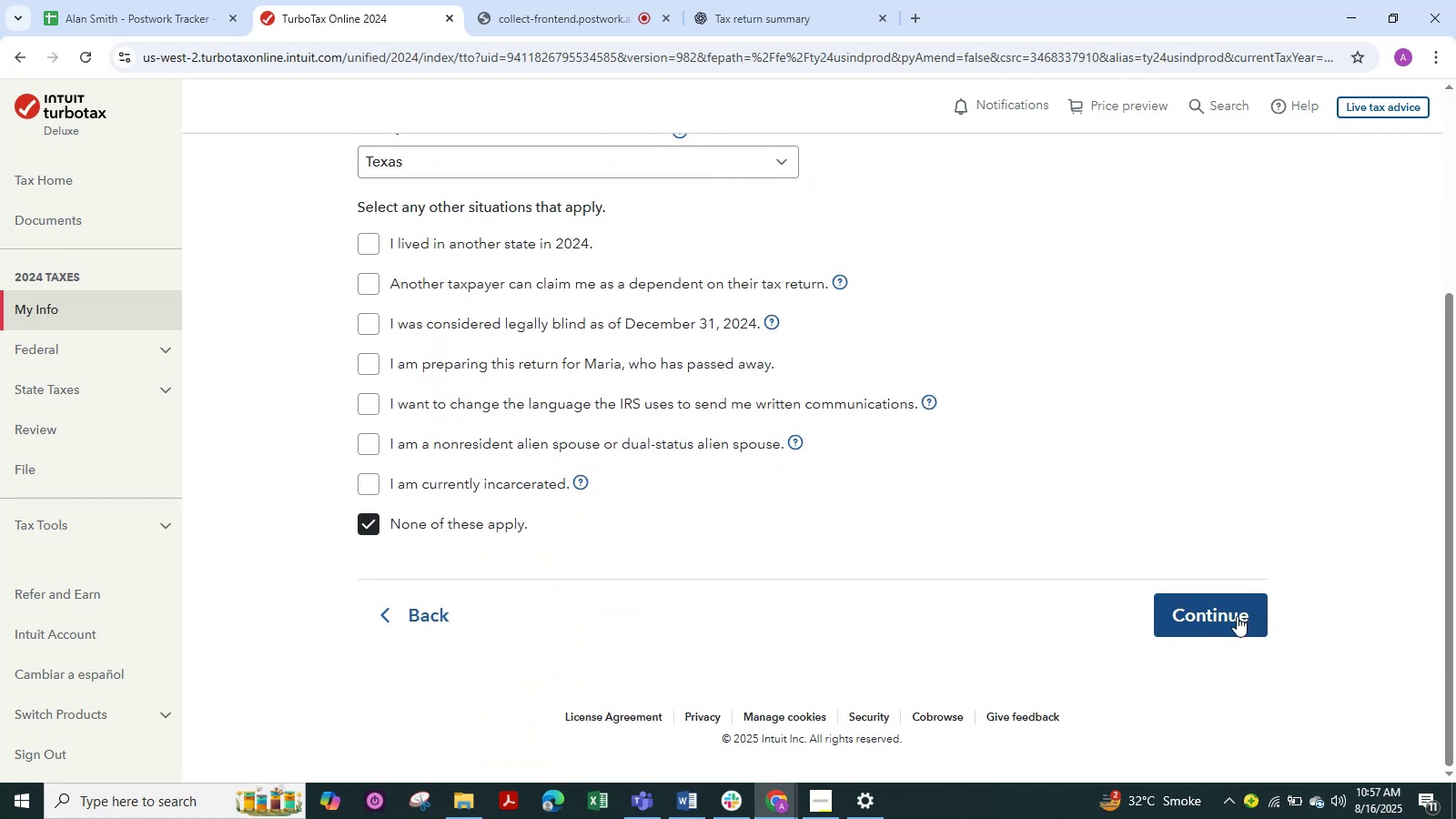 
left_click([1241, 614])
 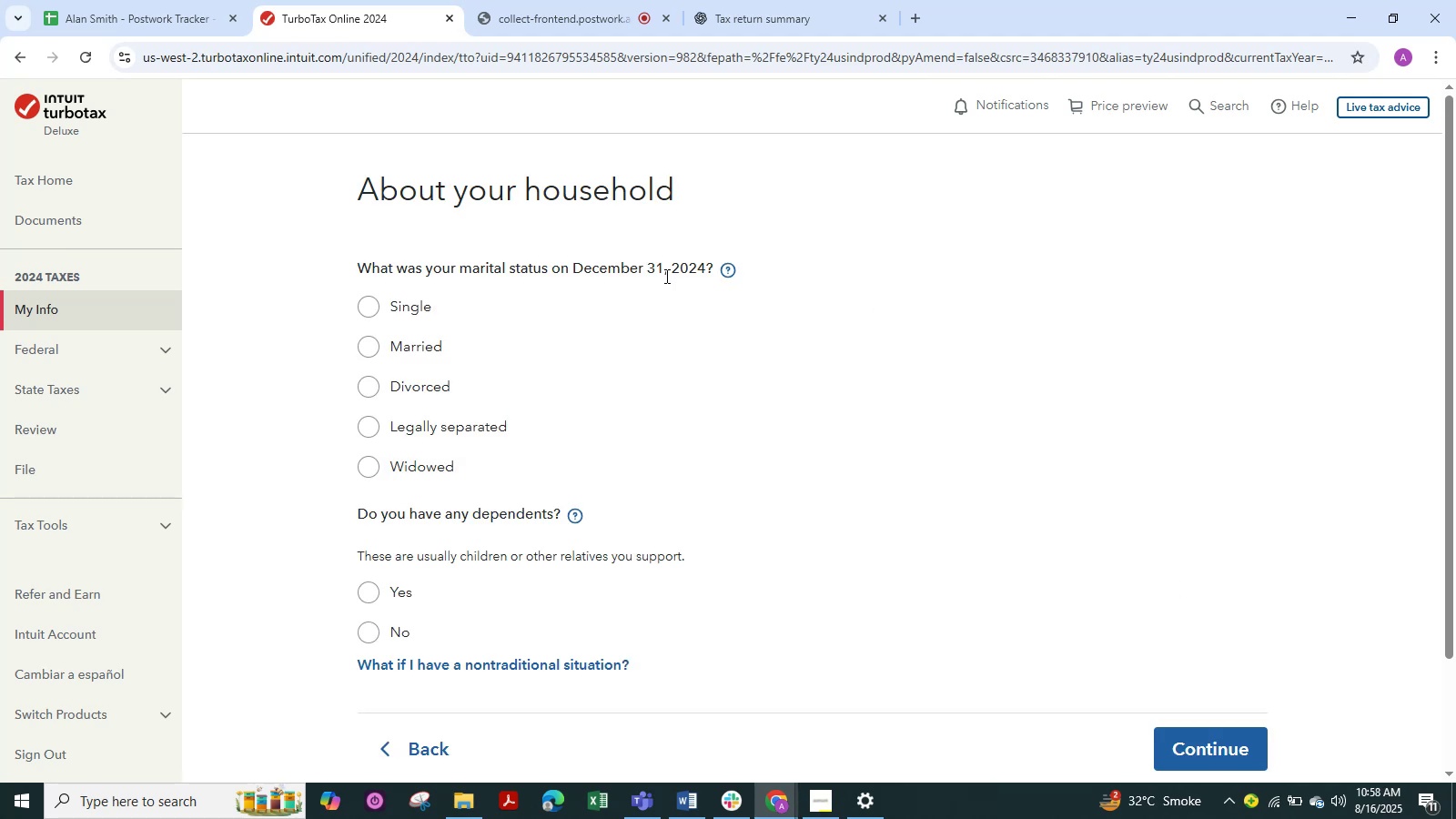 
wait(6.63)
 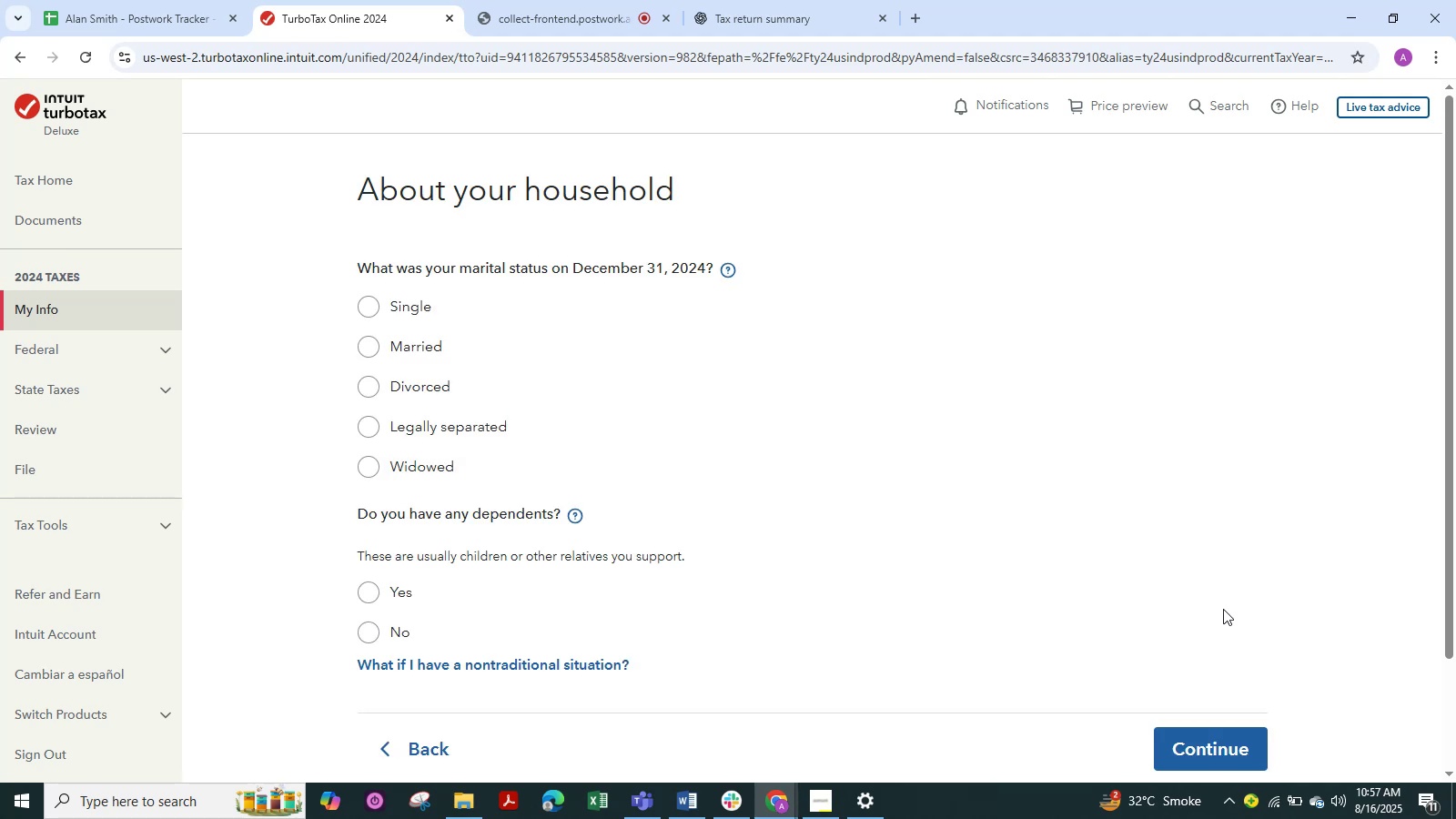 
left_click([377, 308])
 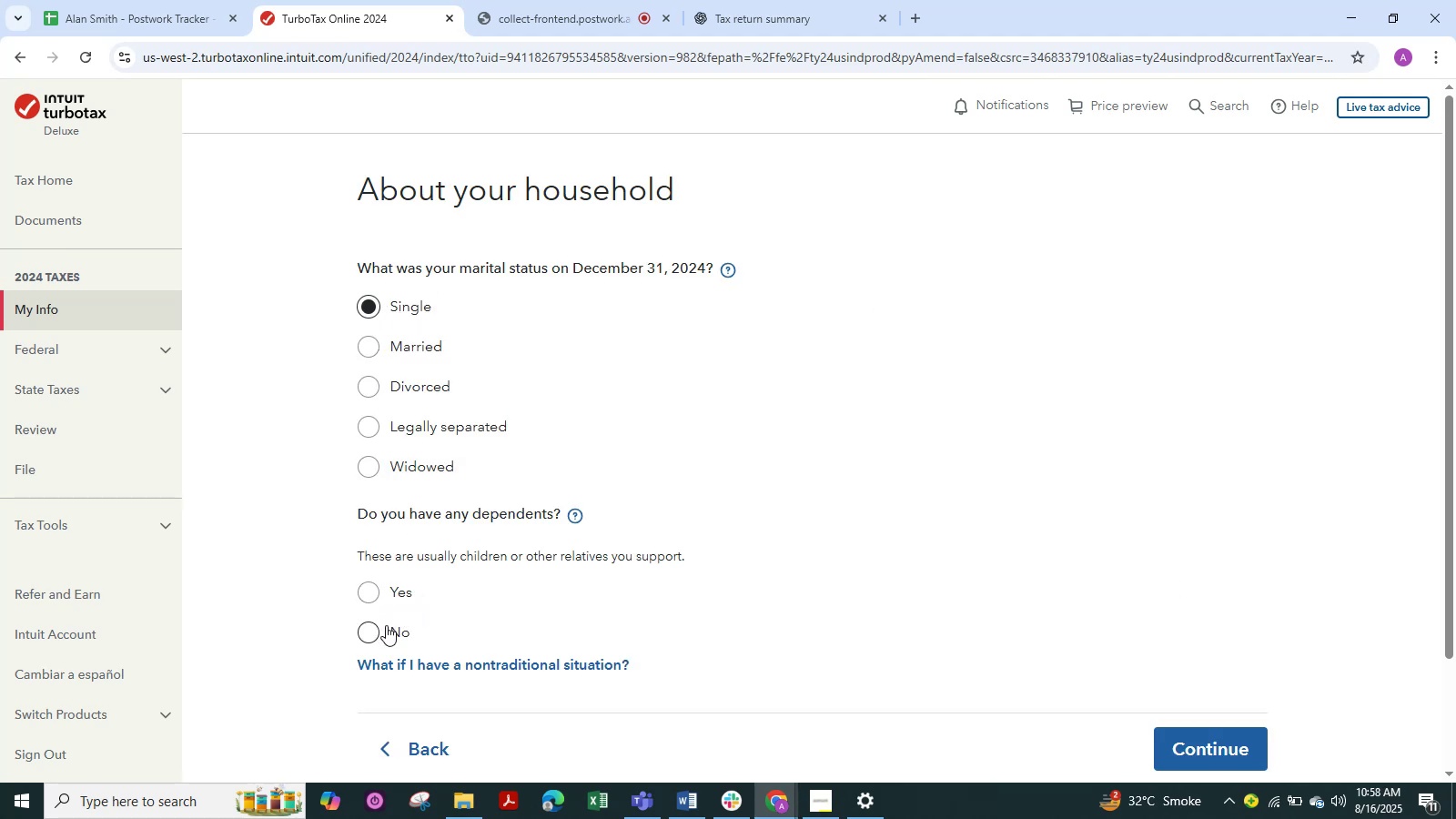 
left_click([379, 629])
 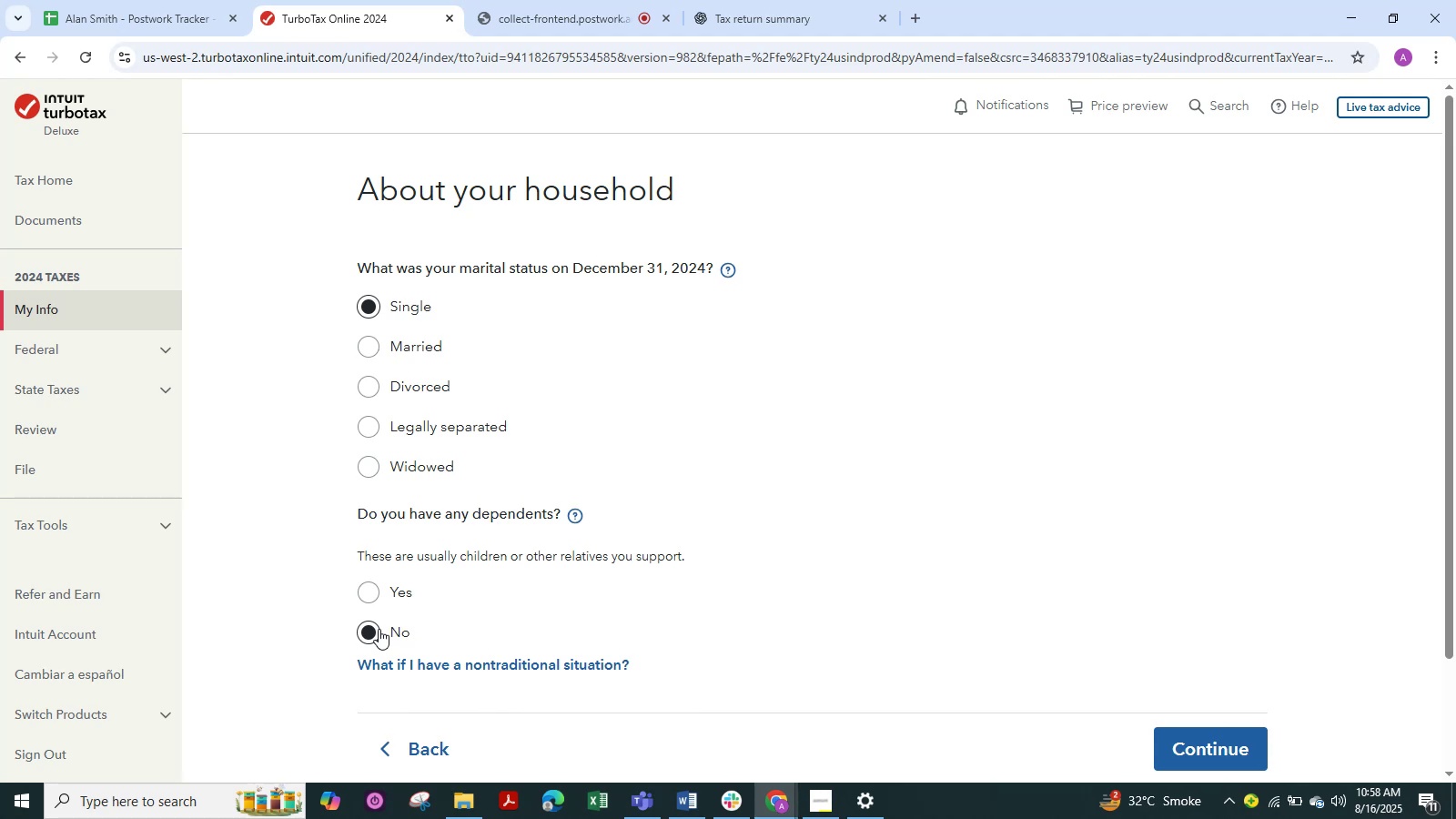 
scroll: coordinate [751, 529], scroll_direction: down, amount: 3.0
 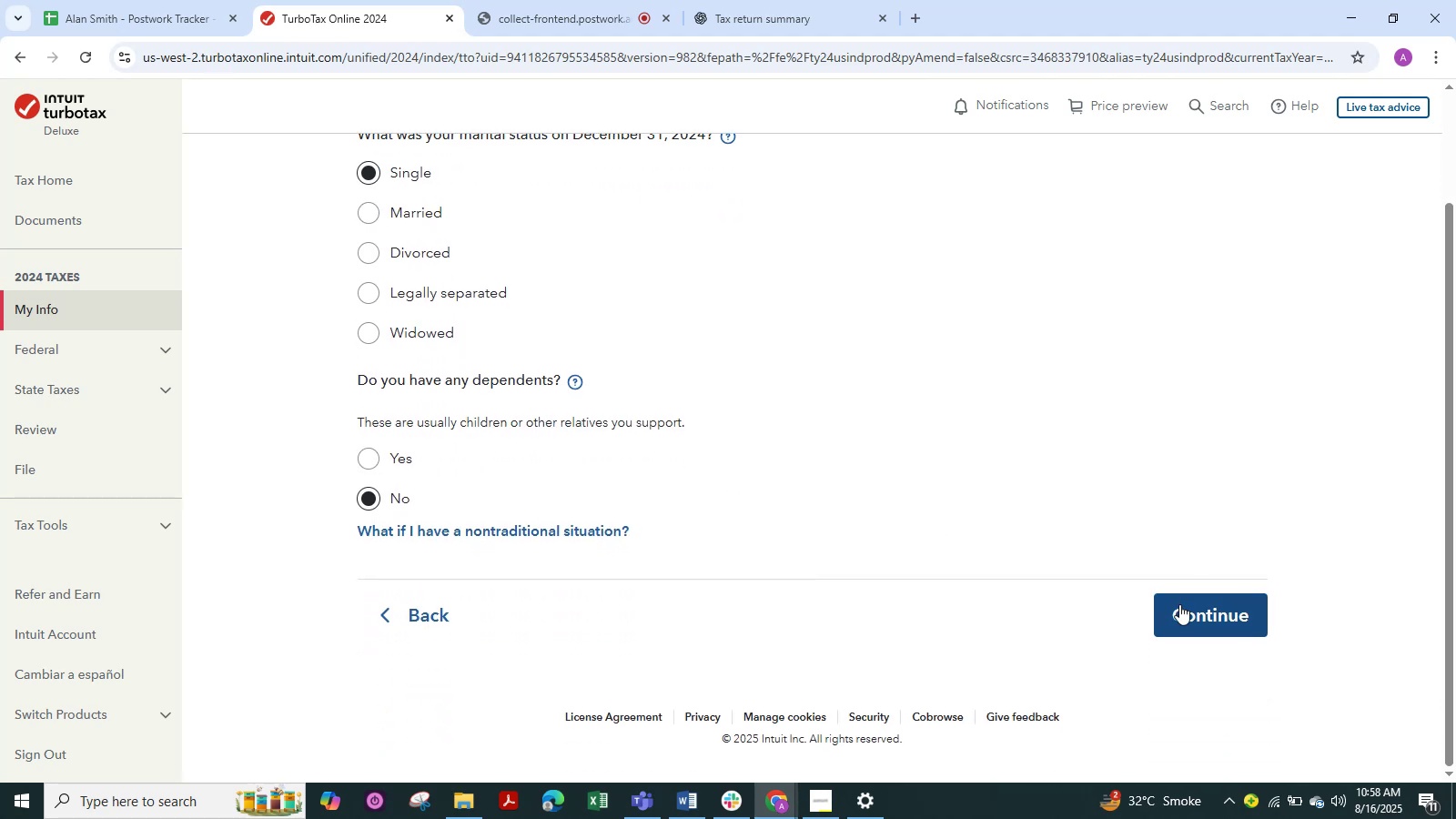 
left_click([1179, 604])
 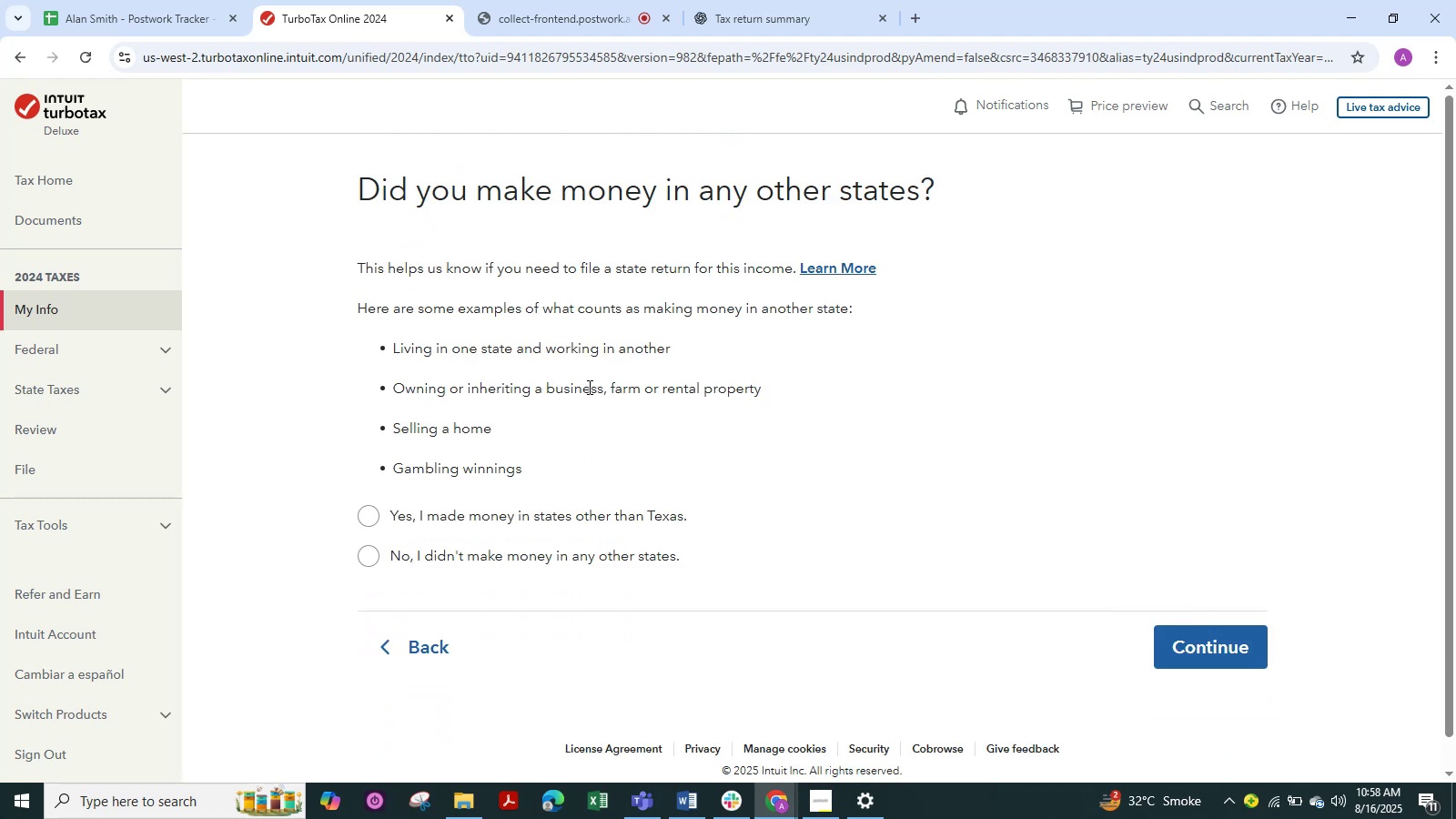 
wait(8.6)
 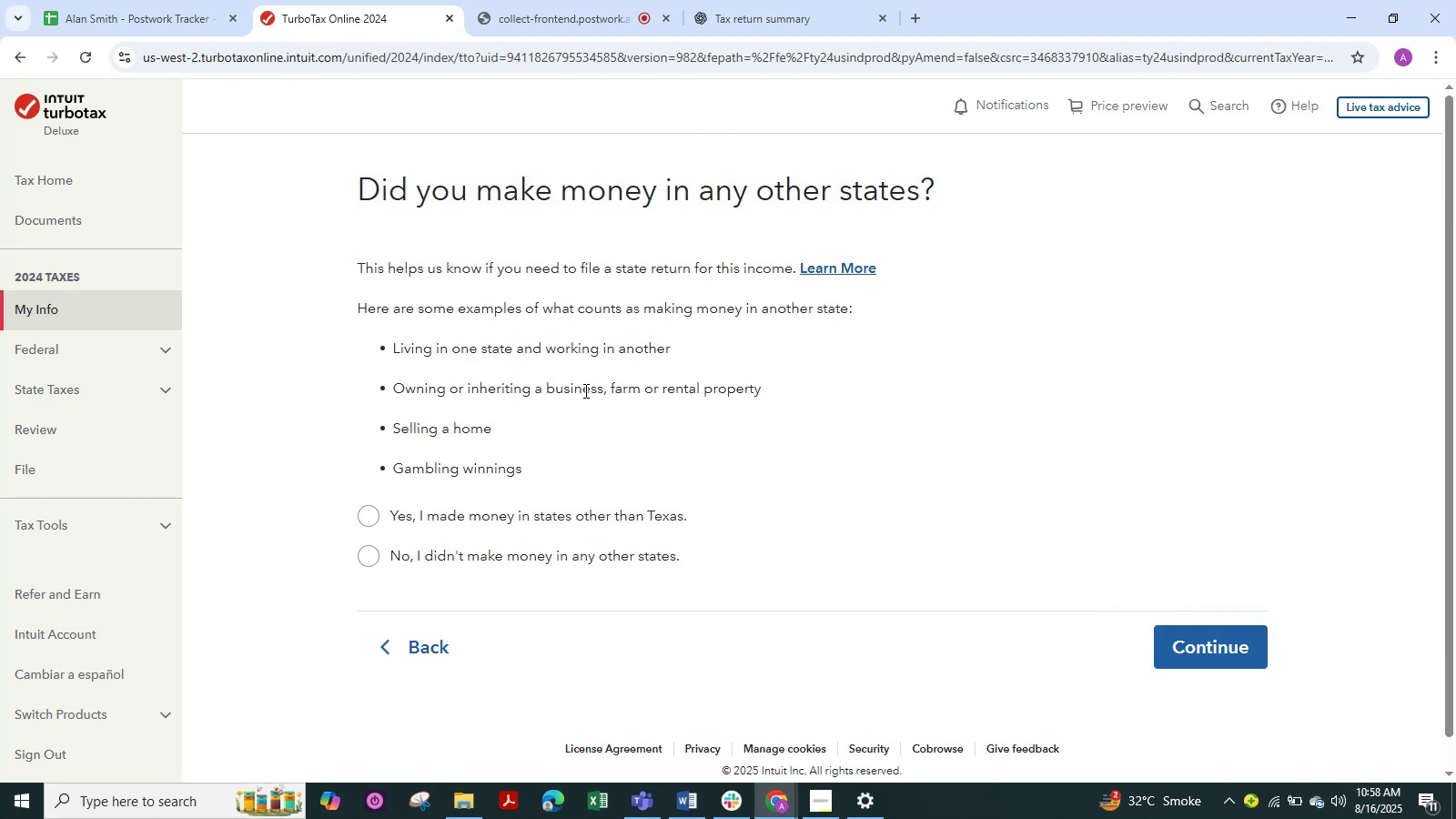 
left_click([376, 561])
 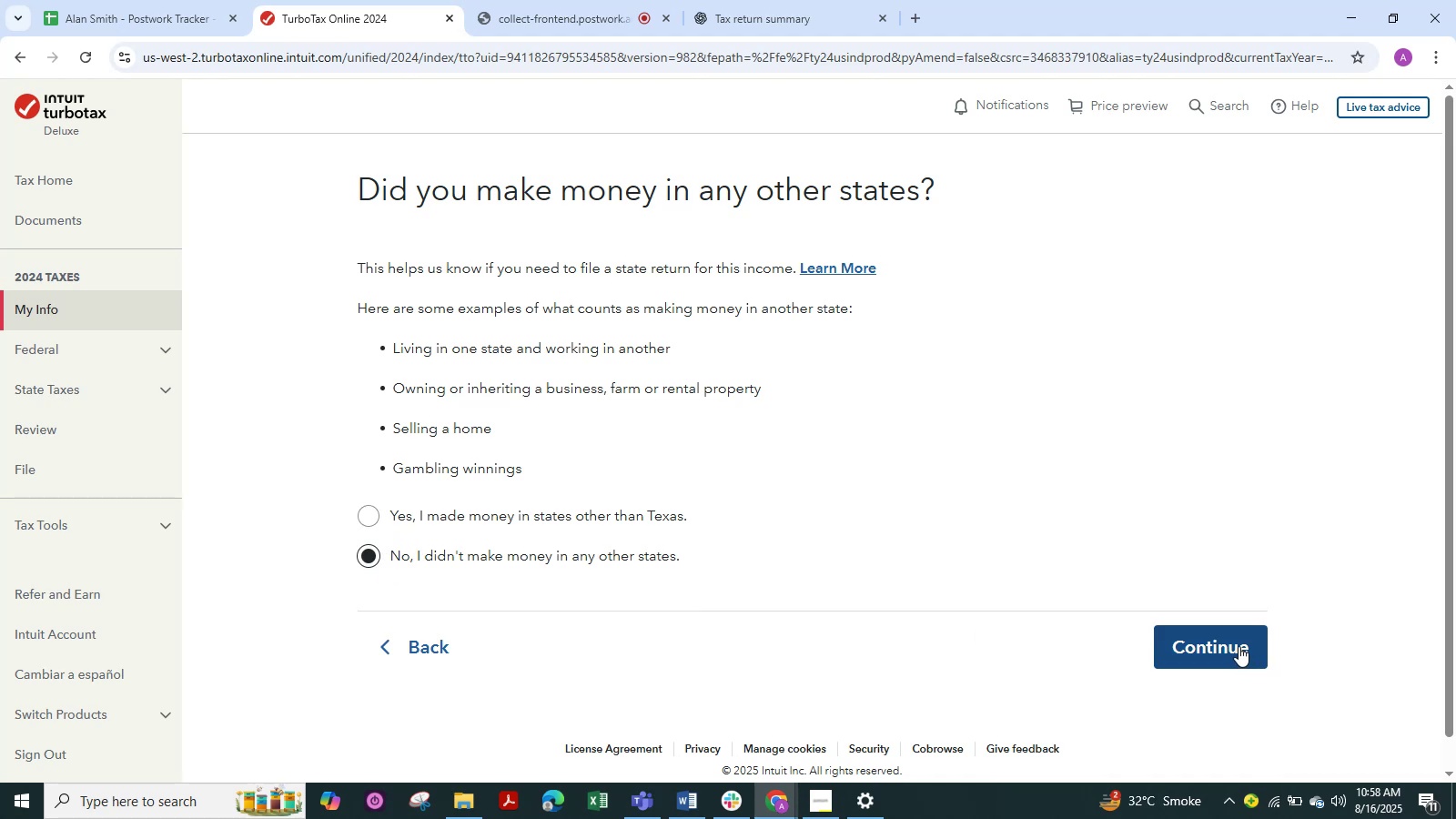 
left_click([1239, 646])
 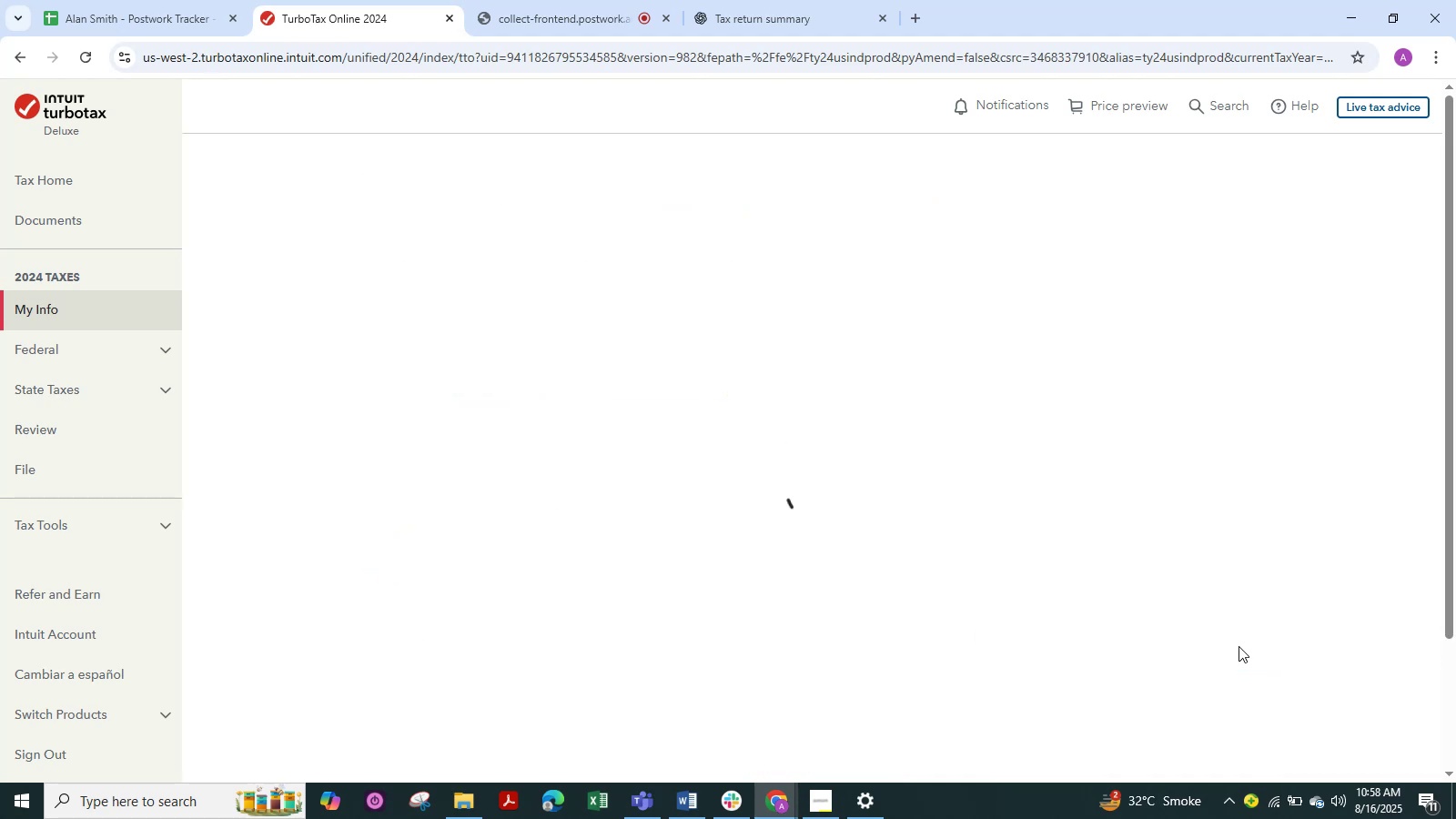 
wait(8.66)
 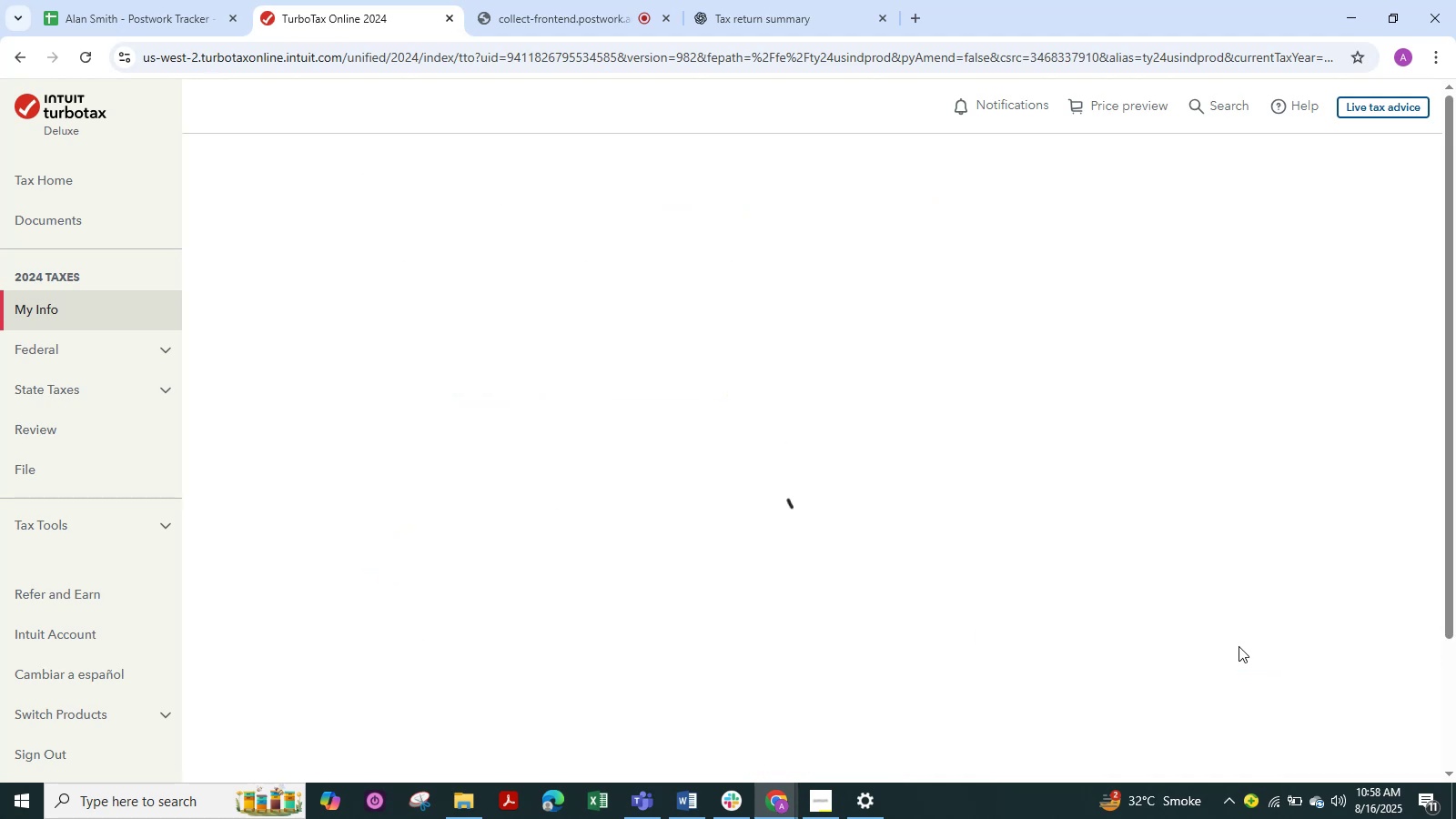 
scroll: coordinate [1144, 693], scroll_direction: down, amount: 2.0
 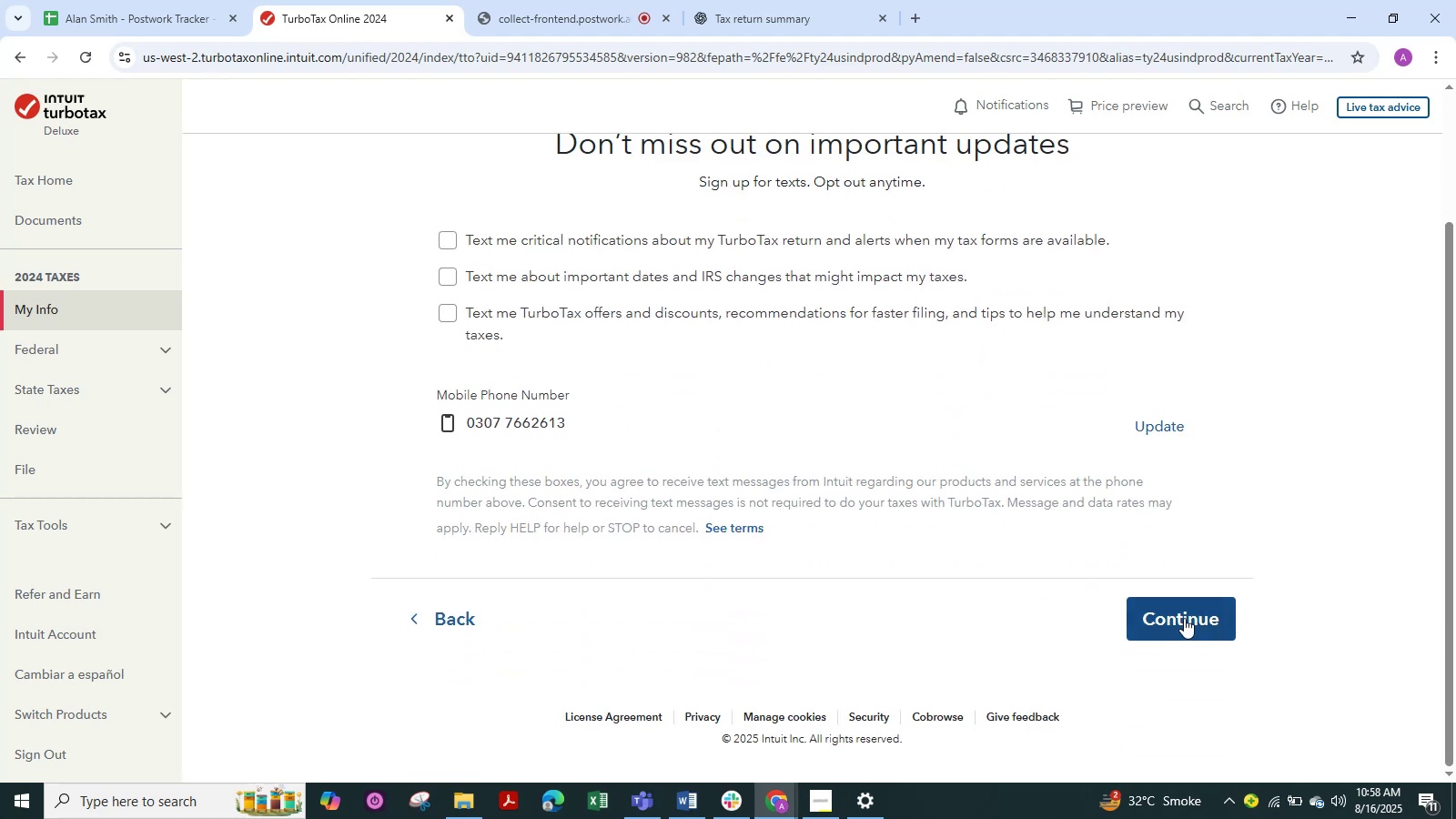 
left_click([1184, 618])
 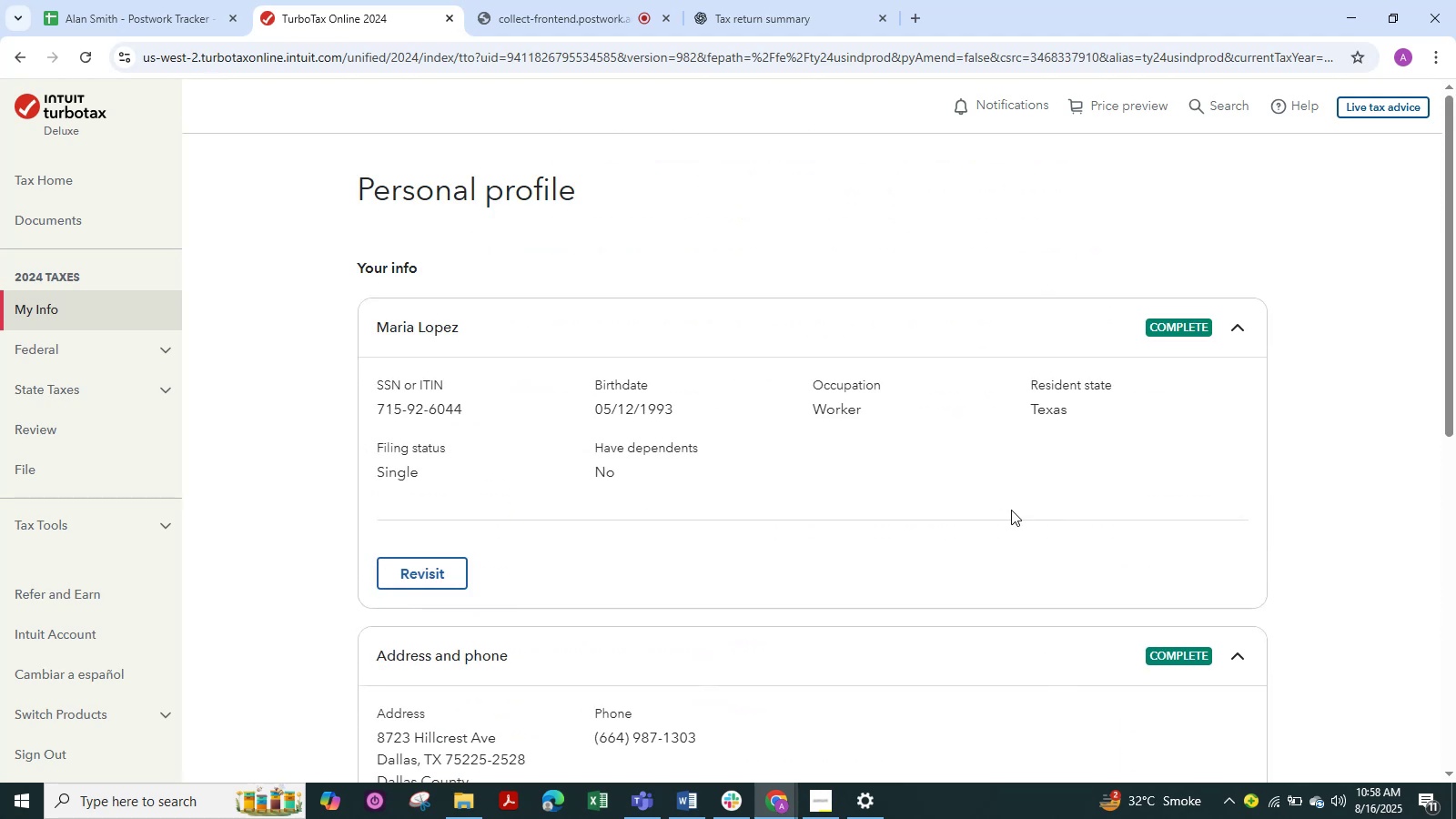 
scroll: coordinate [986, 538], scroll_direction: down, amount: 10.0
 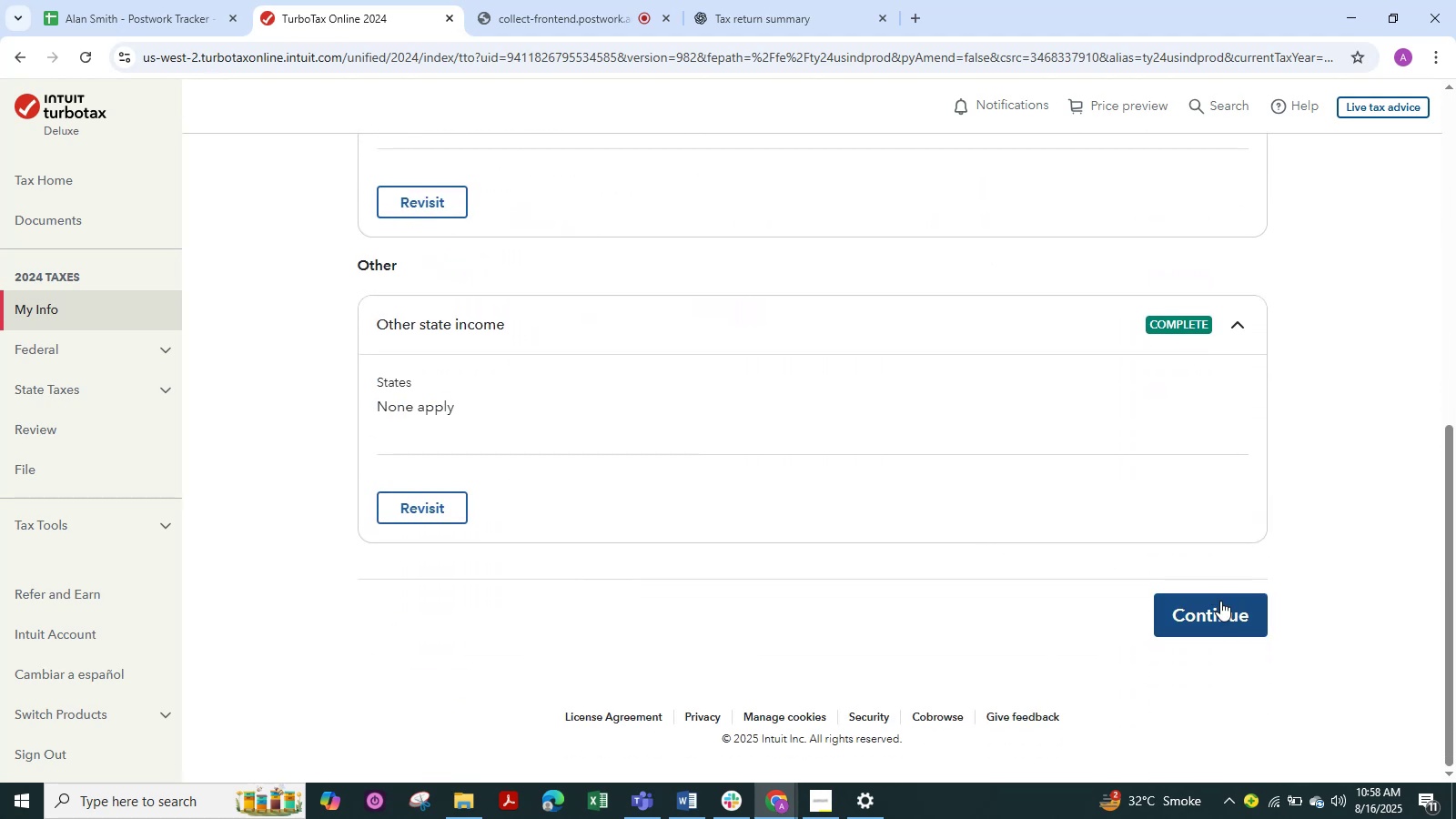 
left_click([1220, 601])
 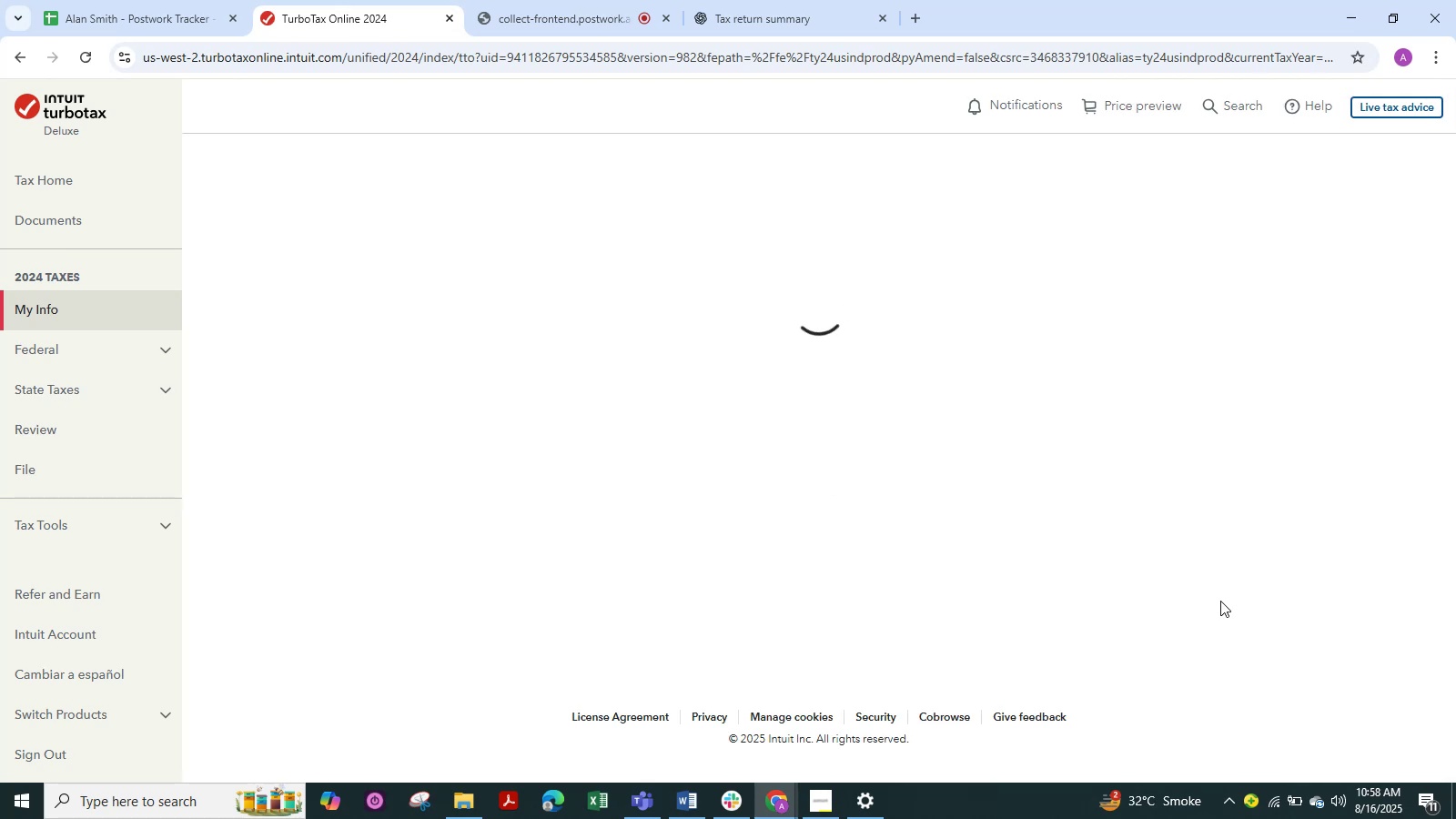 
wait(10.6)
 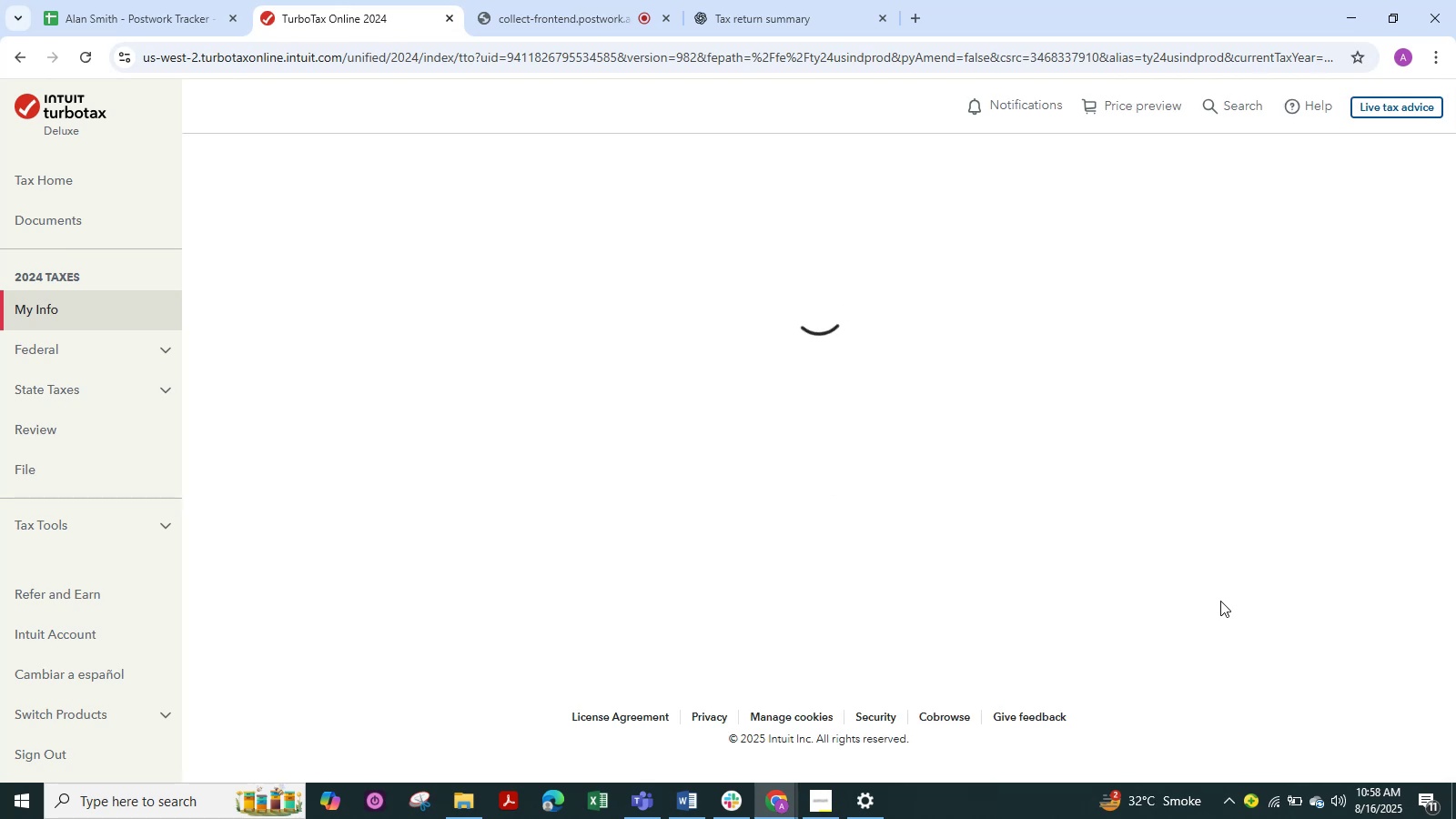 
left_click([690, 796])
 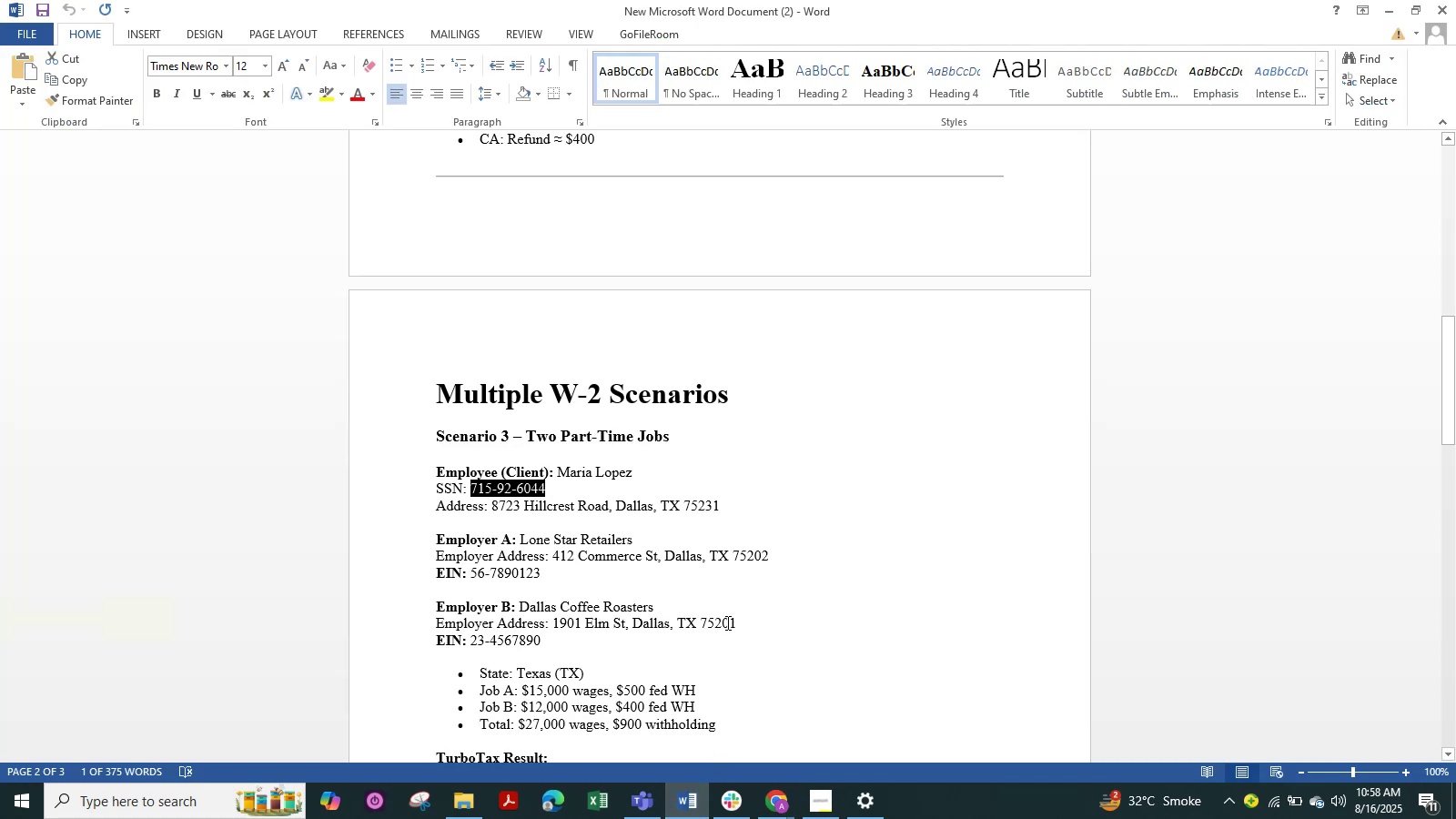 
scroll: coordinate [726, 622], scroll_direction: down, amount: 2.0
 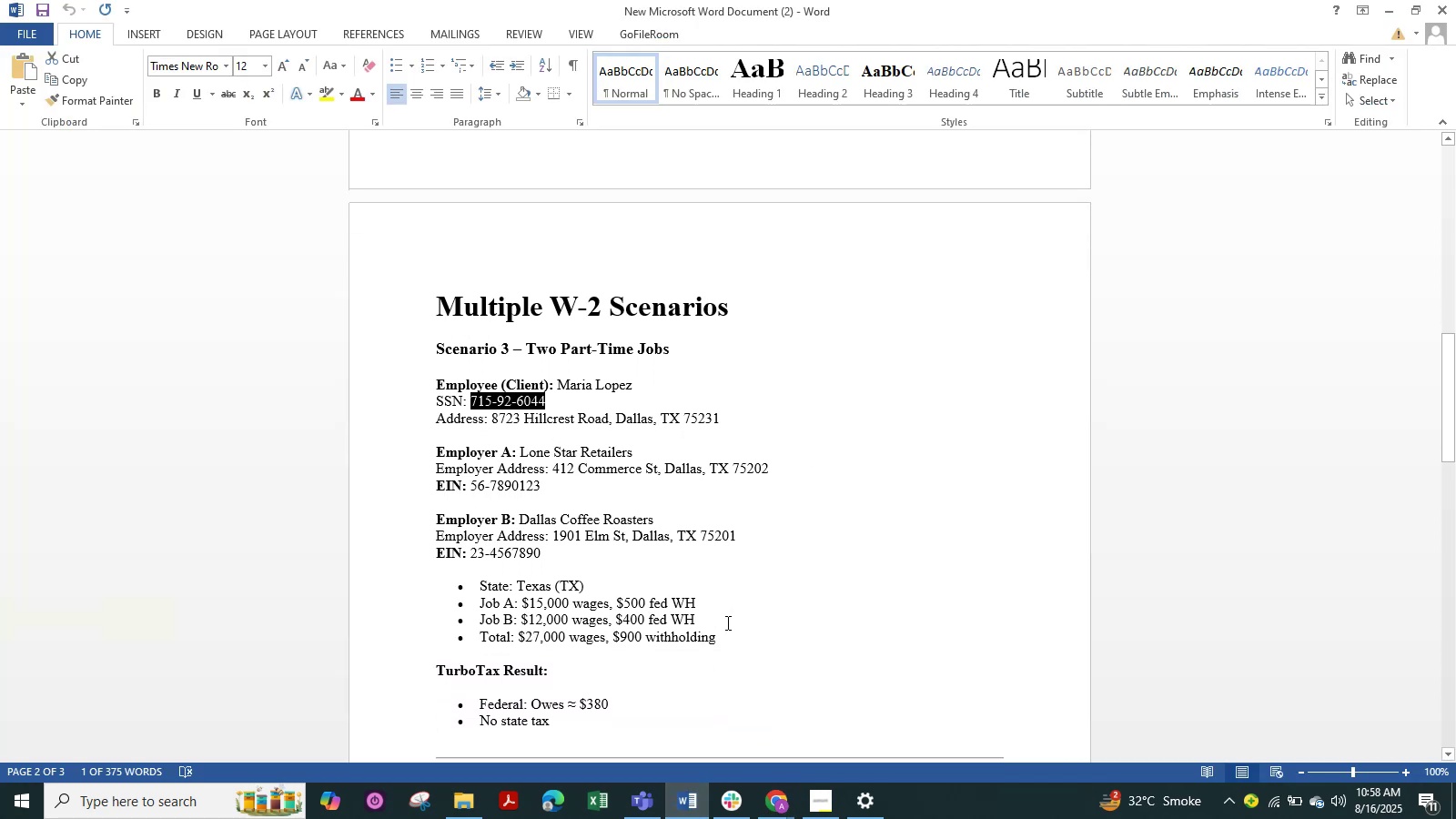 
key(Alt+Tab)
 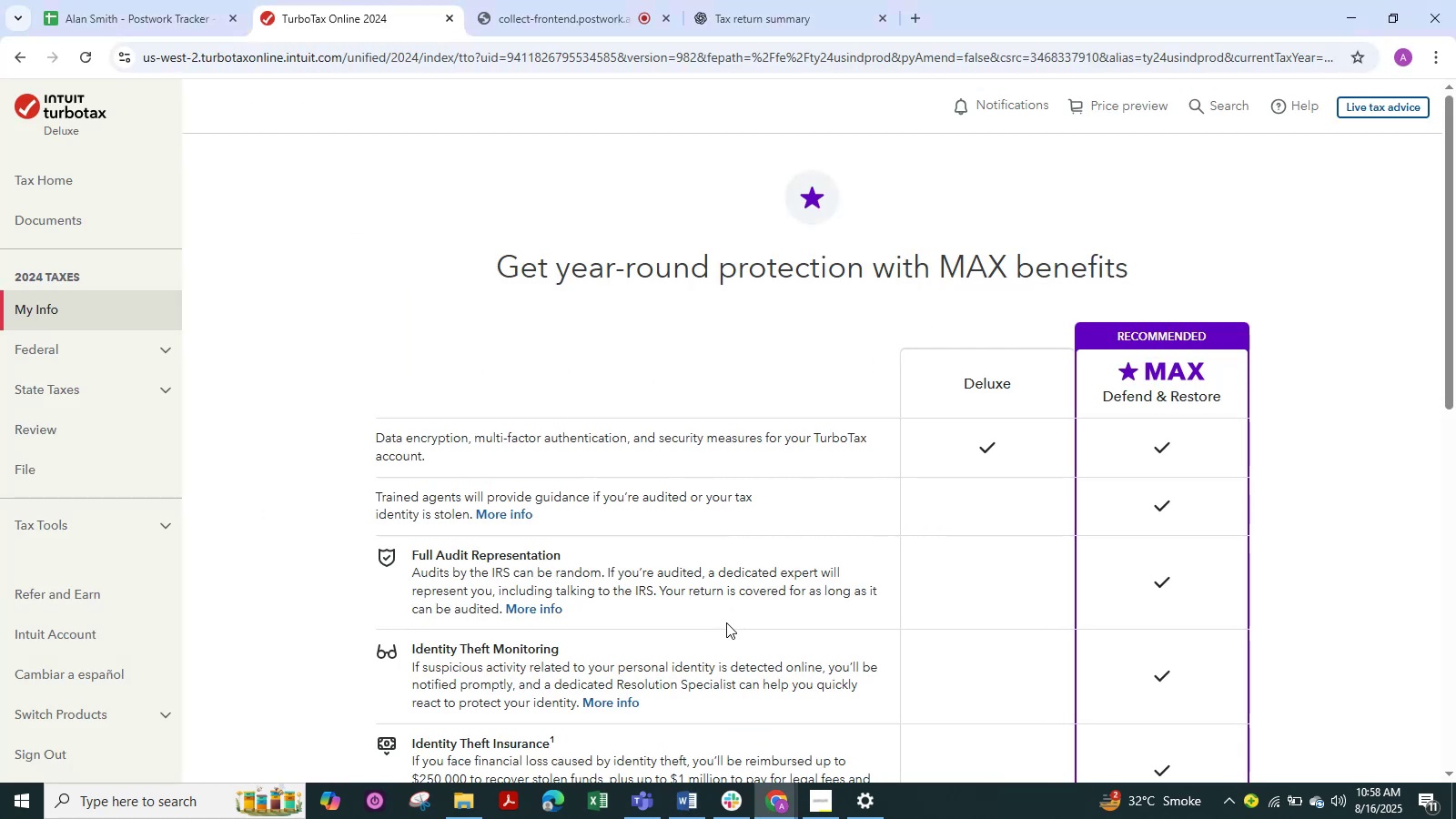 
scroll: coordinate [726, 622], scroll_direction: down, amount: 5.0
 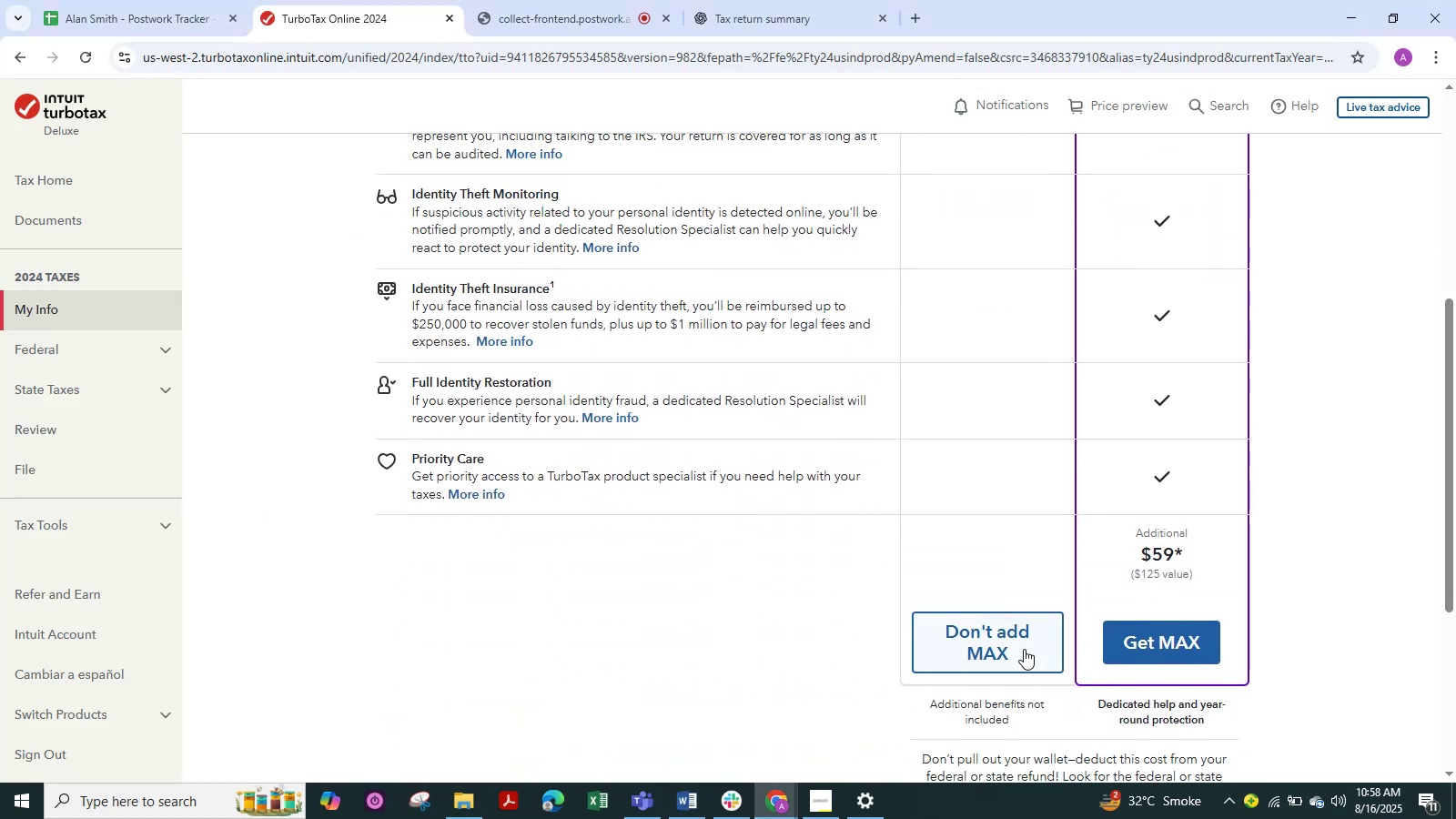 
left_click([1017, 644])
 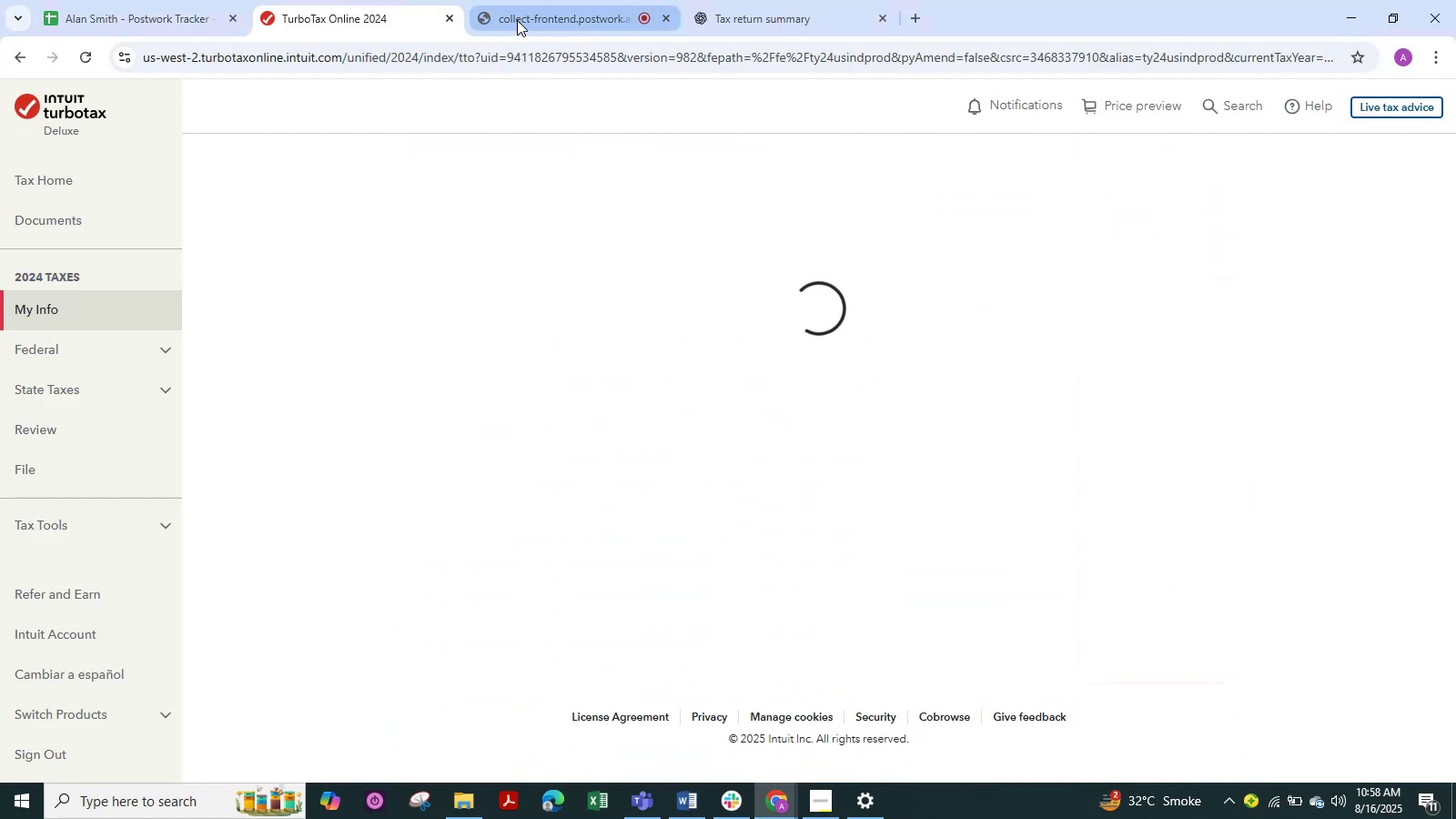 
left_click([532, 12])
 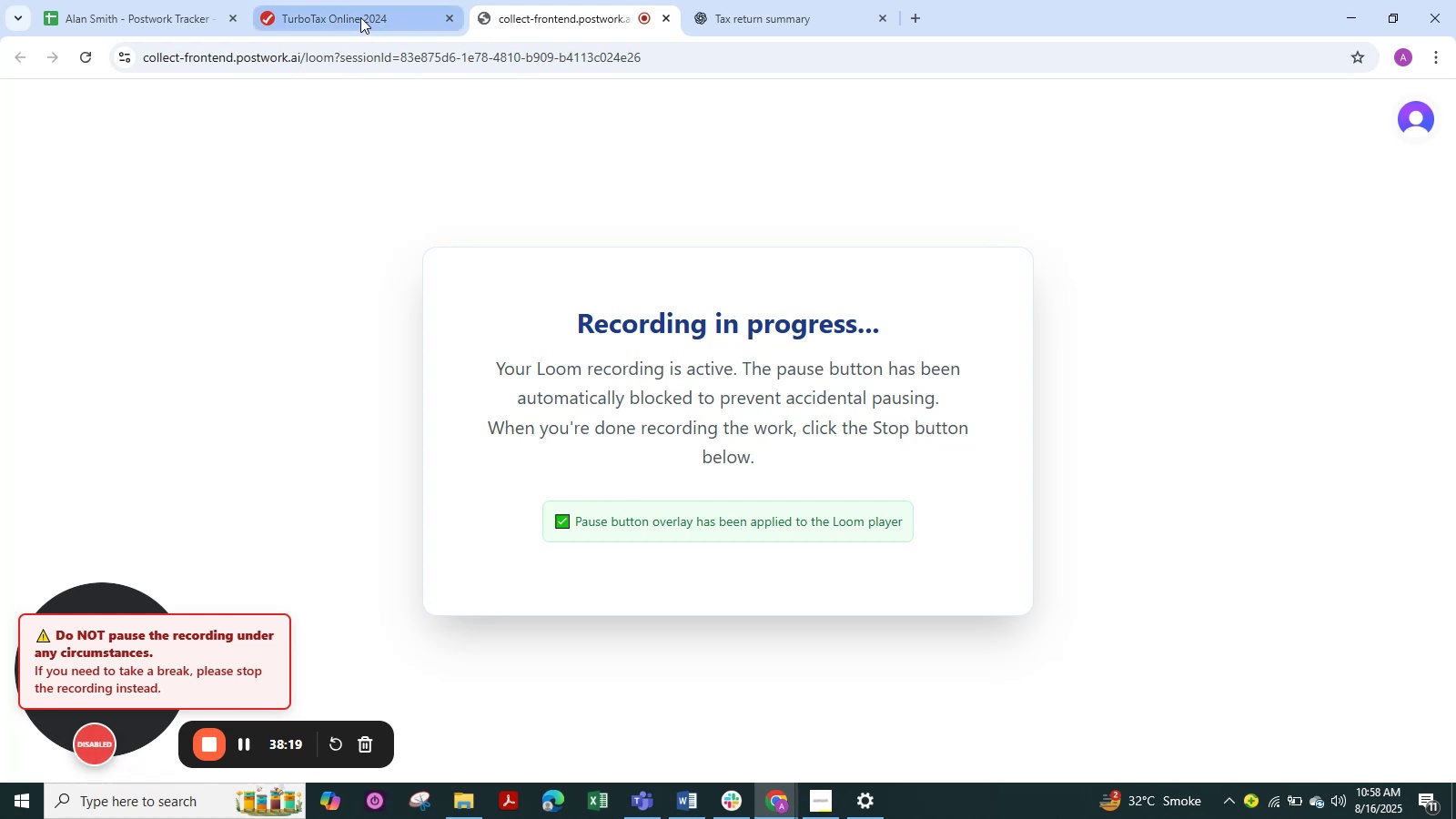 
left_click([347, 15])
 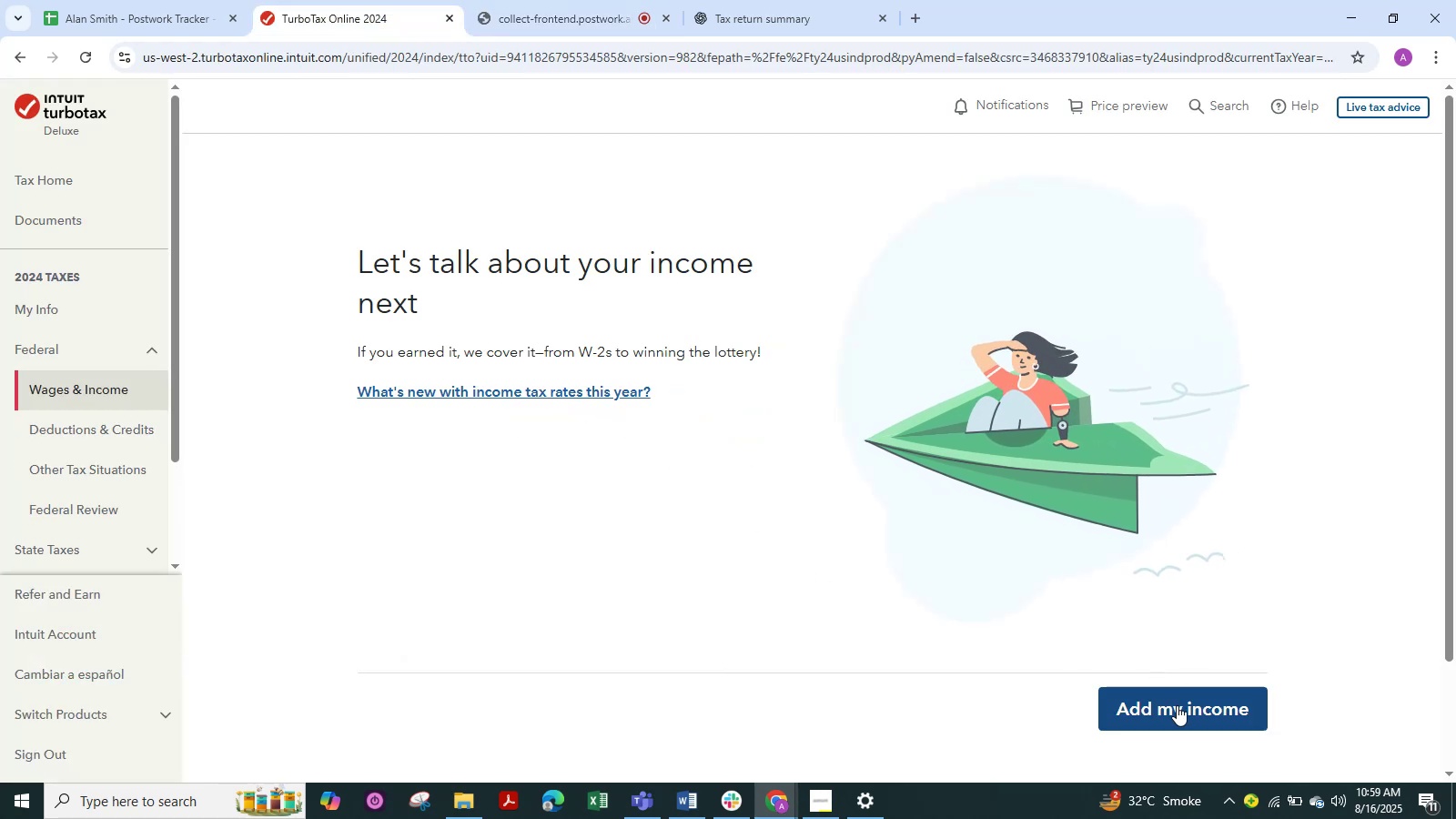 
left_click([1175, 707])
 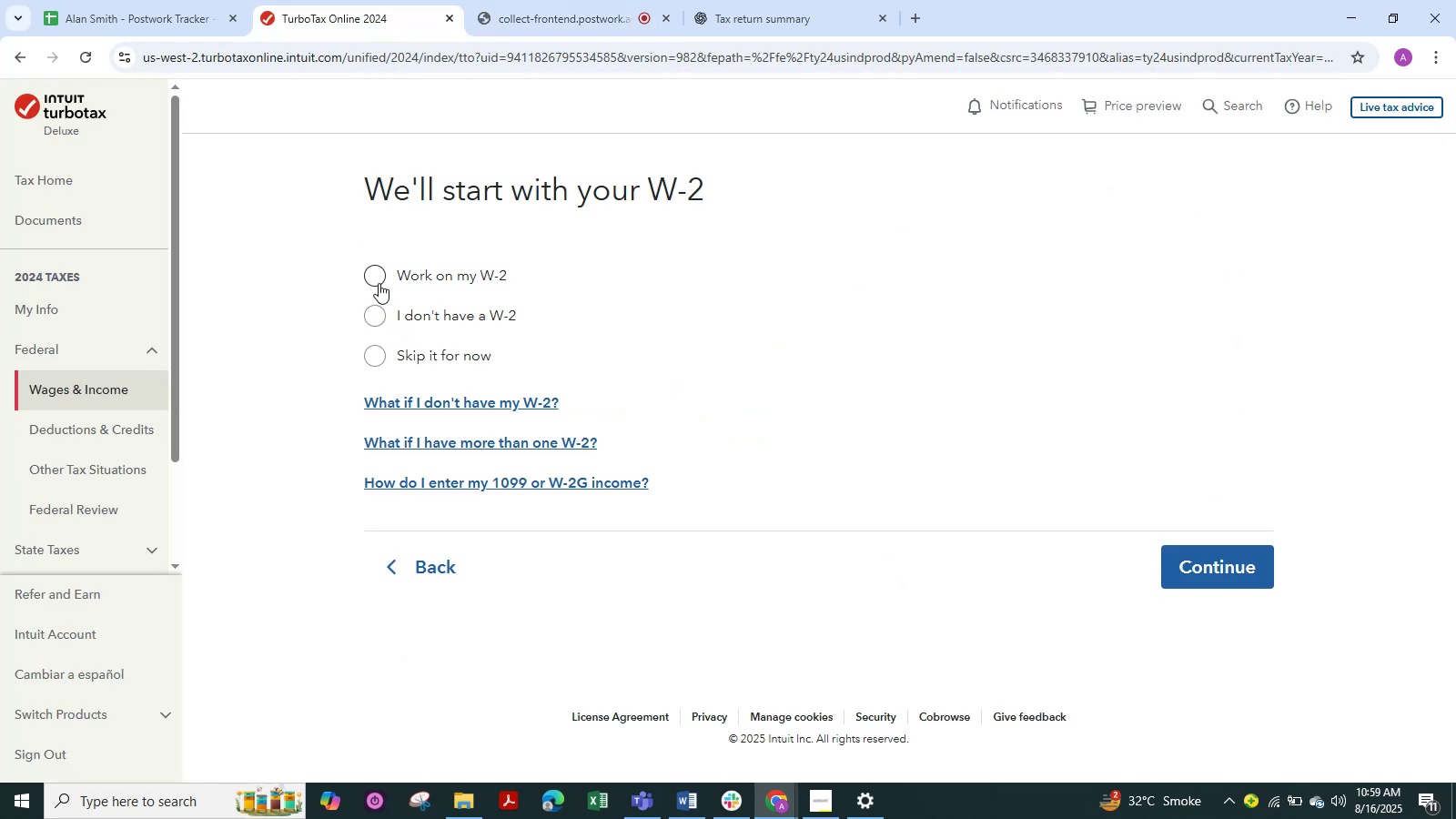 
left_click([371, 277])
 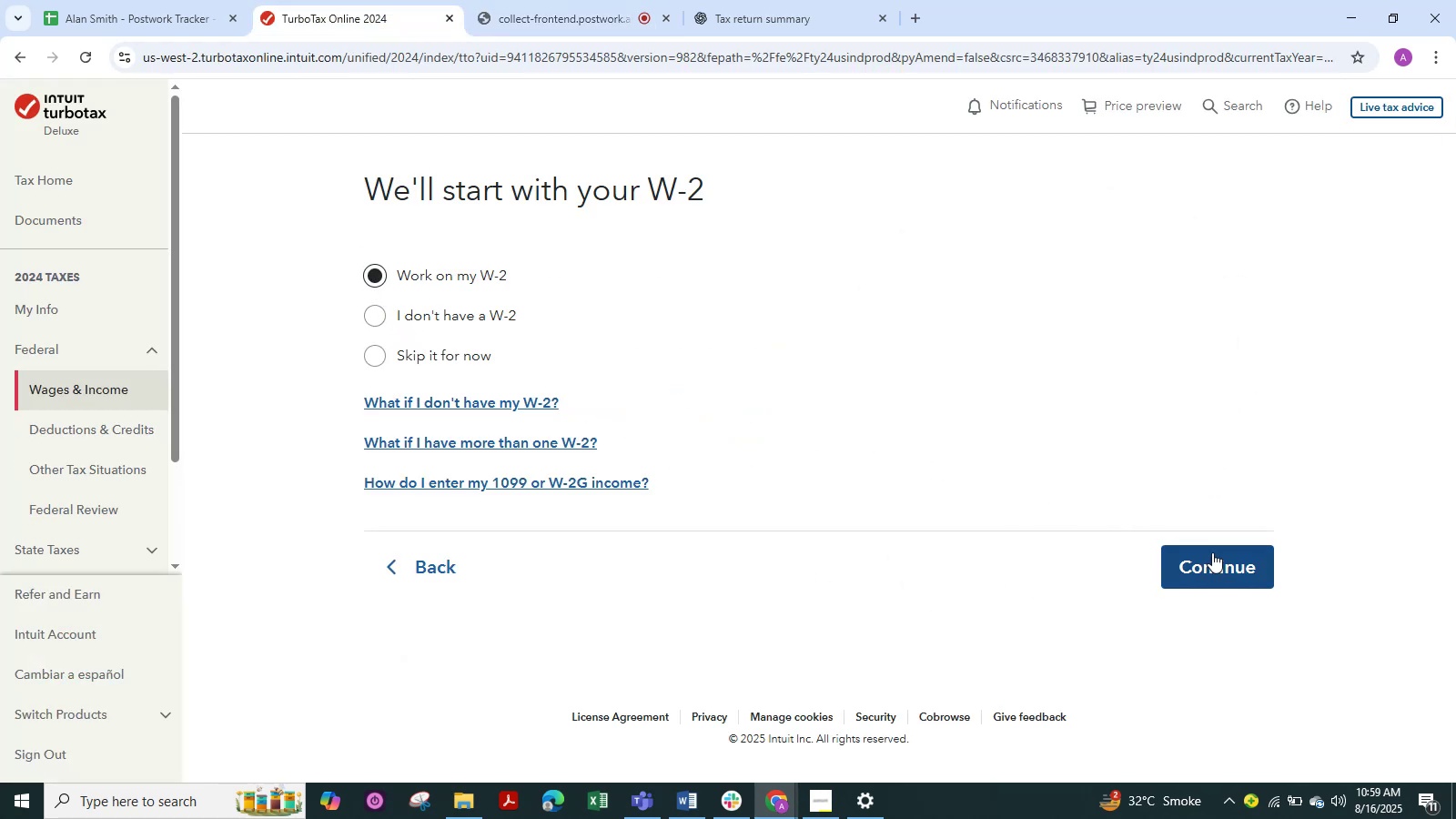 
left_click([1212, 552])
 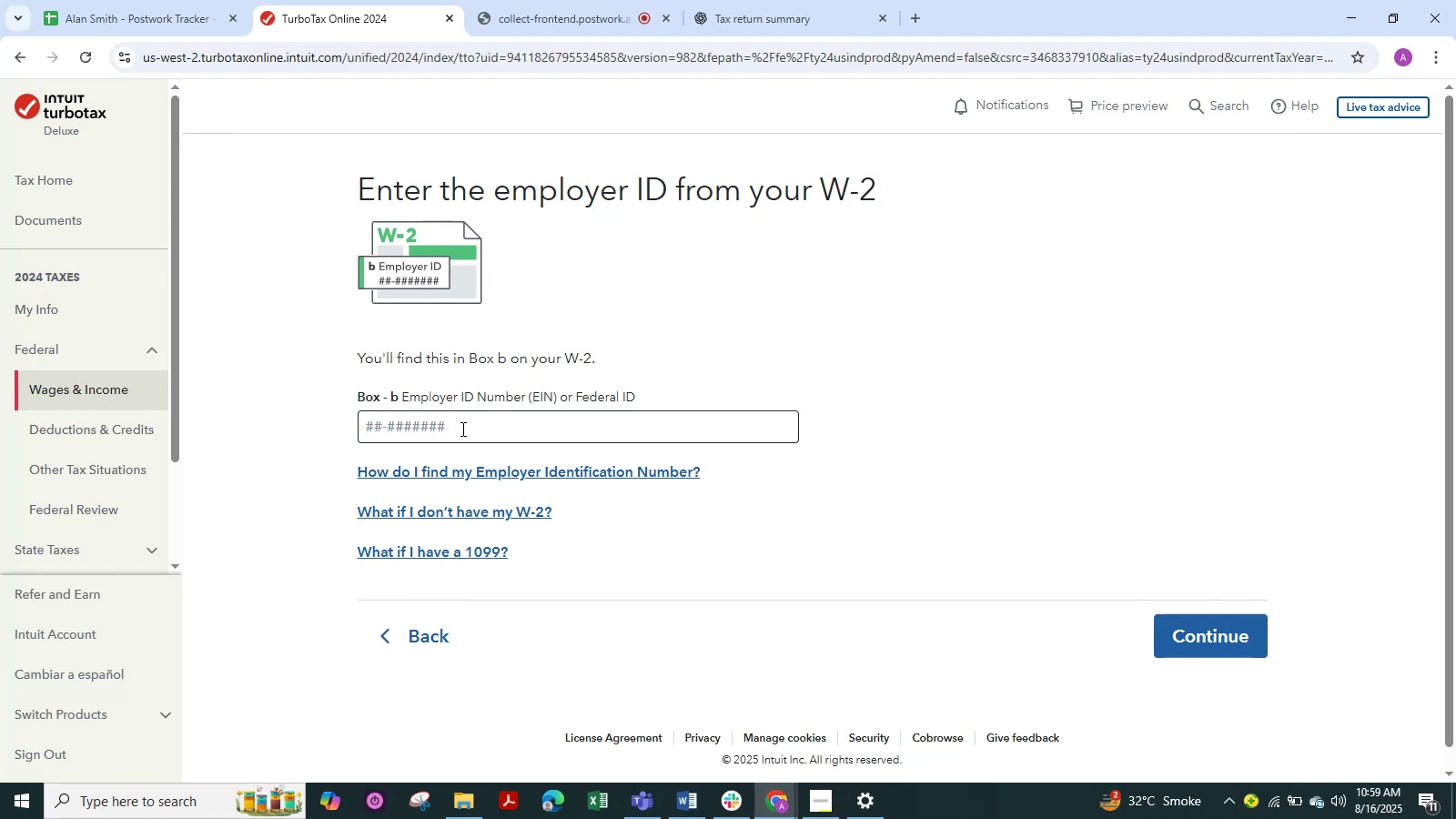 
left_click([460, 421])
 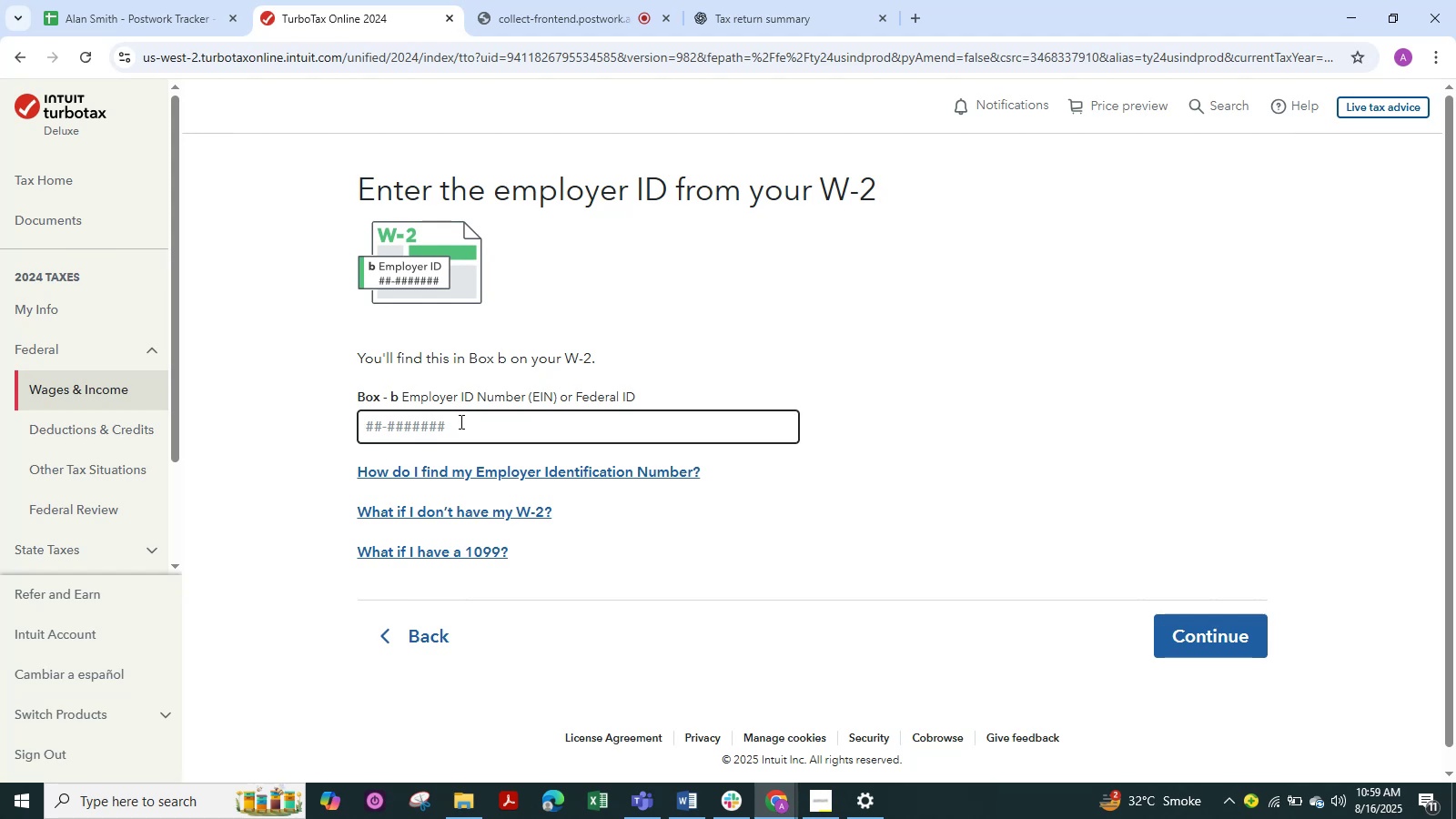 
key(Alt+Tab)
 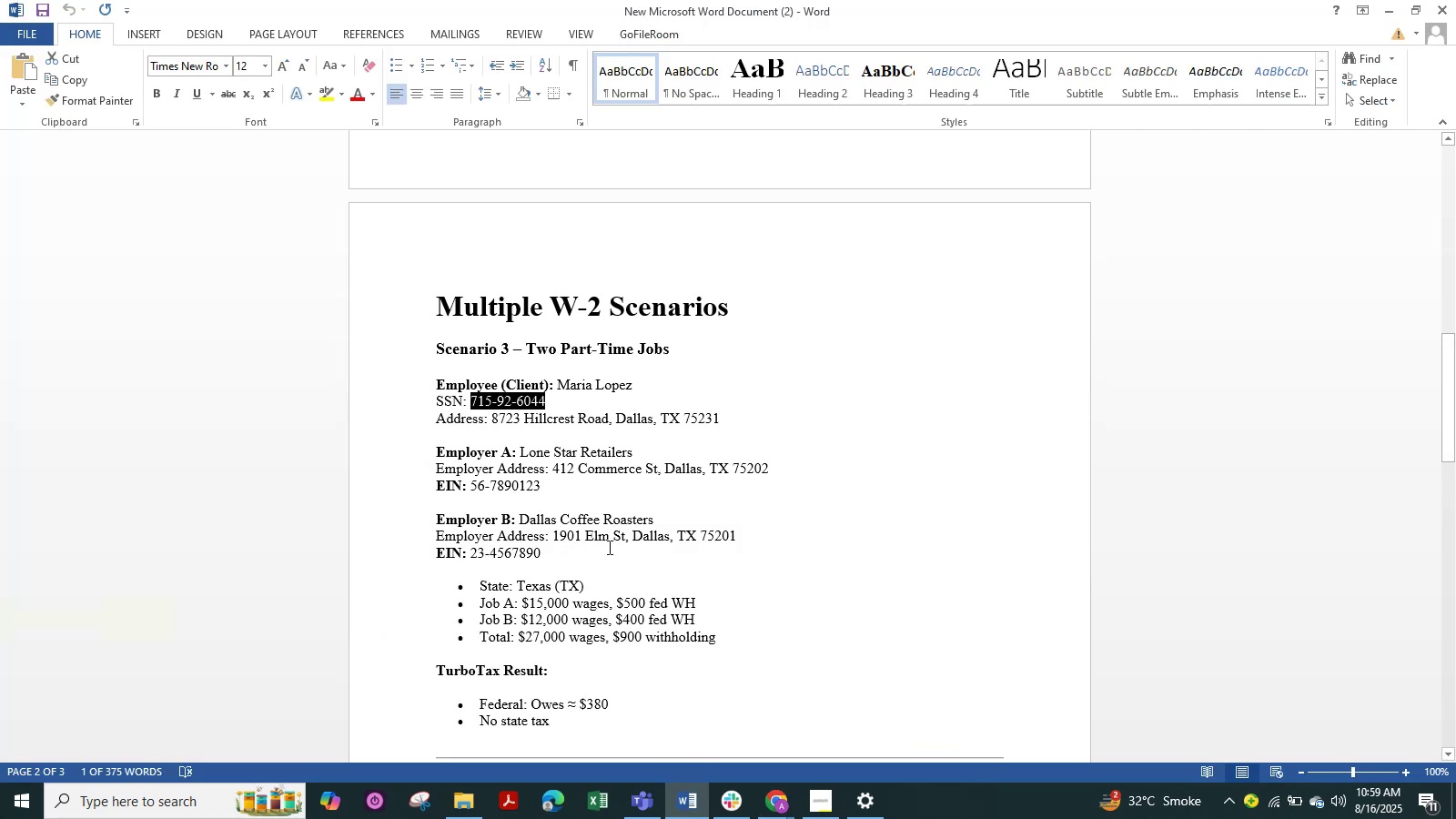 
left_click_drag(start_coordinate=[546, 554], to_coordinate=[476, 558])
 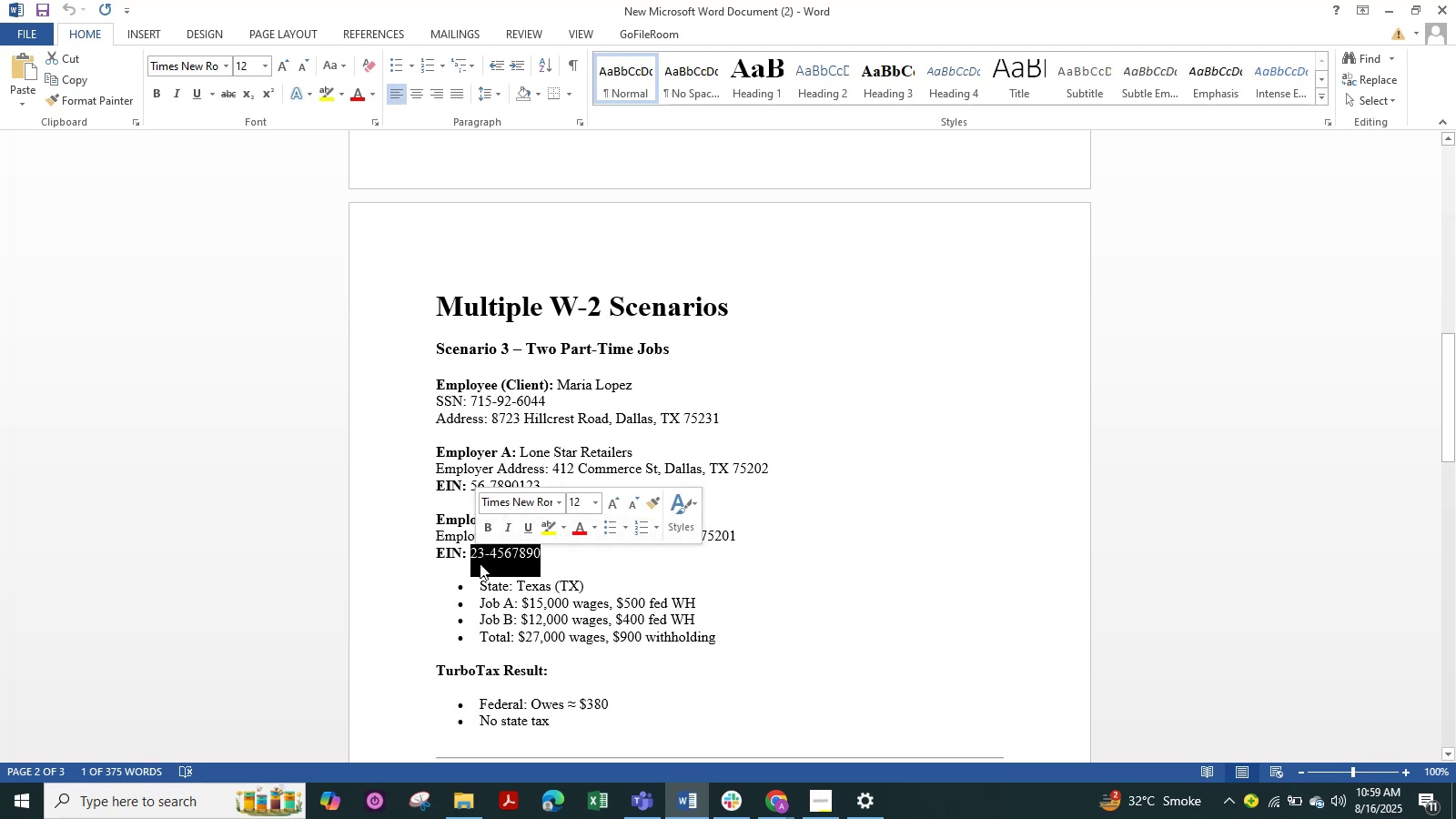 
key(Control+C)
 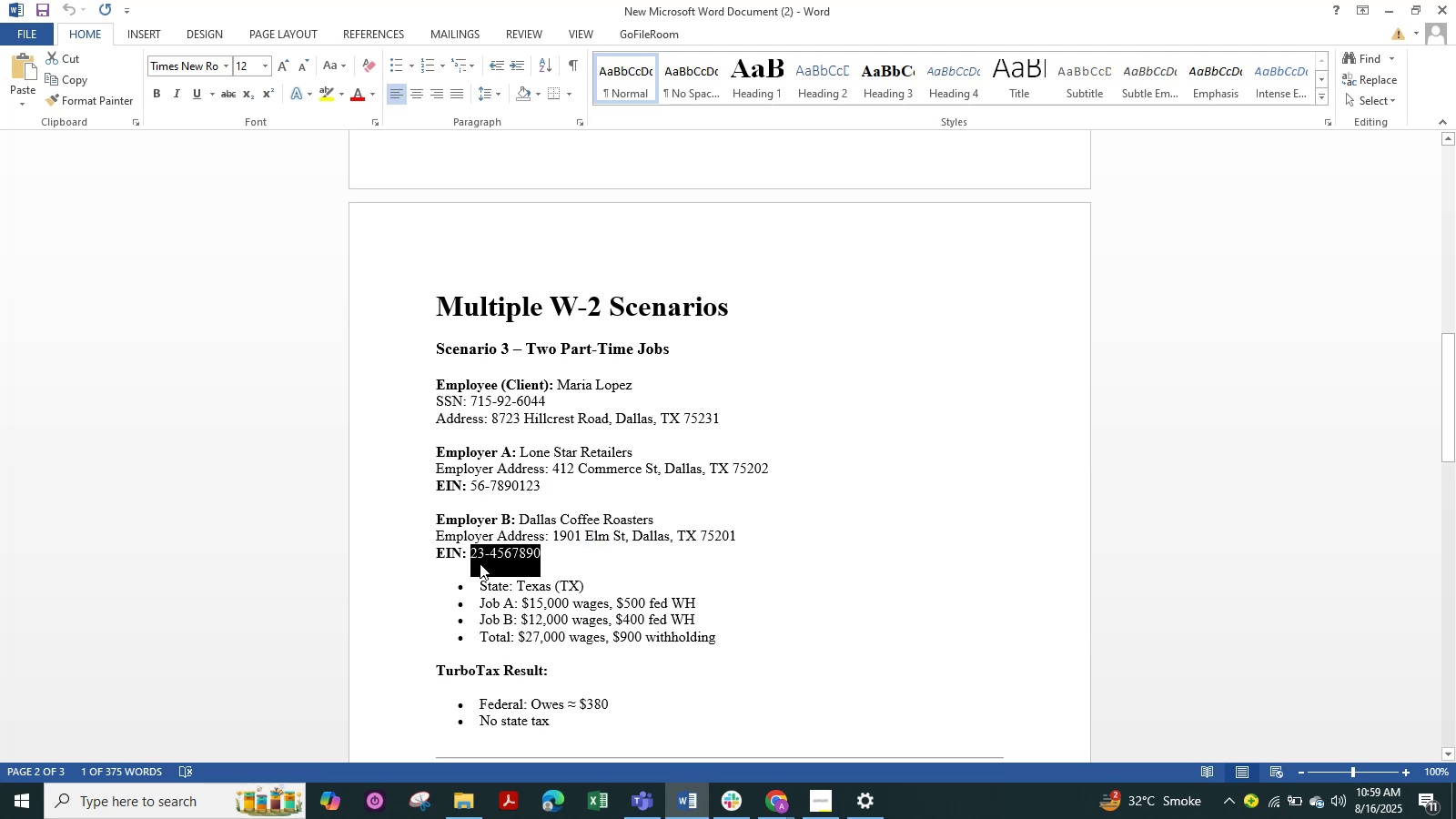 
key(Alt+Tab)
 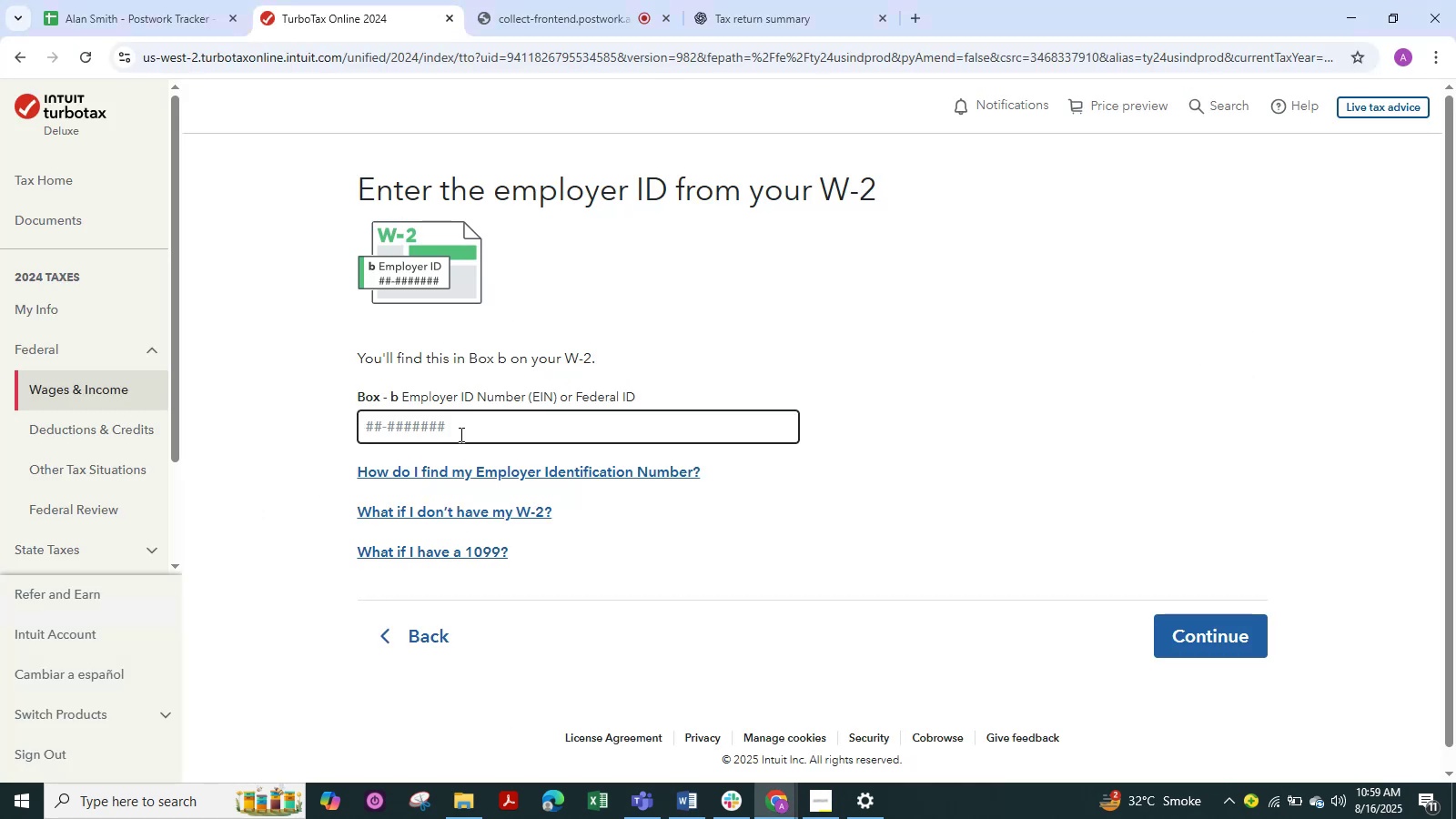 
left_click([458, 429])
 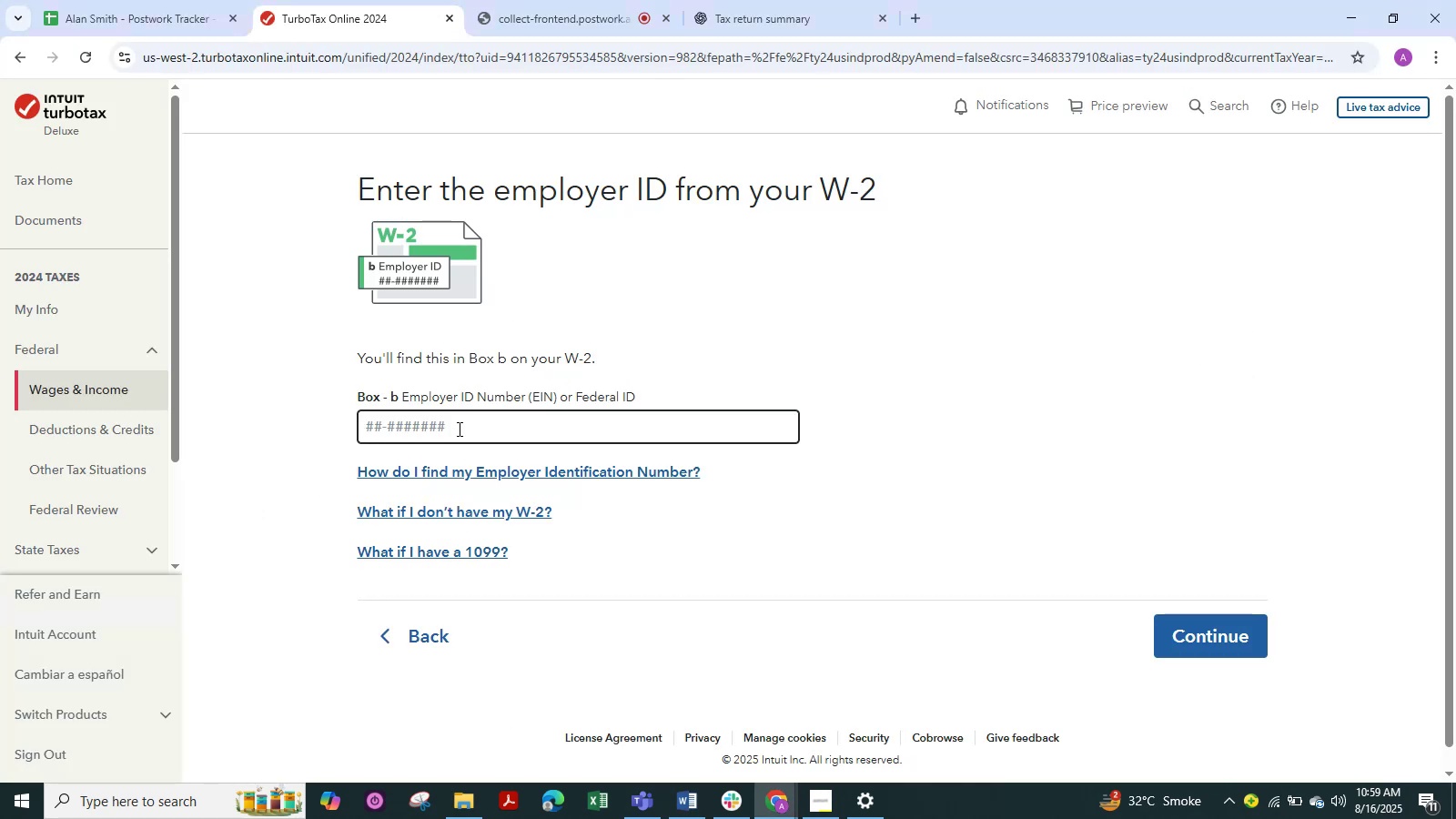 
key(Control+V)
 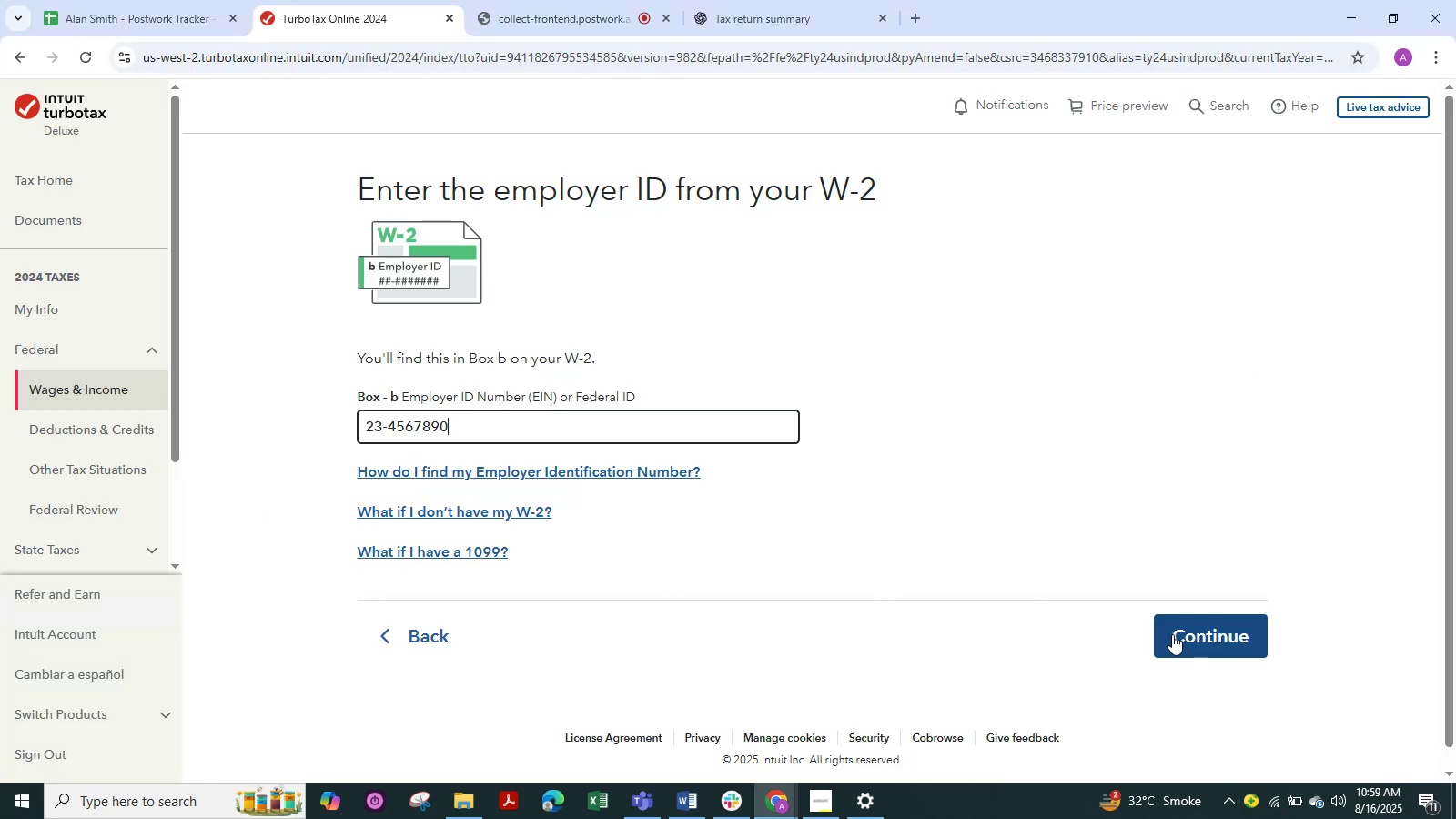 
left_click([1172, 634])
 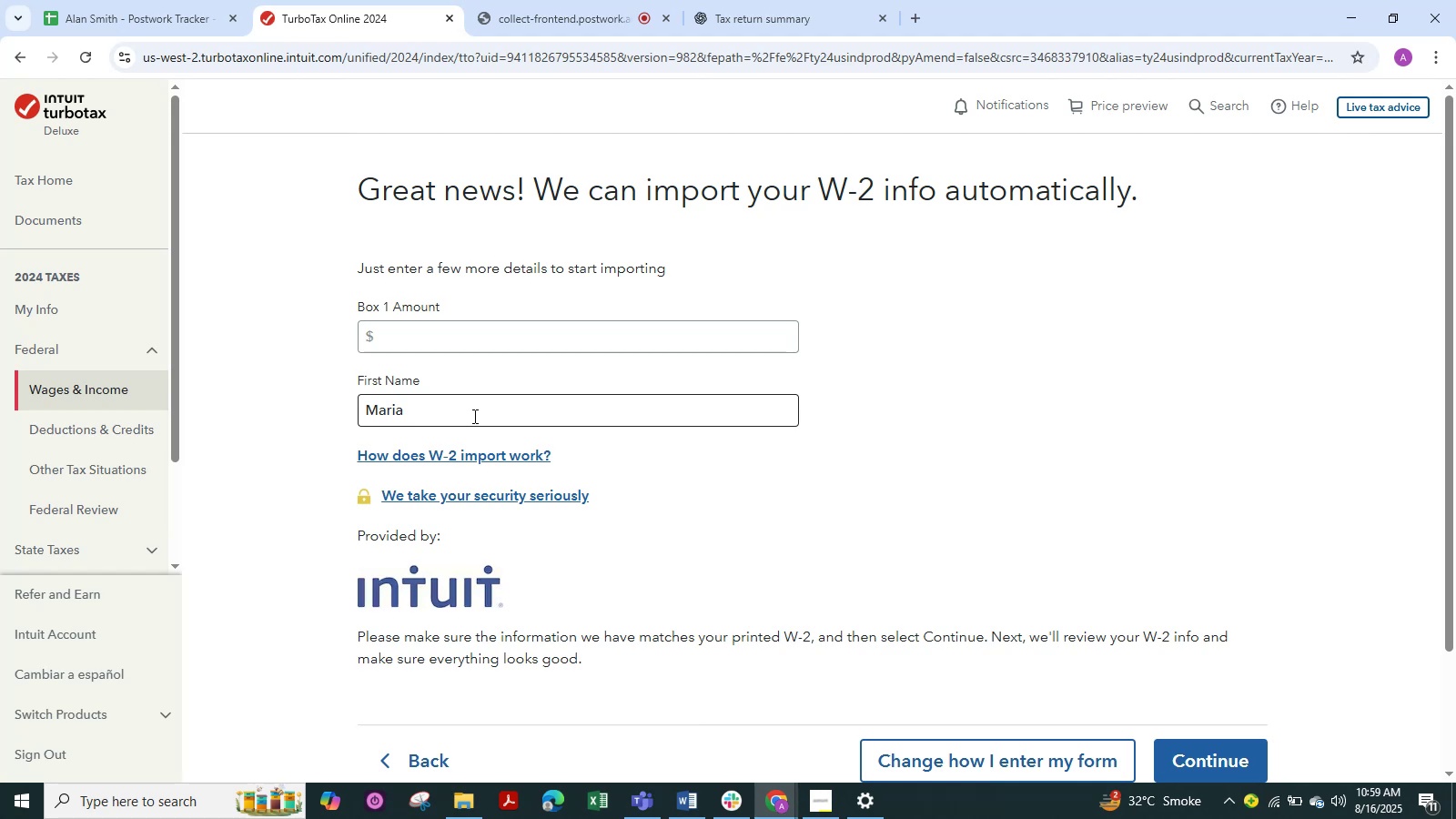 
wait(22.15)
 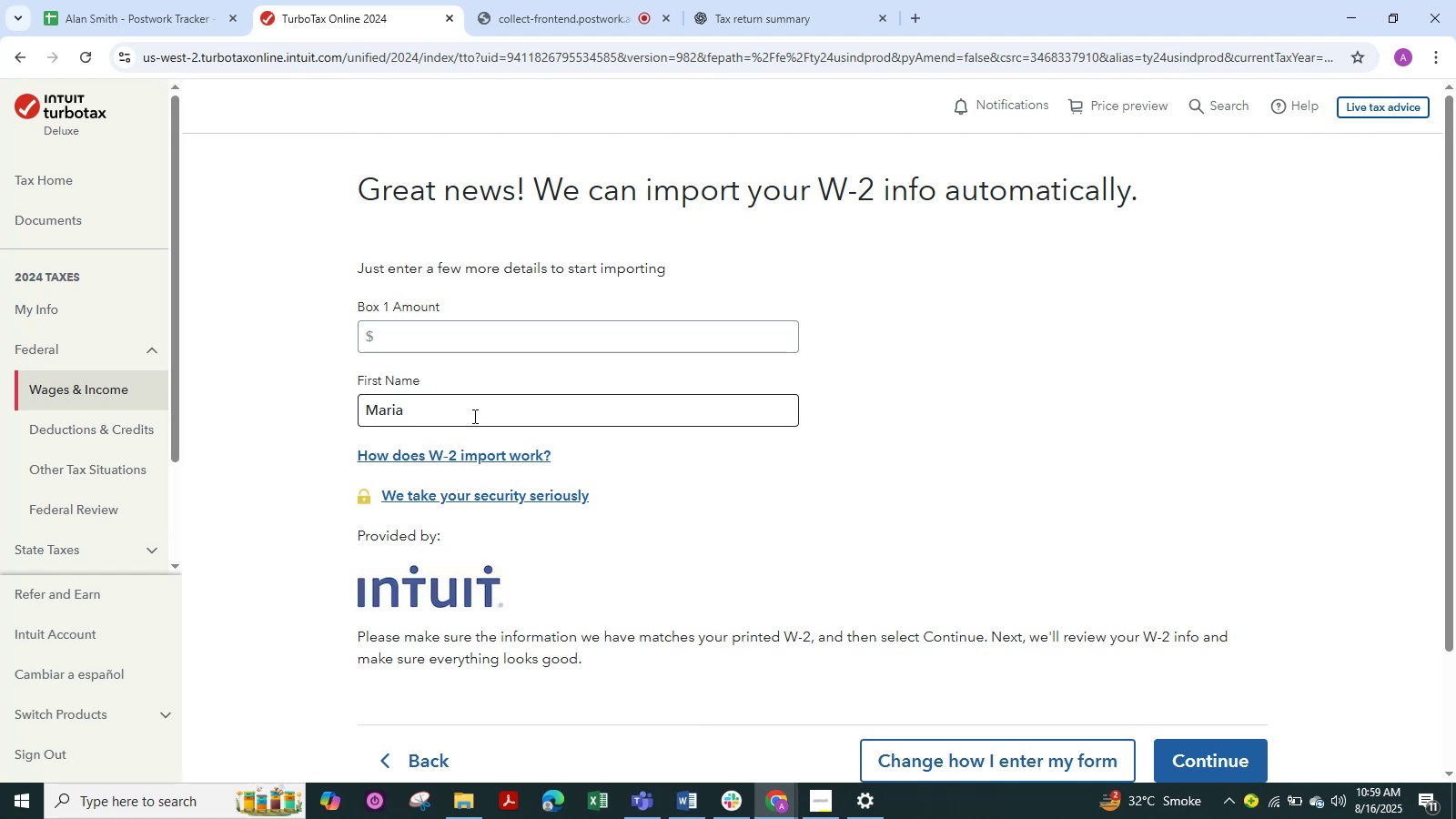 
left_click([473, 416])
 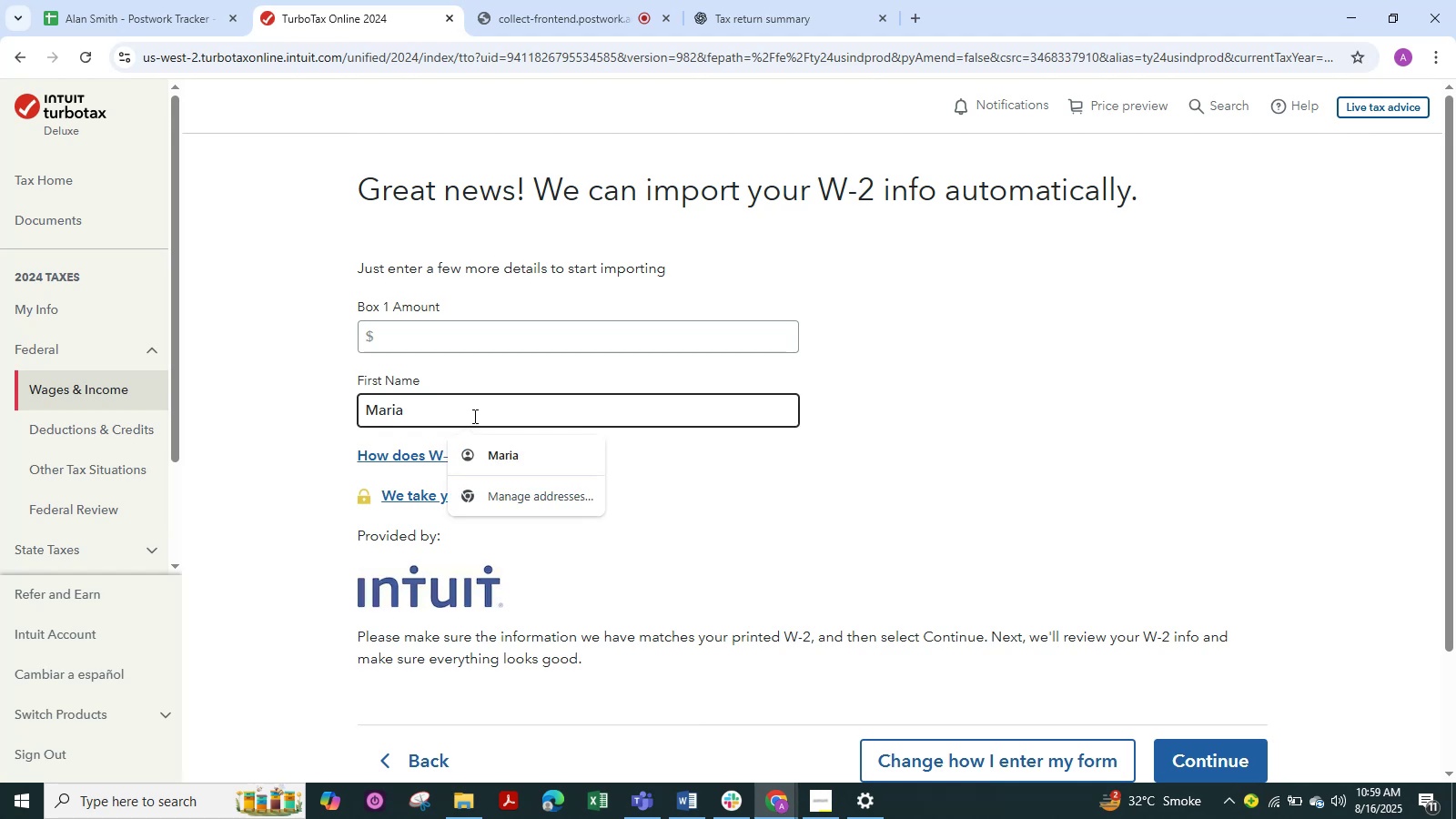 
hold_key(key=Backspace, duration=0.86)
 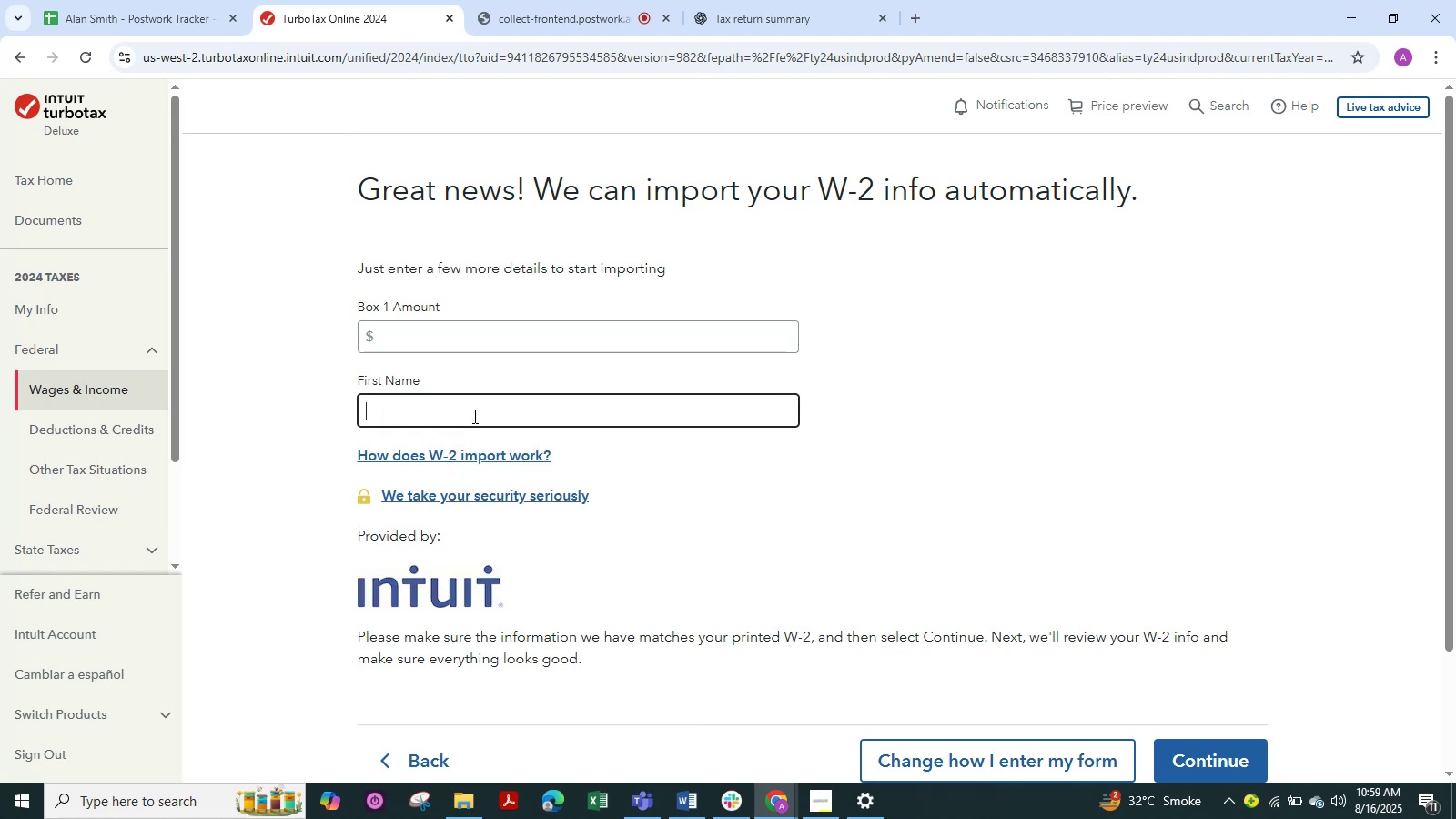 
type(Dallas Coffee ROas)
key(Backspace)
key(Backspace)
key(Backspace)
type(oasters)
 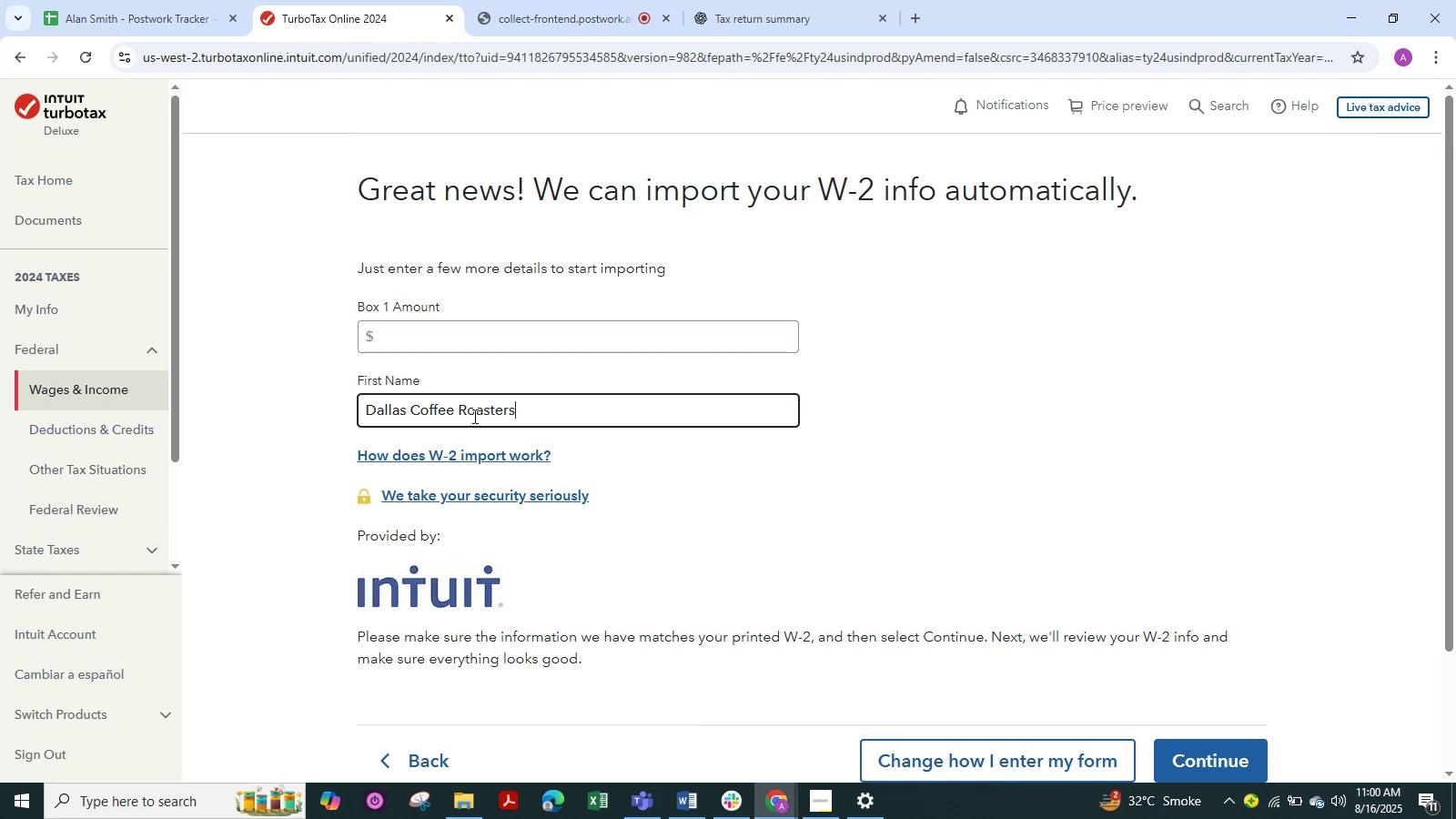 
left_click([460, 339])
 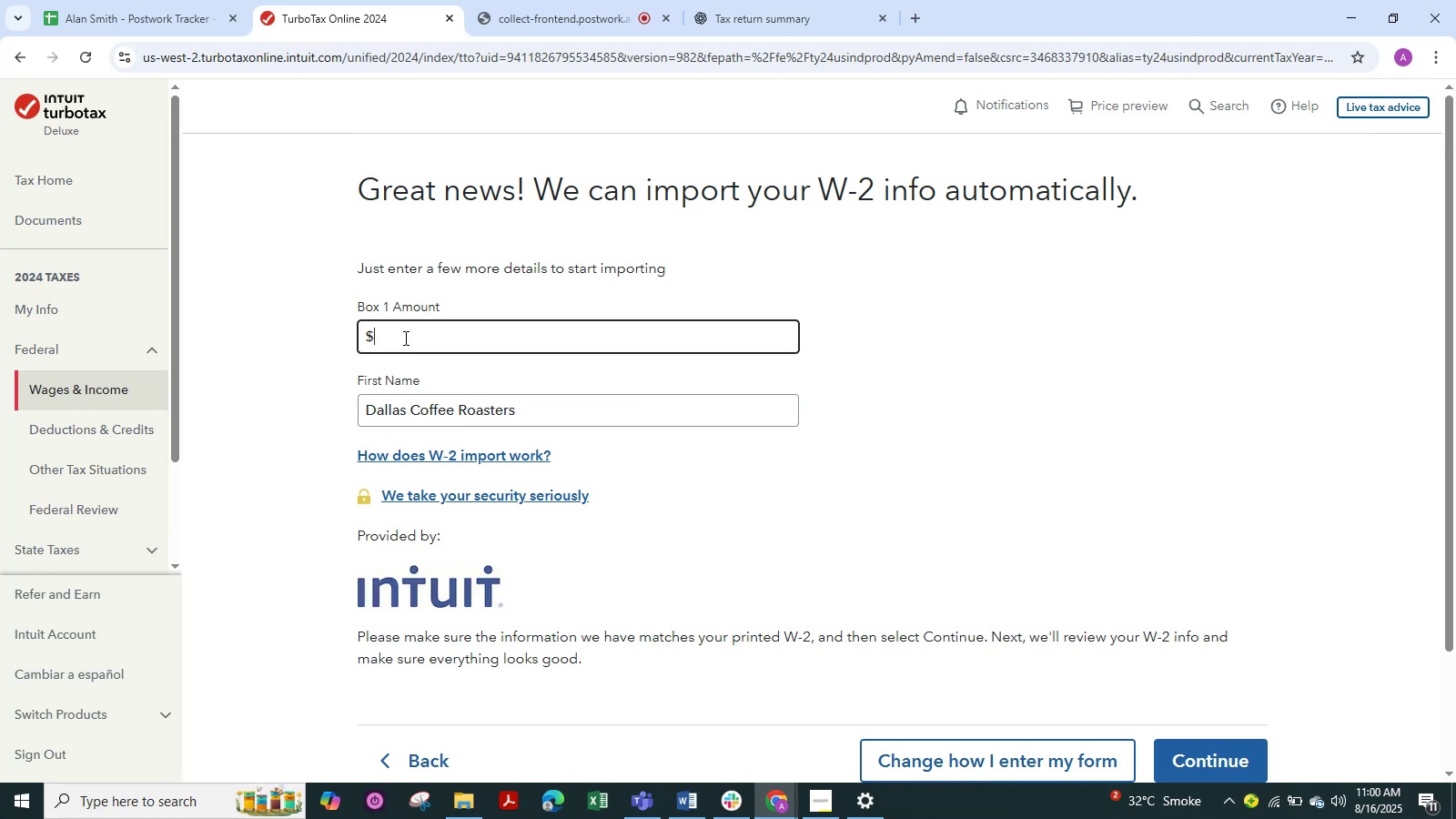 
wait(10.23)
 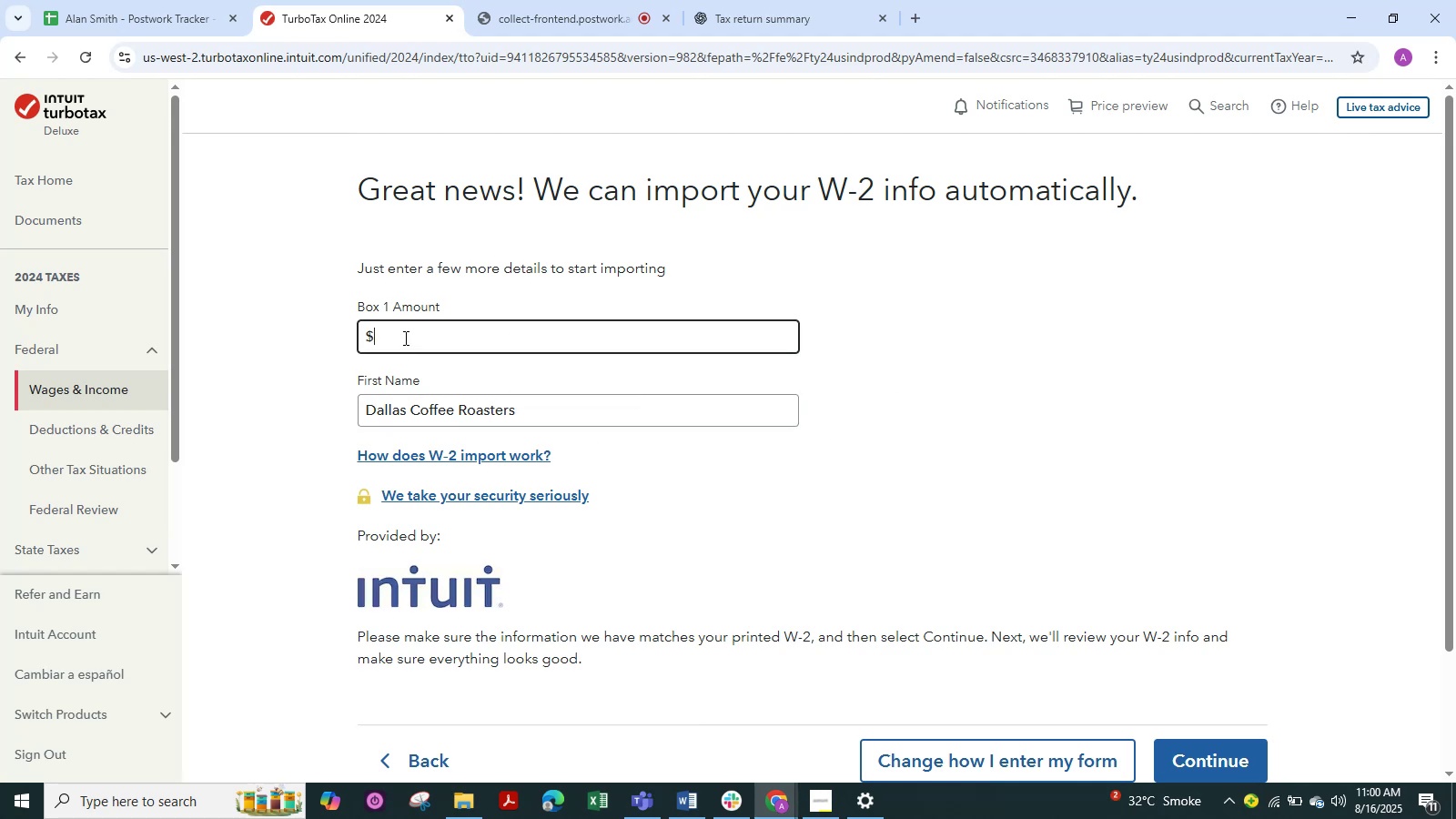 
scroll: coordinate [878, 521], scroll_direction: down, amount: 1.0
 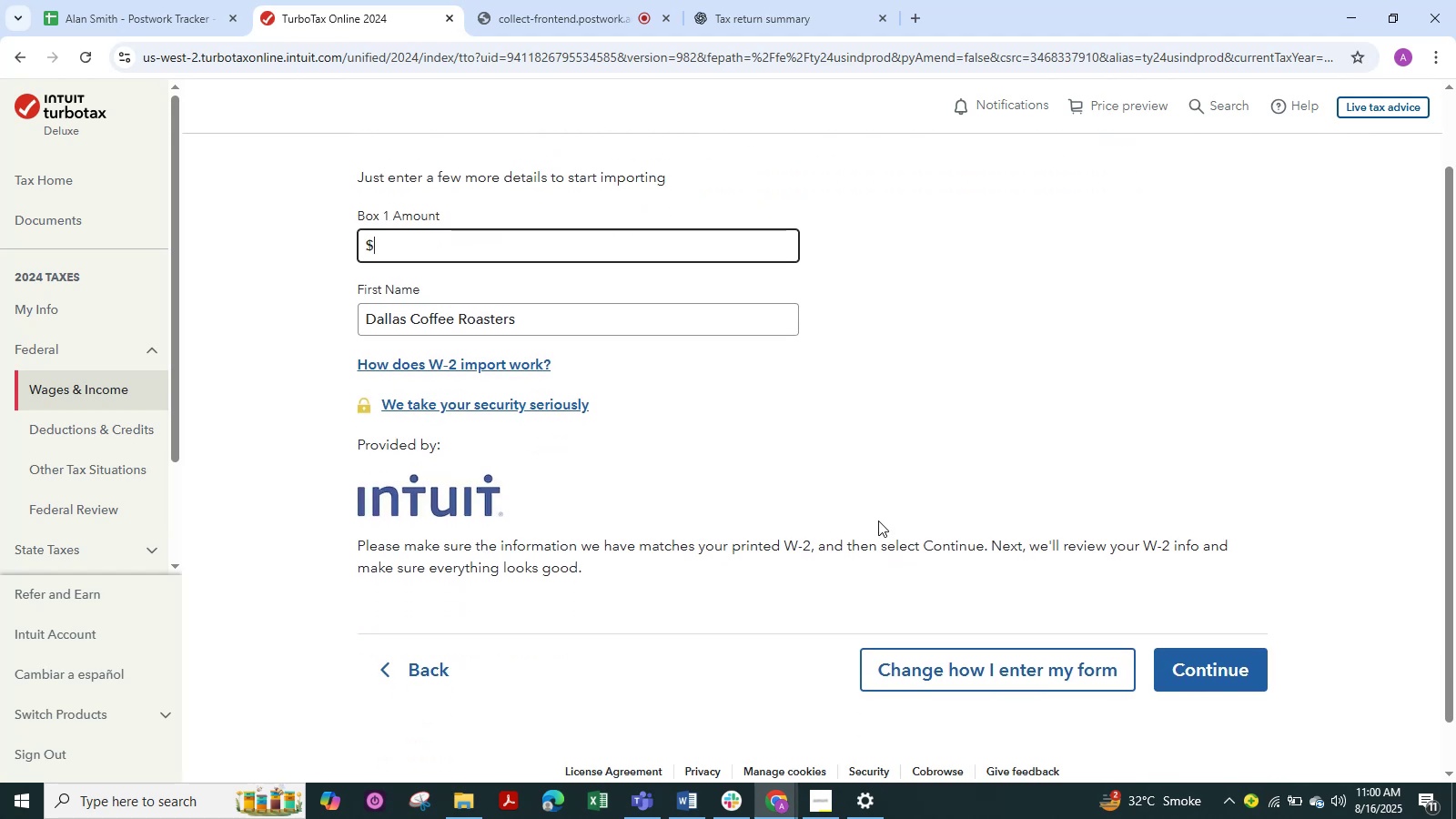 
scroll: coordinate [878, 521], scroll_direction: up, amount: 1.0
 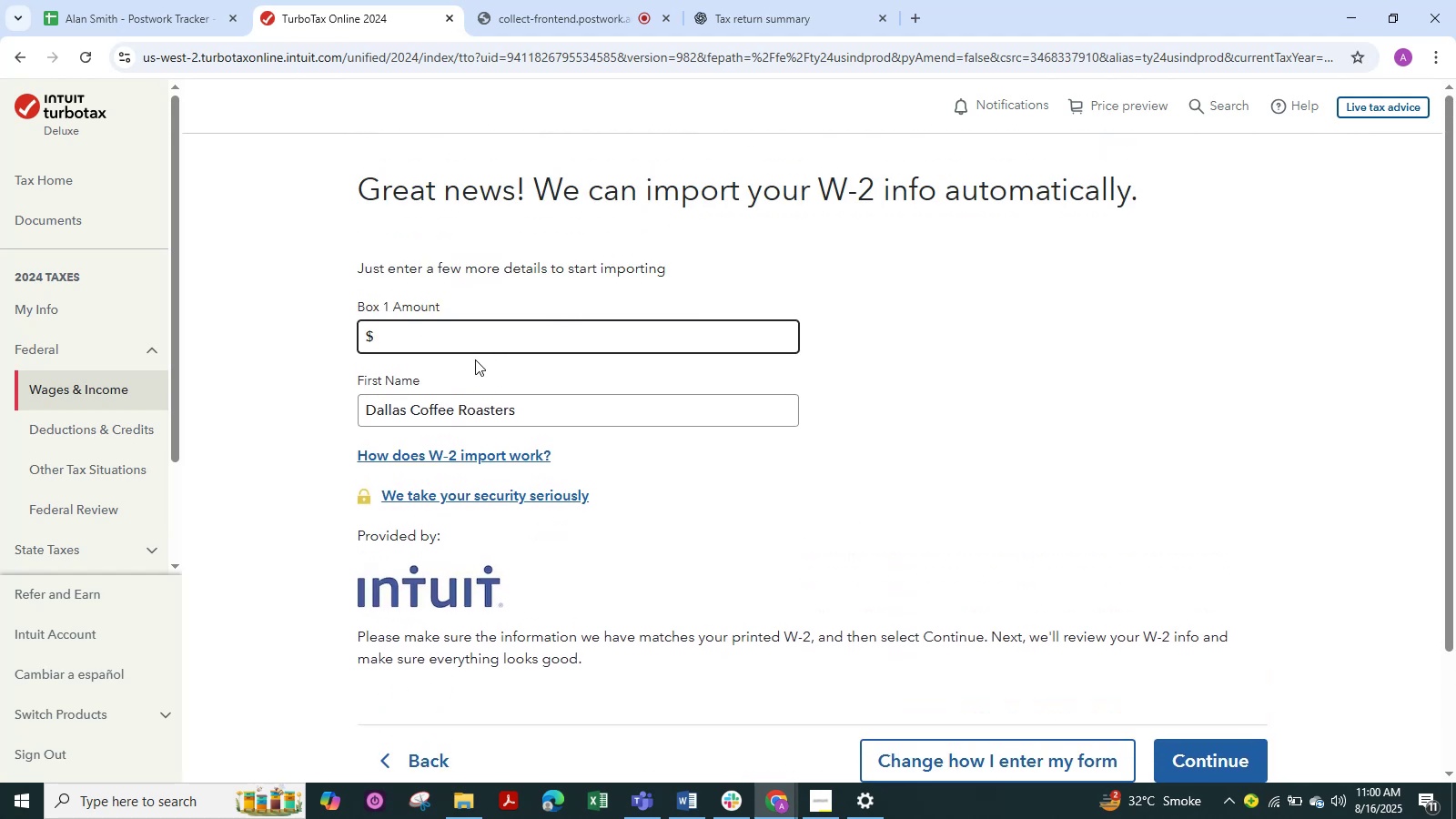 
wait(9.39)
 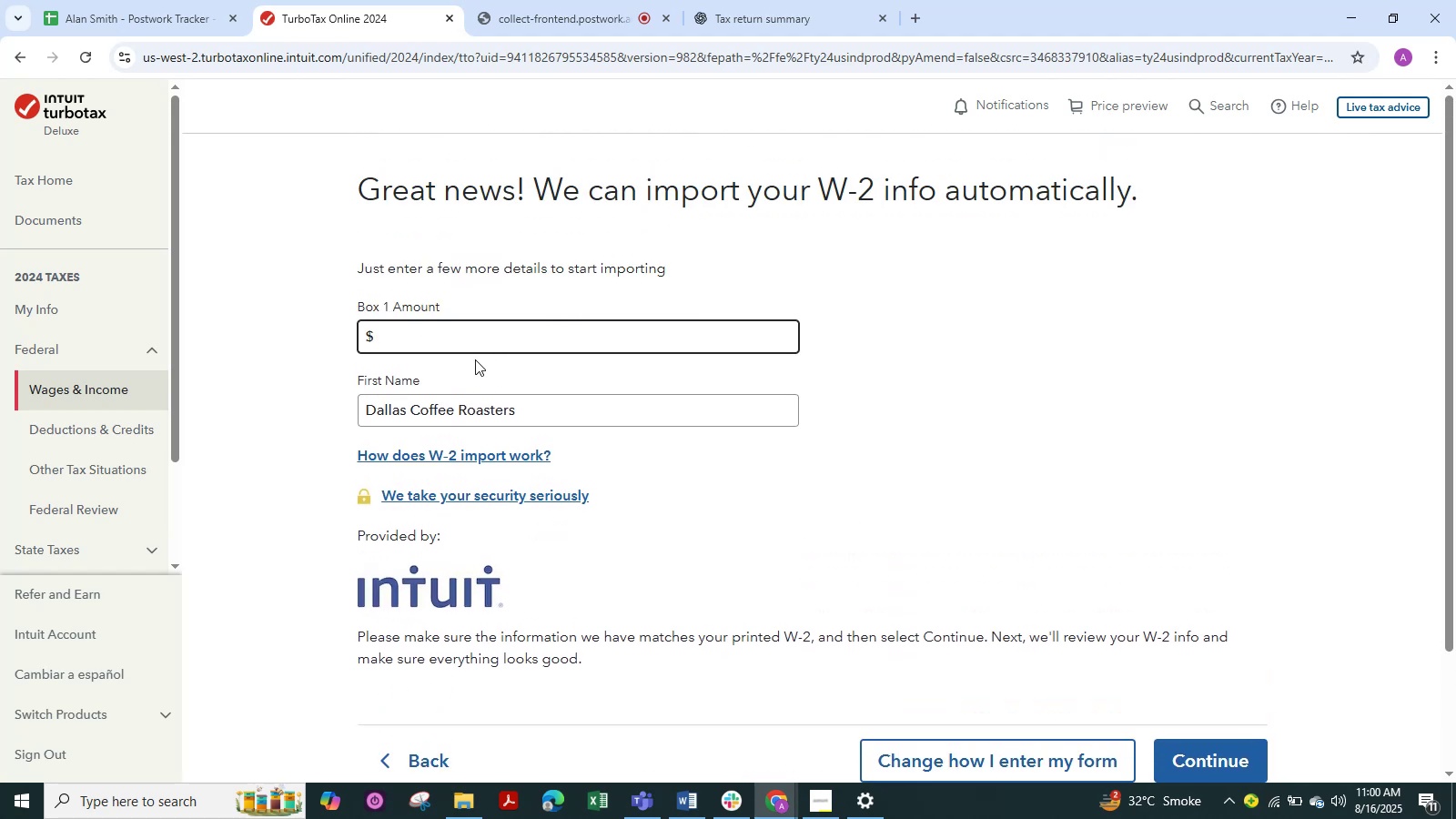 
left_click([1023, 329])
 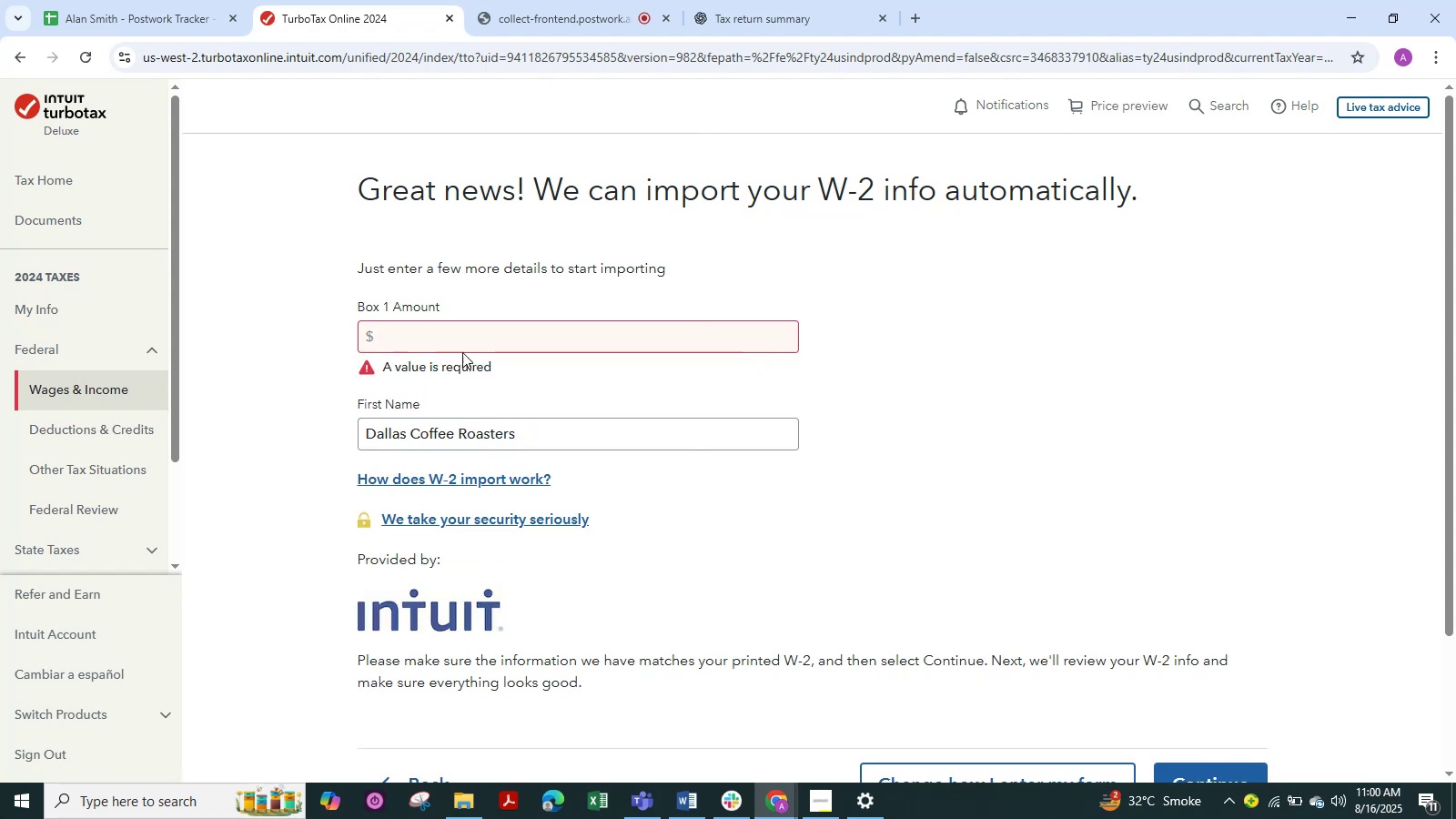 
left_click_drag(start_coordinate=[469, 333], to_coordinate=[483, 336])
 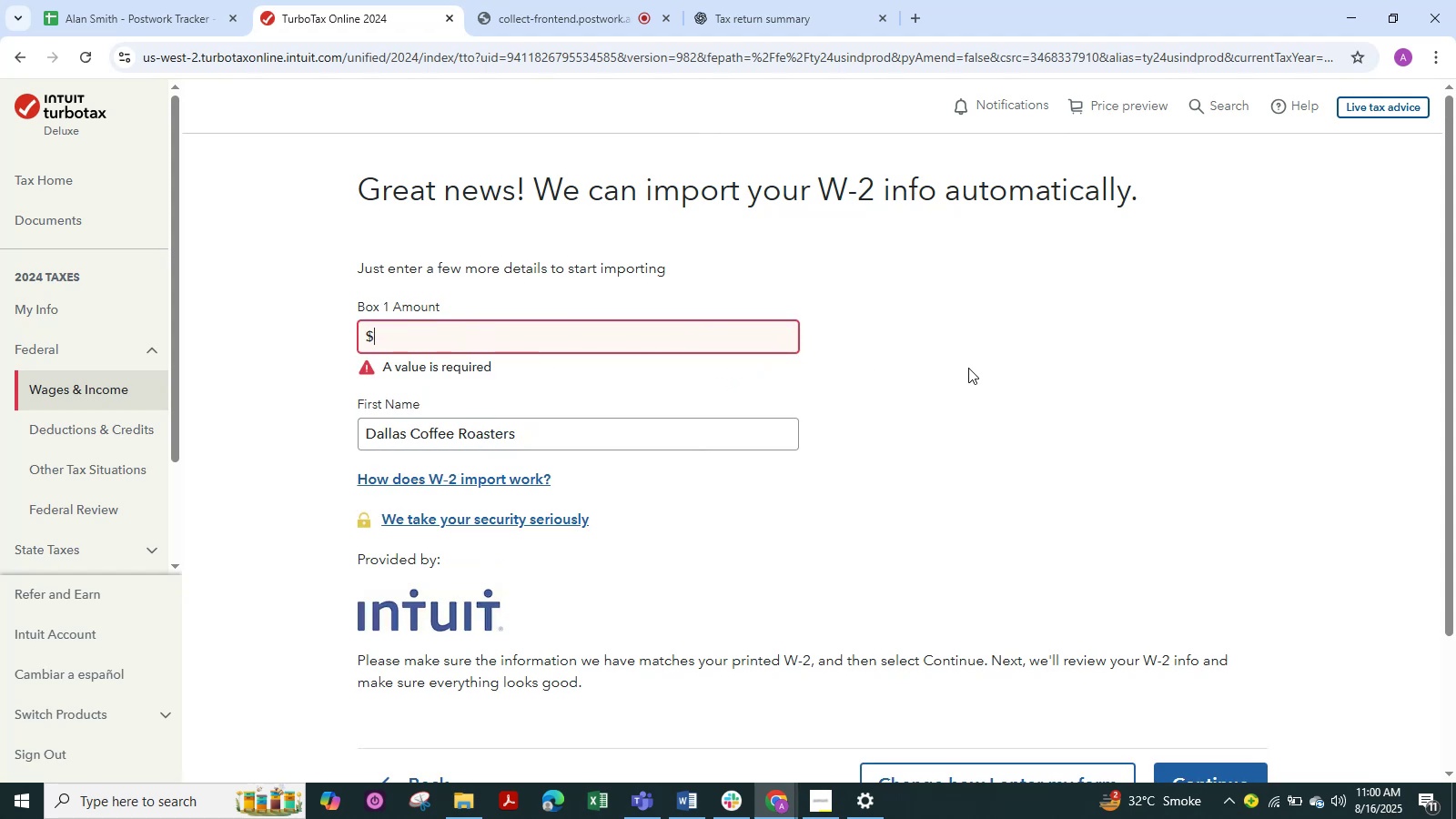 
left_click([968, 368])
 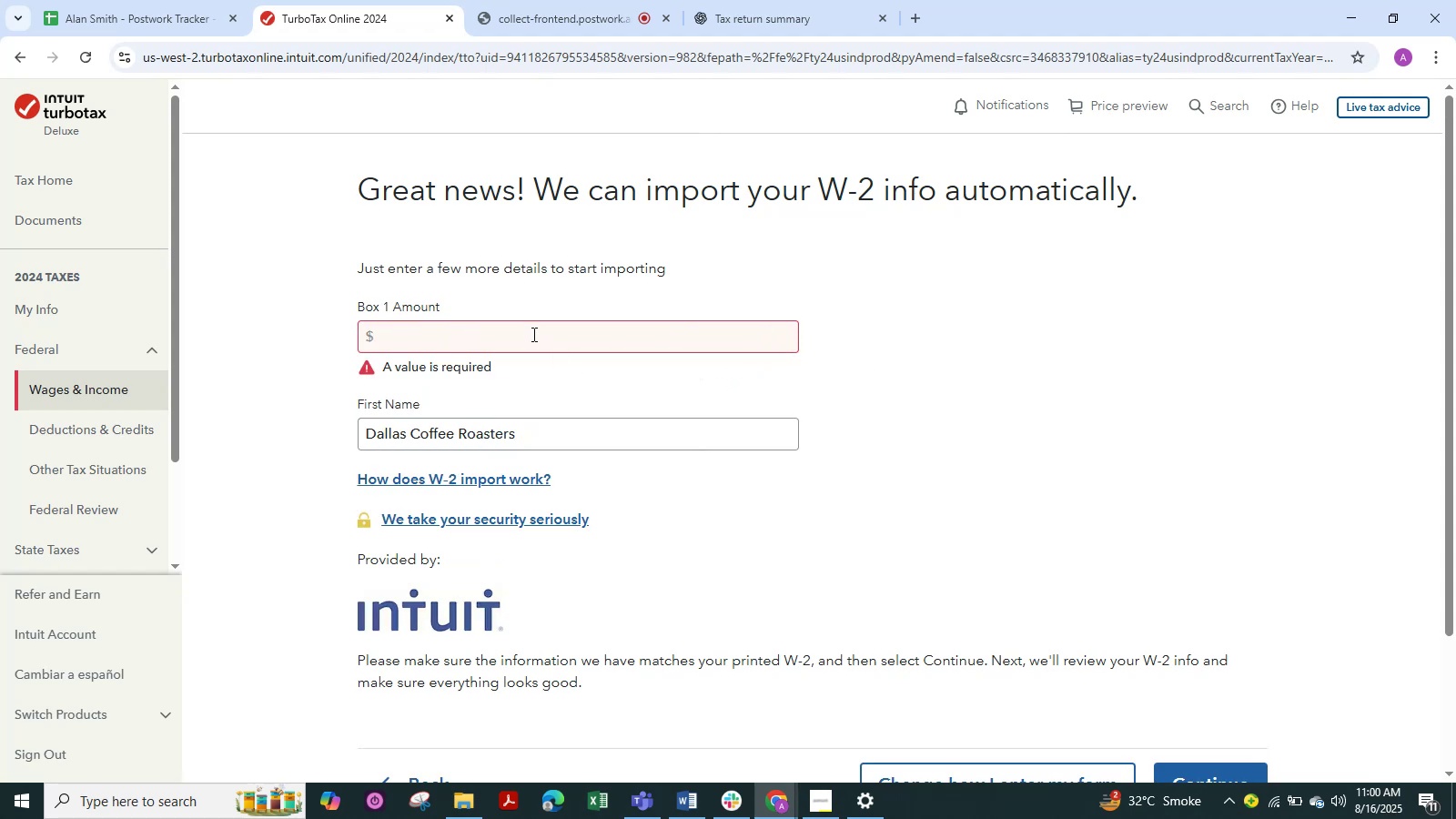 
left_click_drag(start_coordinate=[538, 334], to_coordinate=[551, 342])
 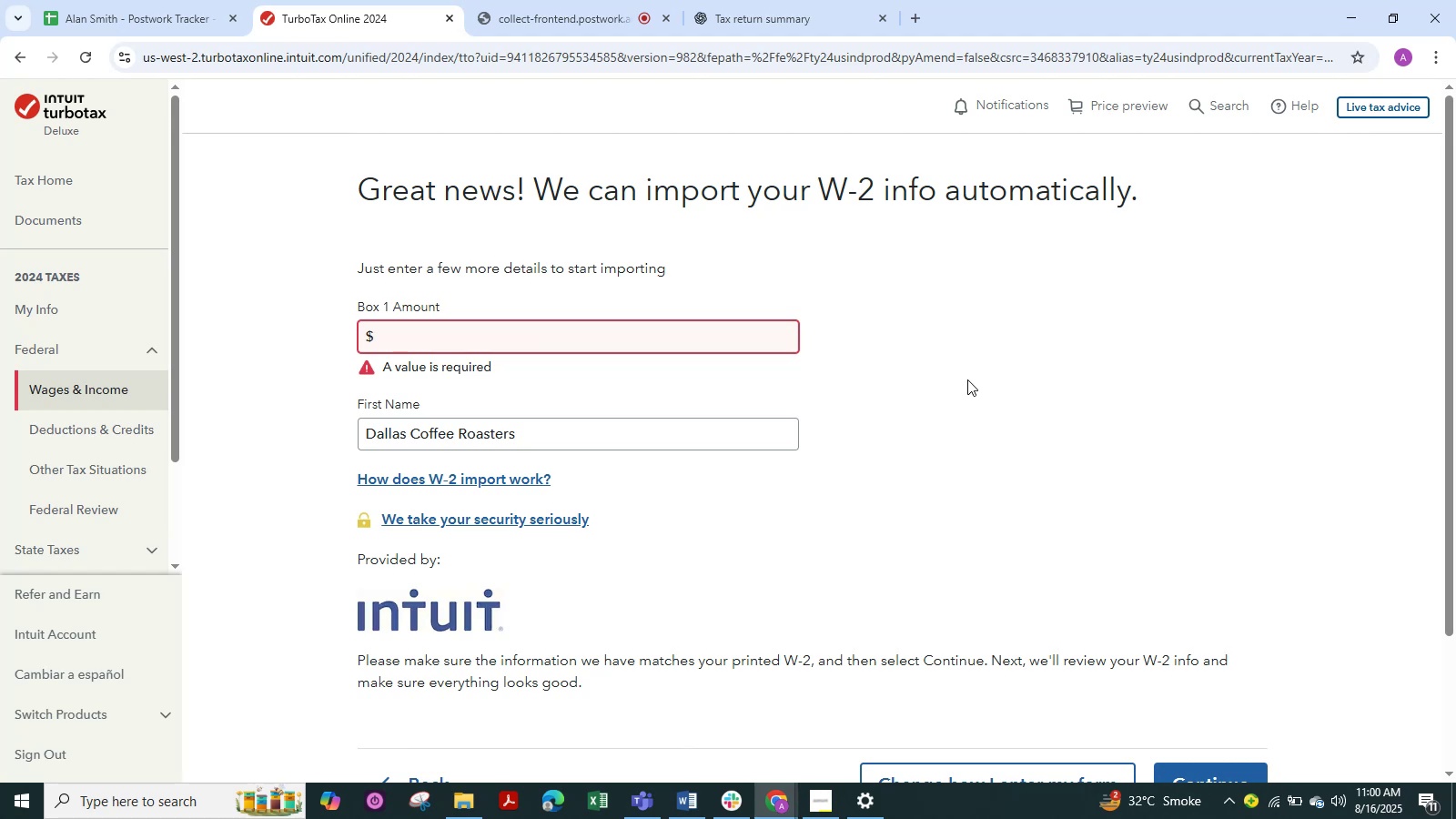 
wait(5.29)
 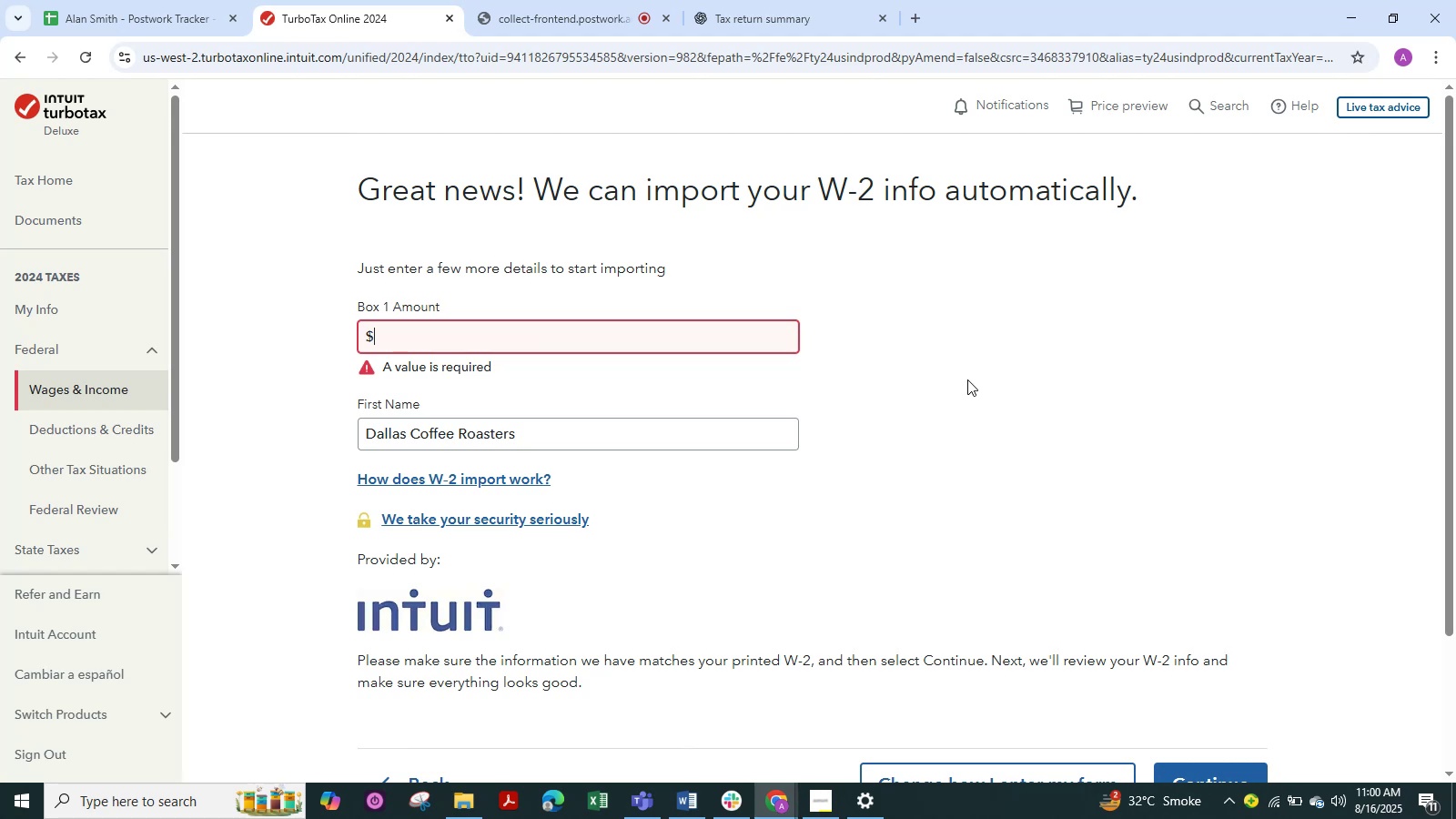 
scroll: coordinate [927, 402], scroll_direction: down, amount: 2.0
 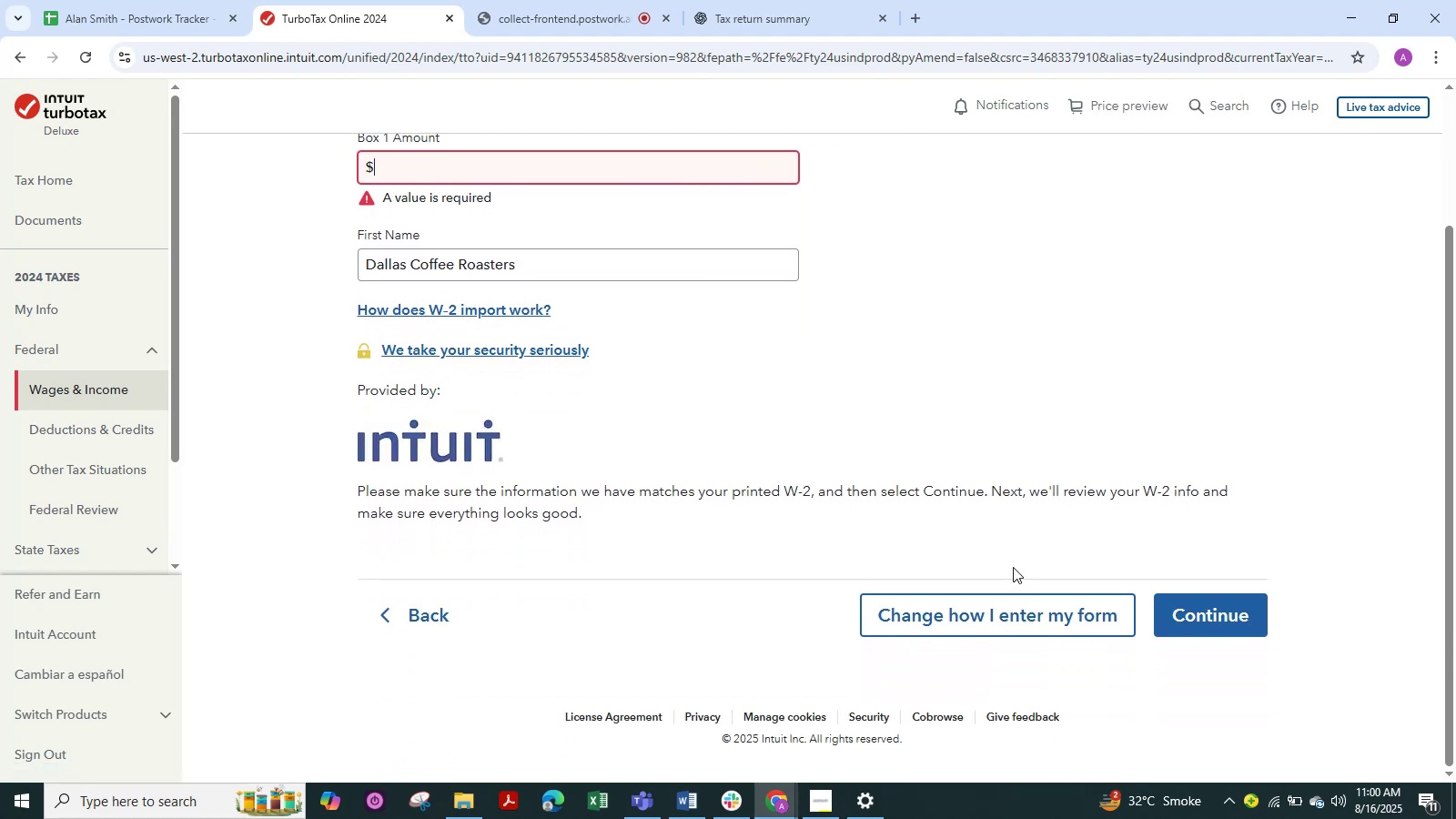 
left_click([1038, 611])
 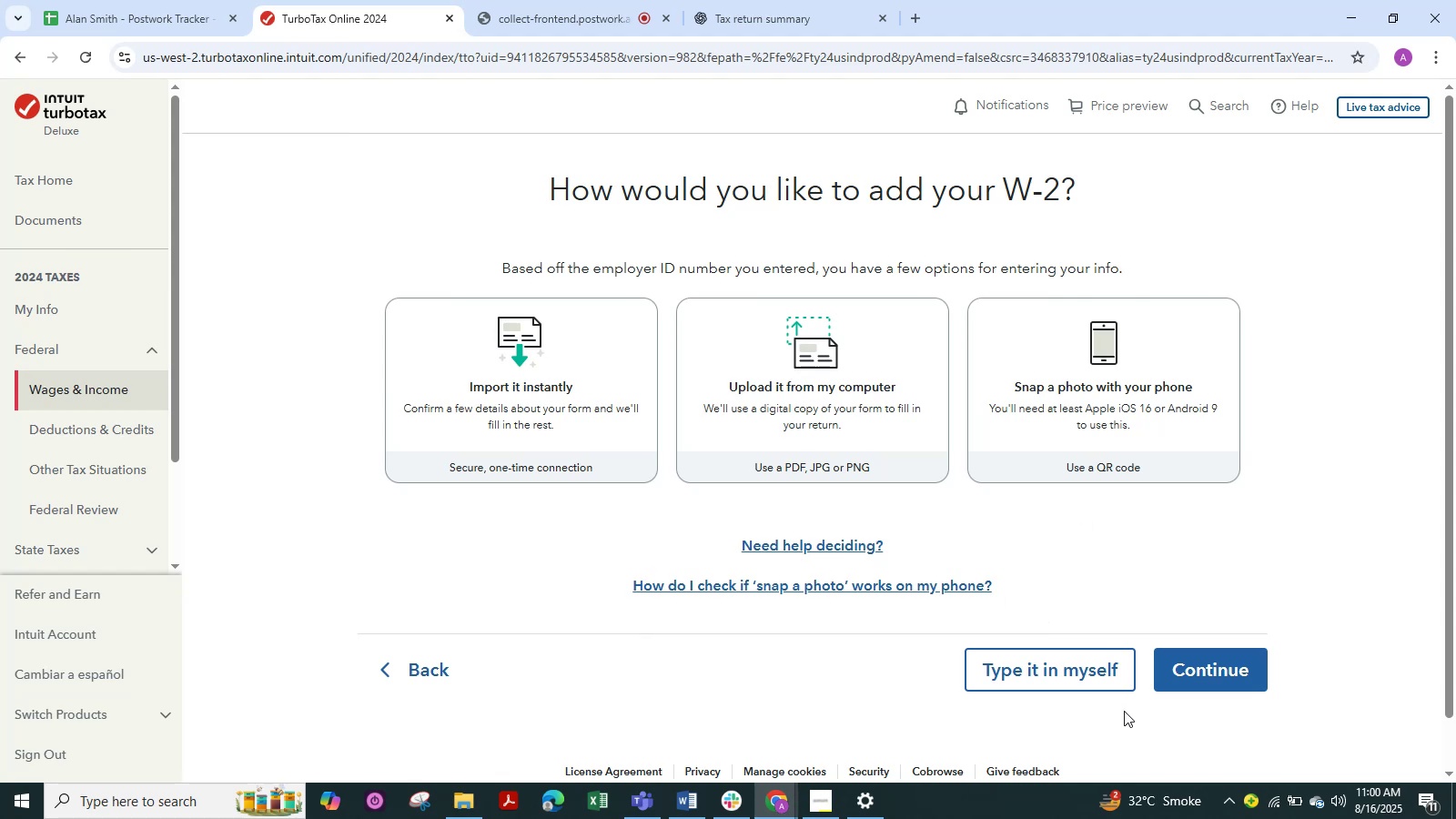 
left_click([1067, 666])
 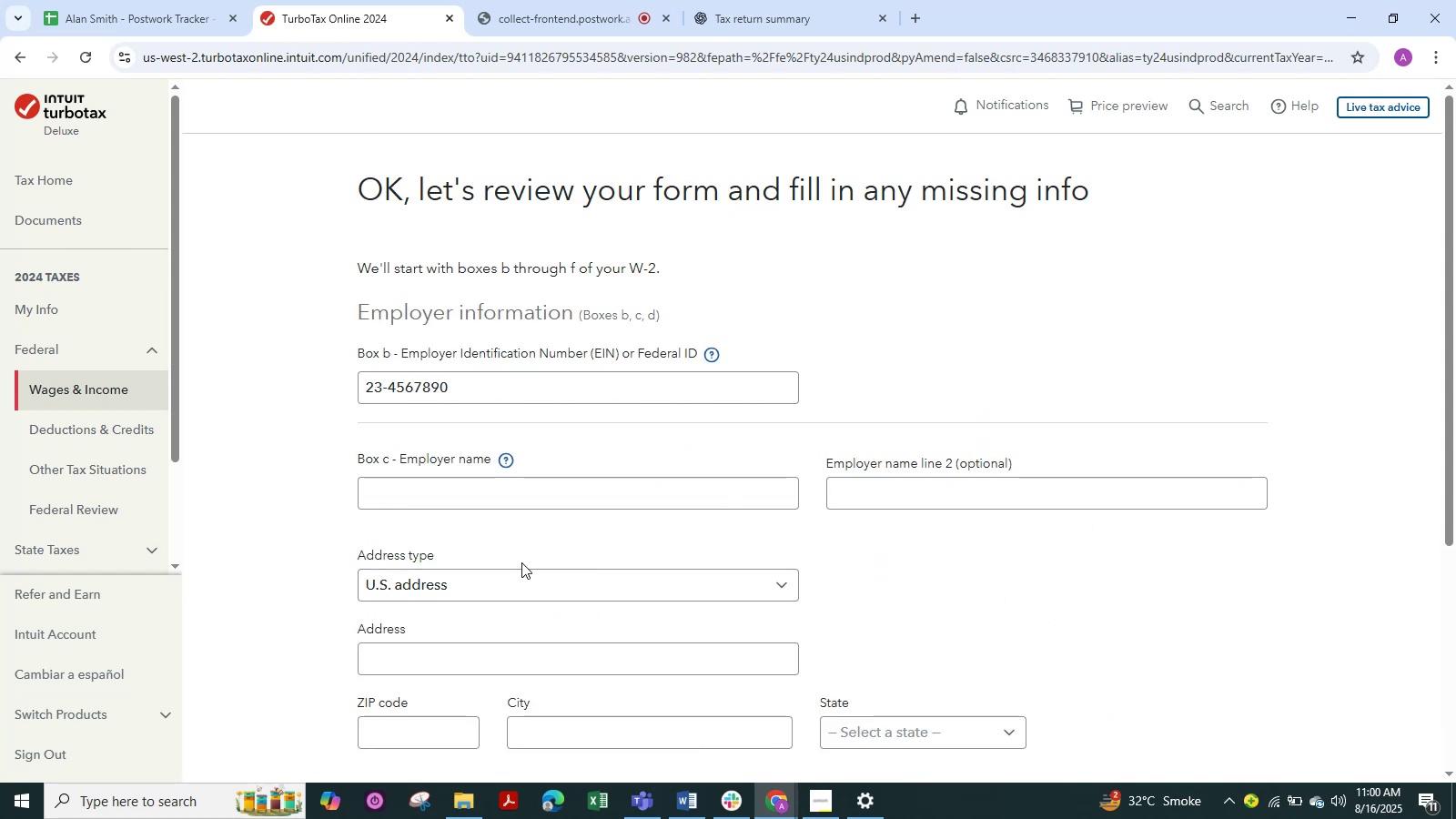 
wait(5.49)
 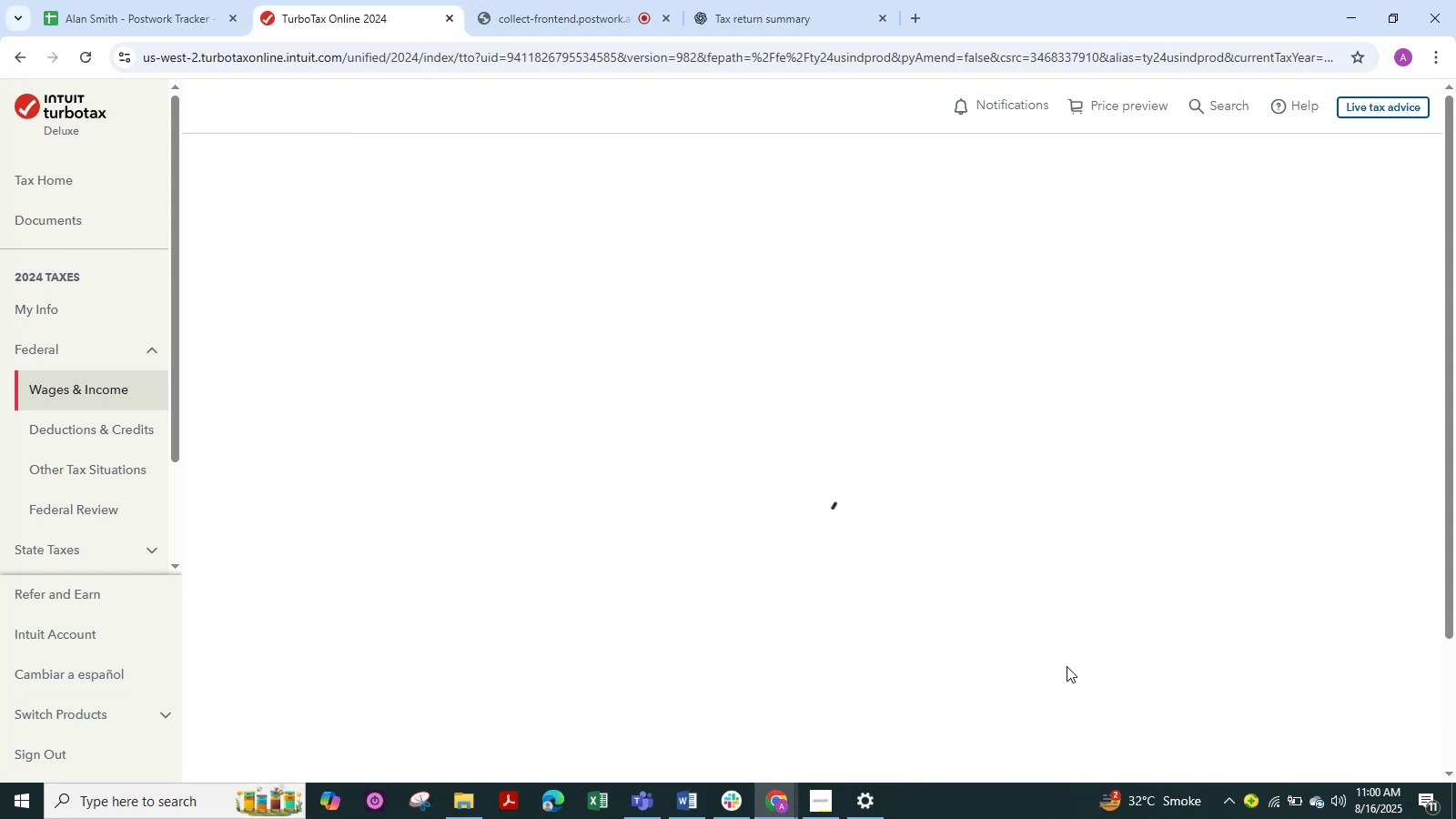 
left_click([483, 494])
 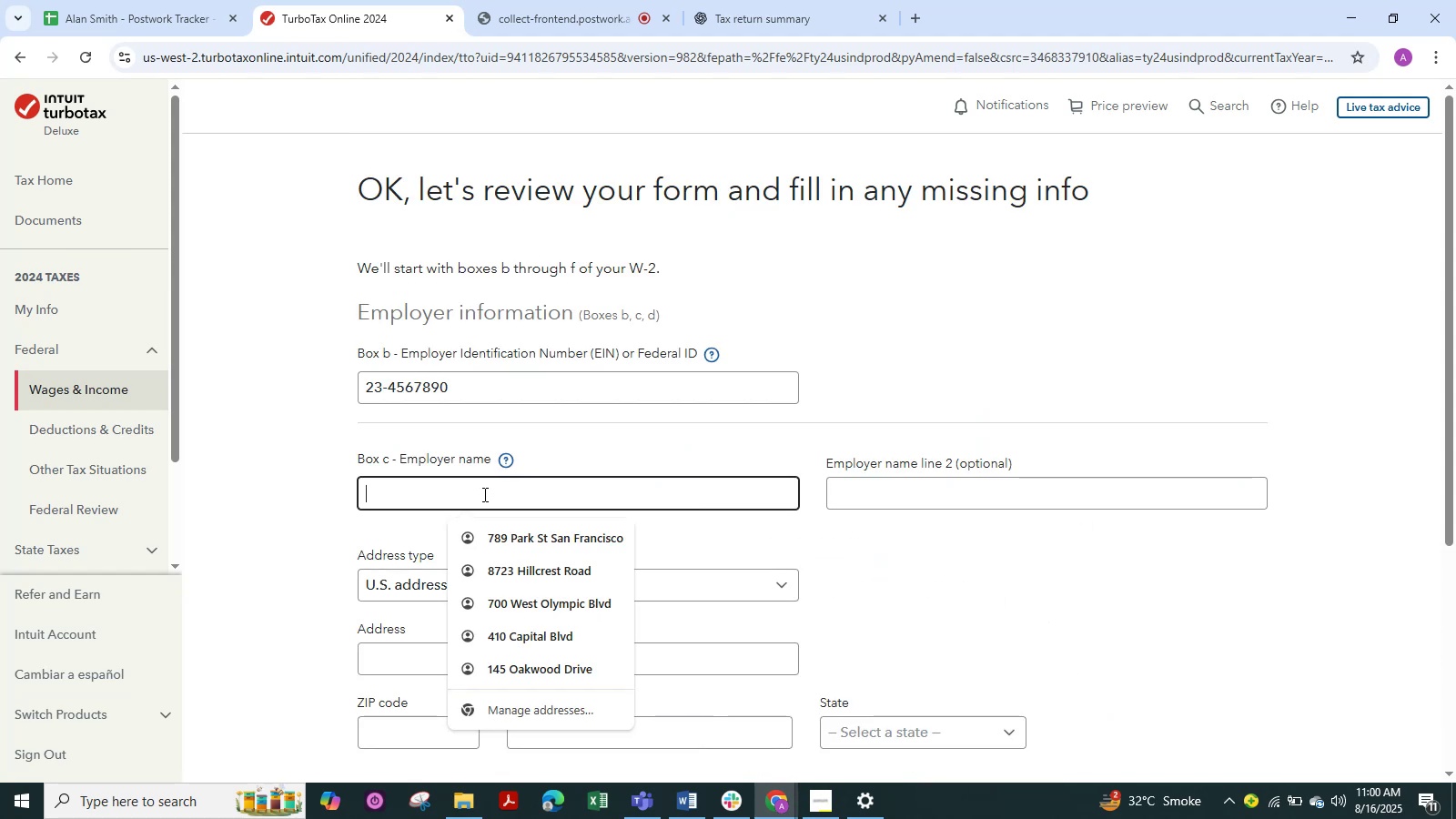 
key(Alt+Tab)
 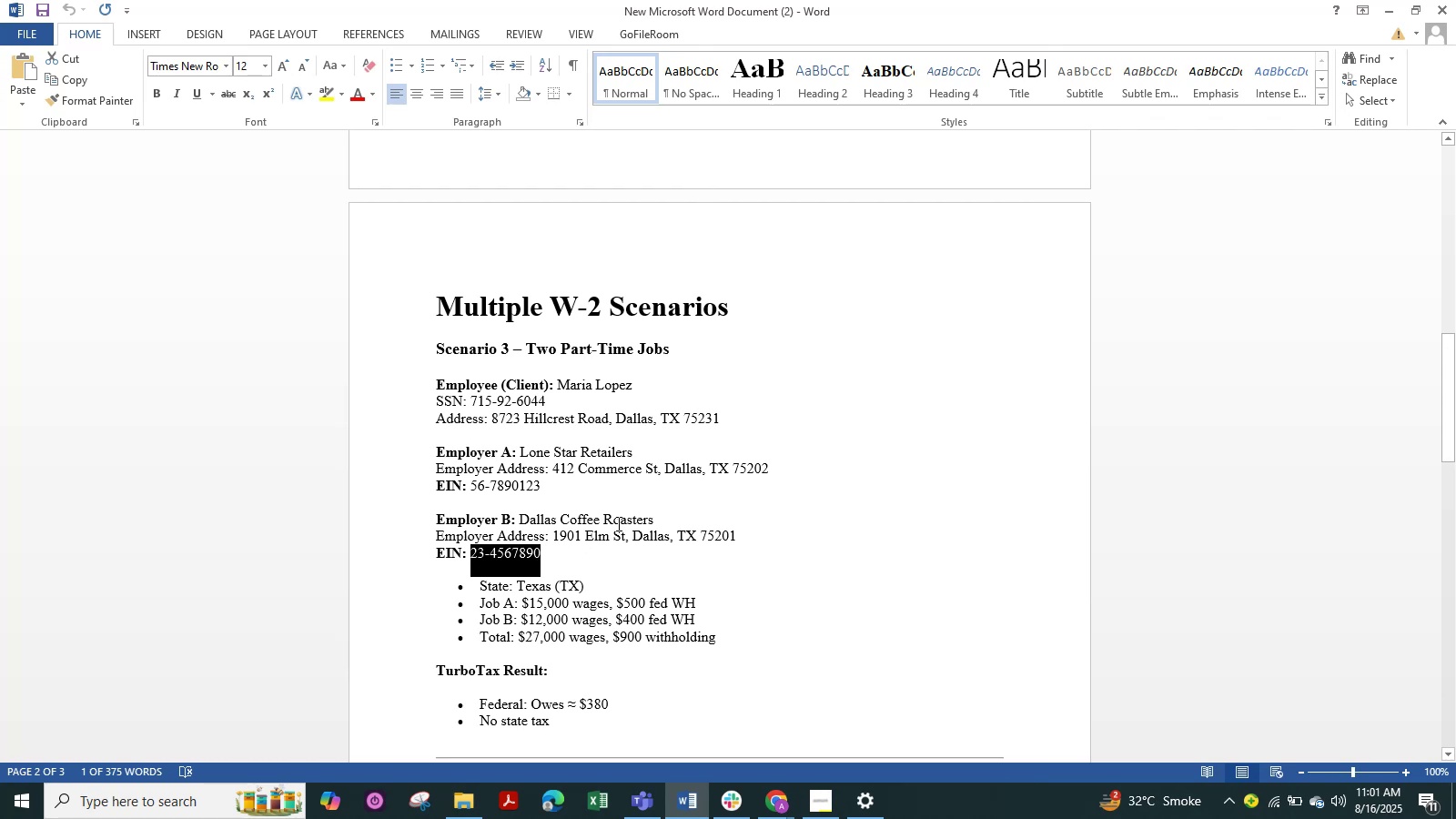 
wait(5.02)
 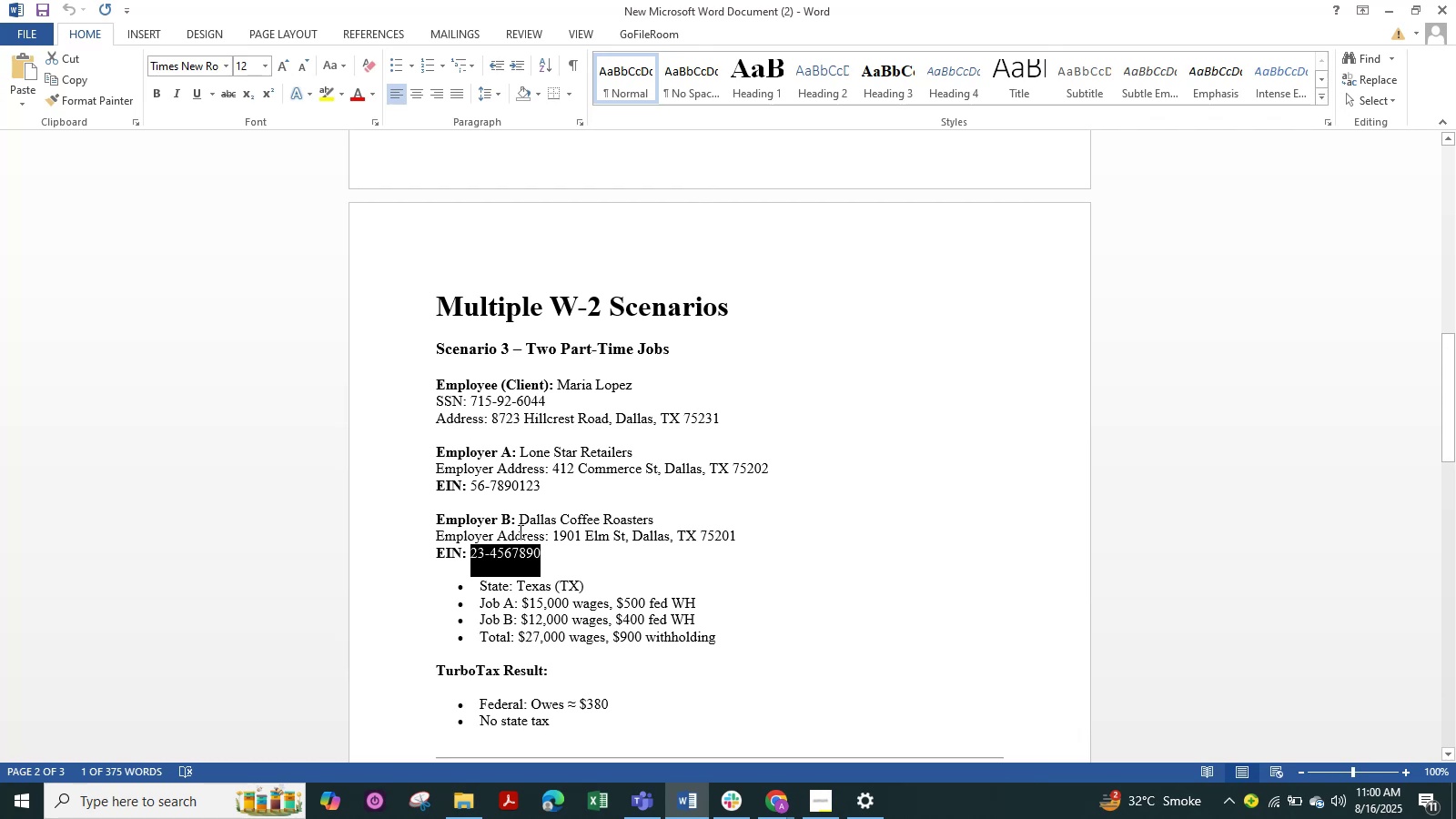 
left_click_drag(start_coordinate=[655, 520], to_coordinate=[519, 527])
 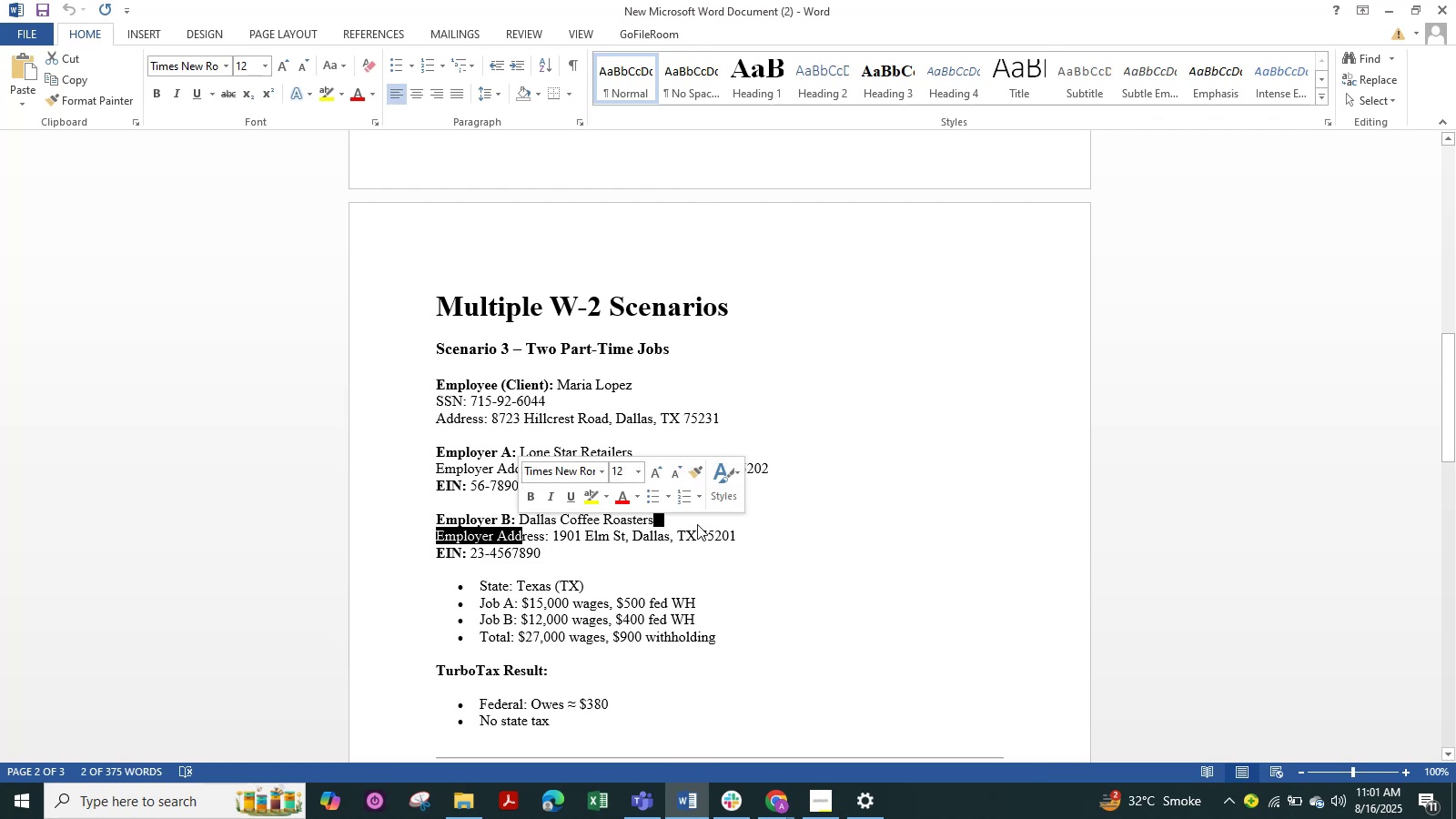 
left_click([692, 511])
 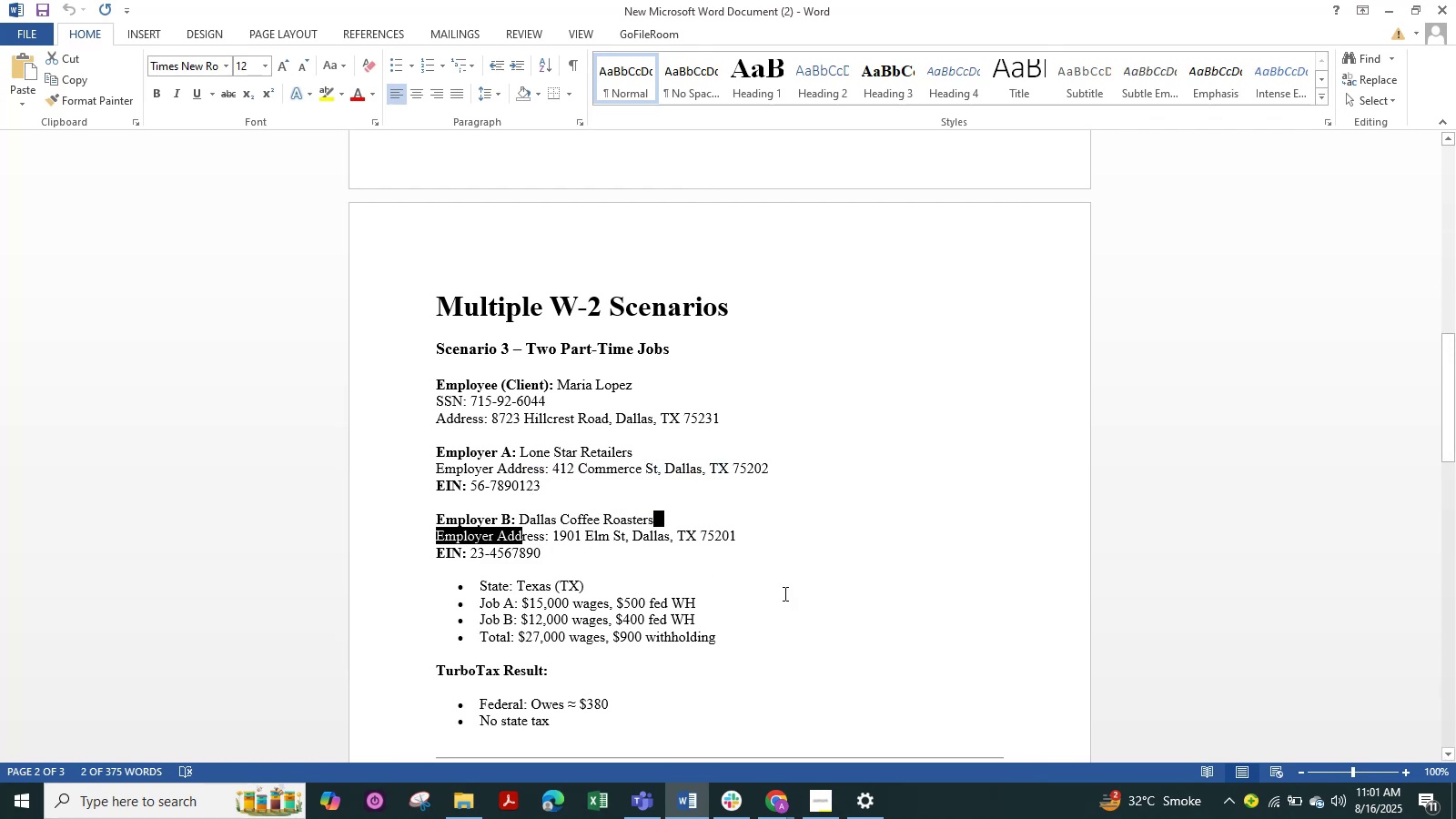 
left_click([784, 593])
 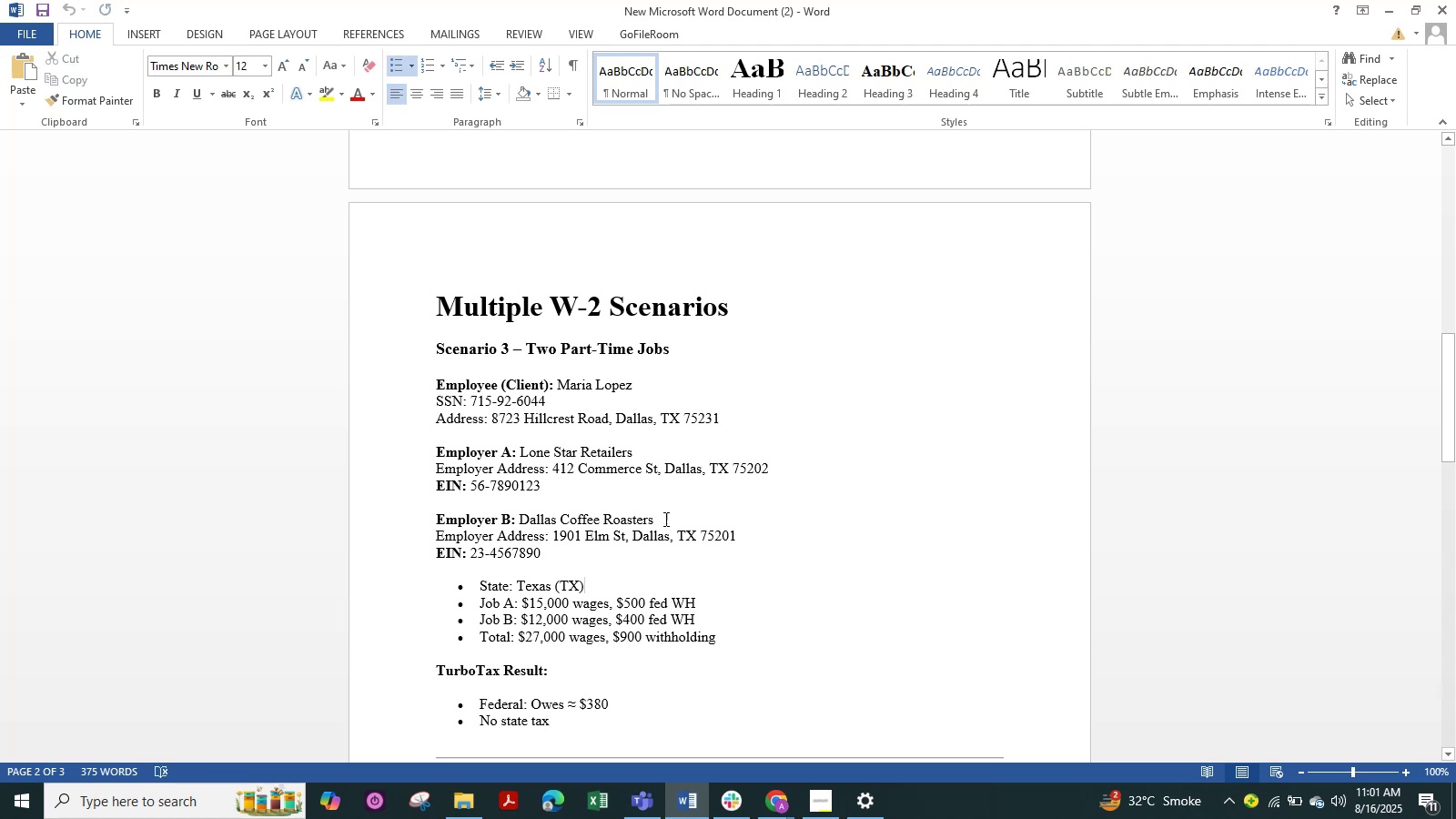 
left_click_drag(start_coordinate=[660, 515], to_coordinate=[531, 516])
 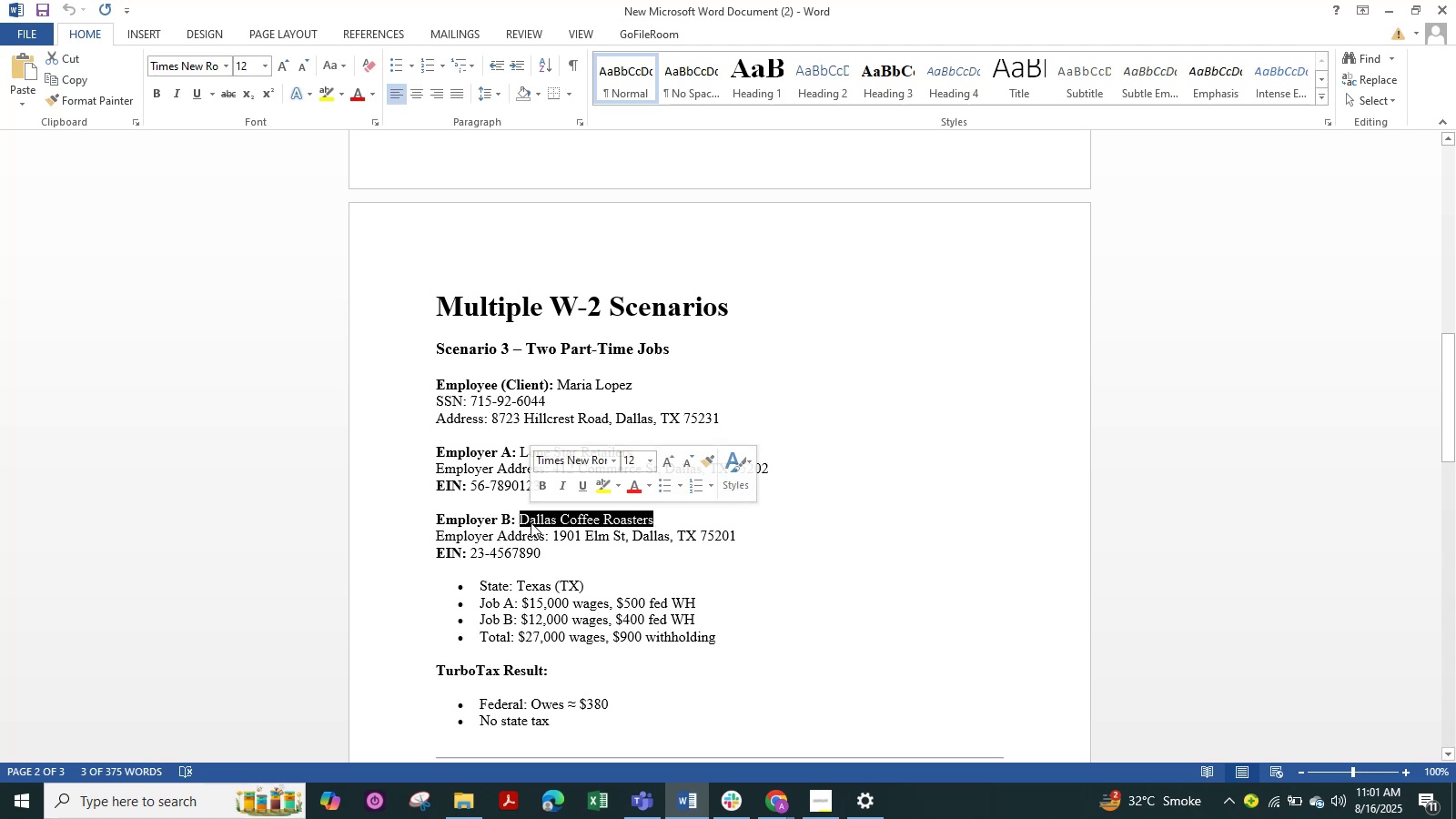 
key(Control+C)
 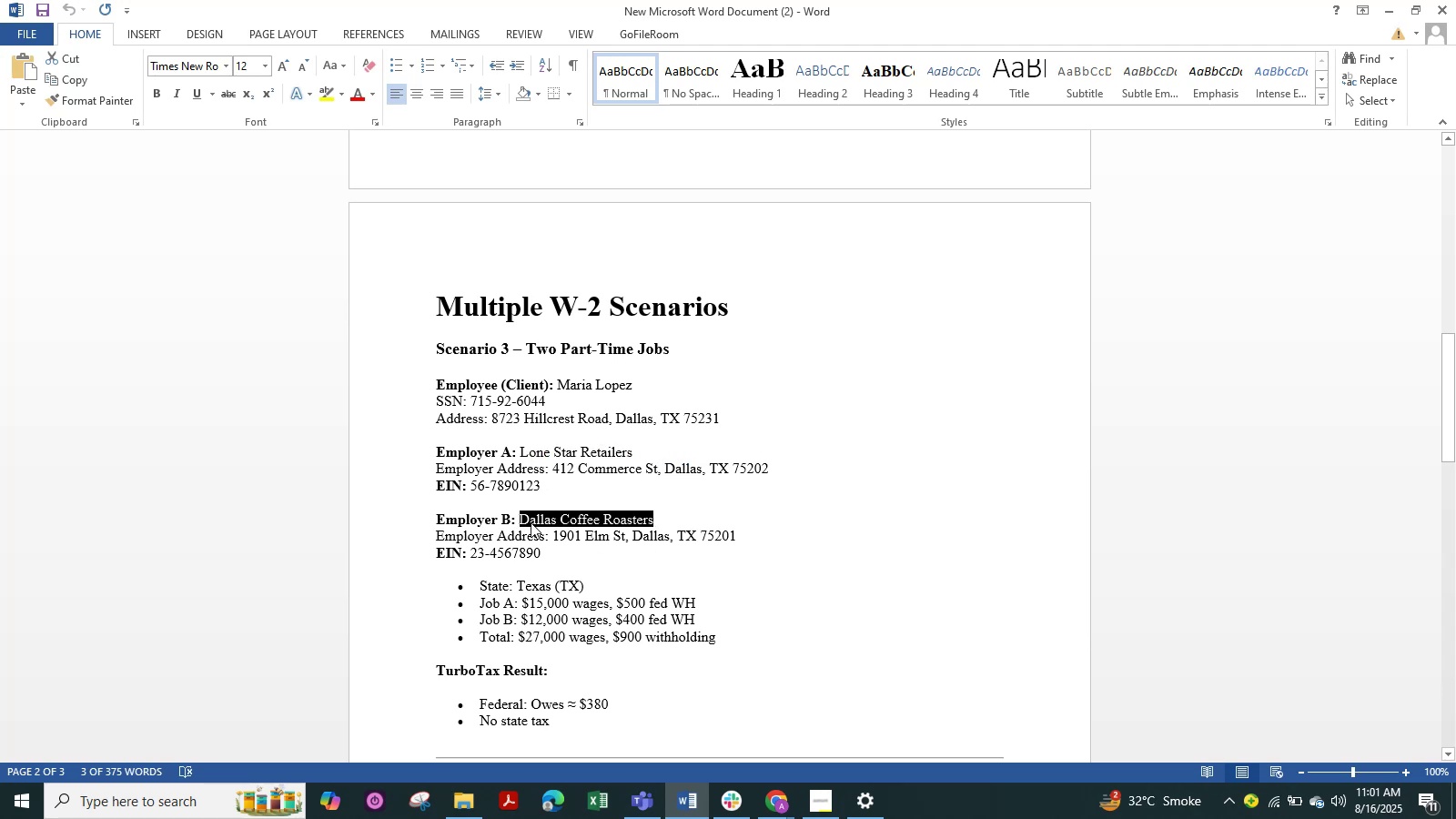 
key(Alt+Tab)
 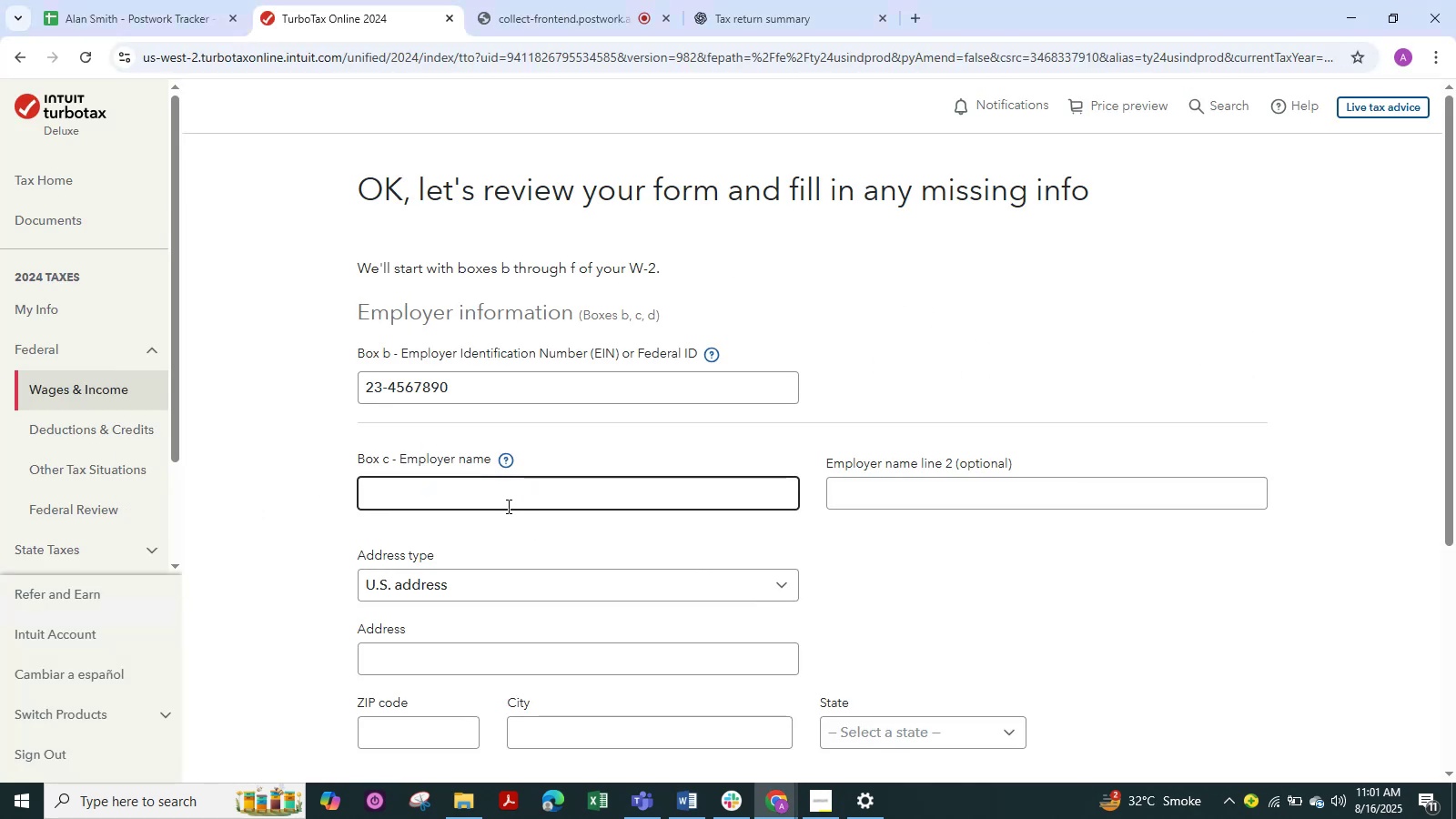 
key(Control+V)
 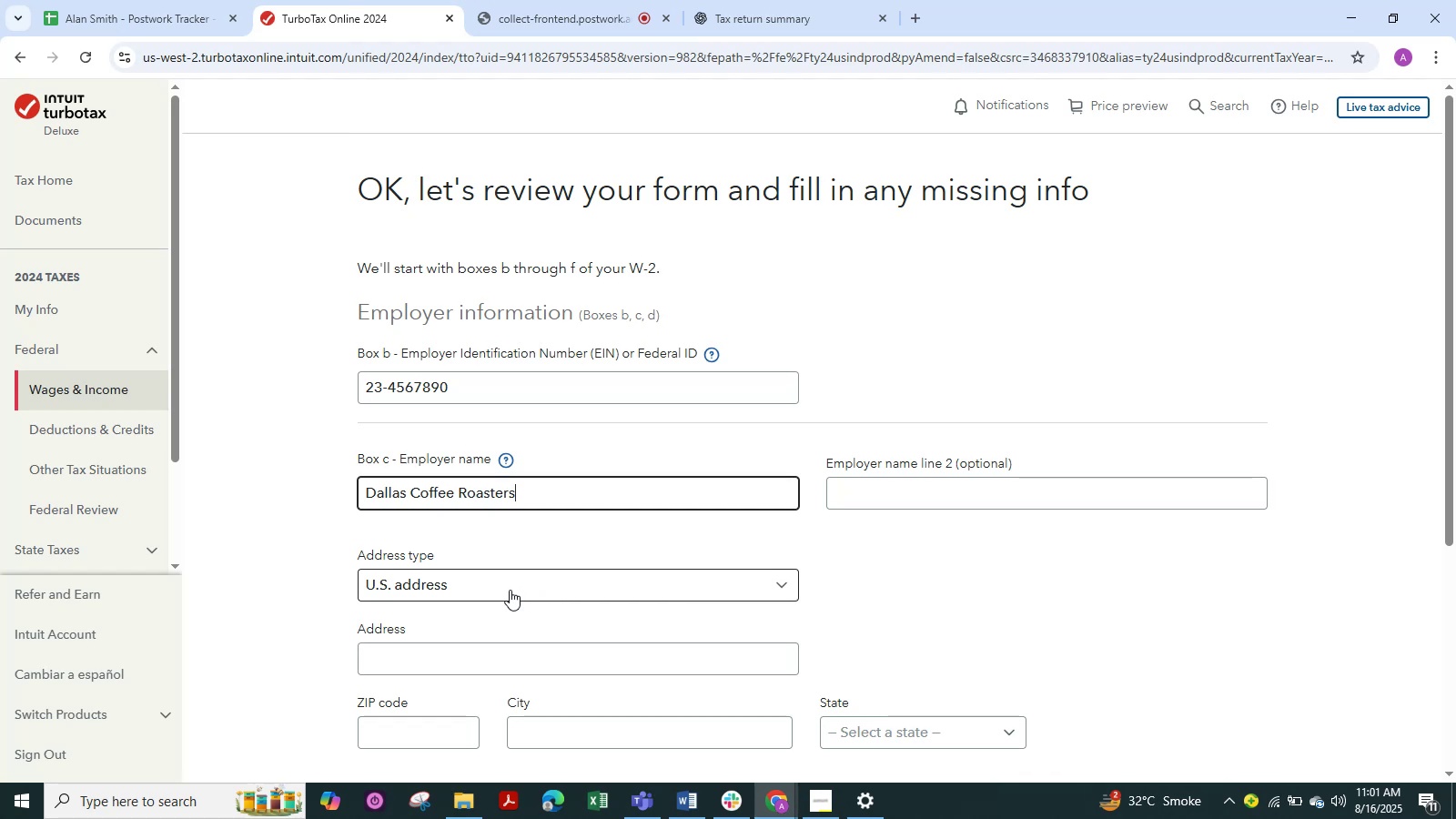 
left_click([480, 663])
 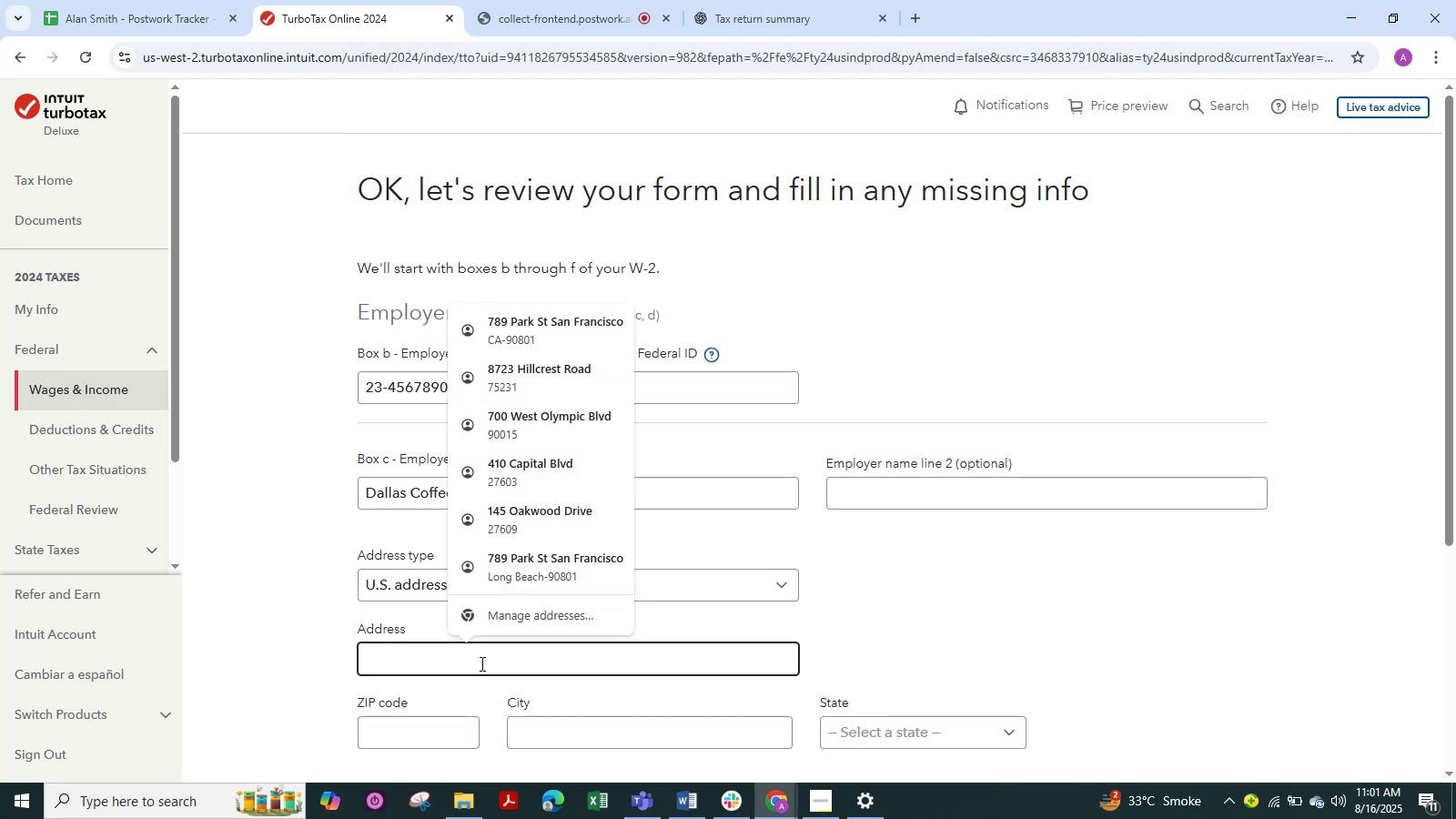 
hold_key(key=AltLeft, duration=0.44)
 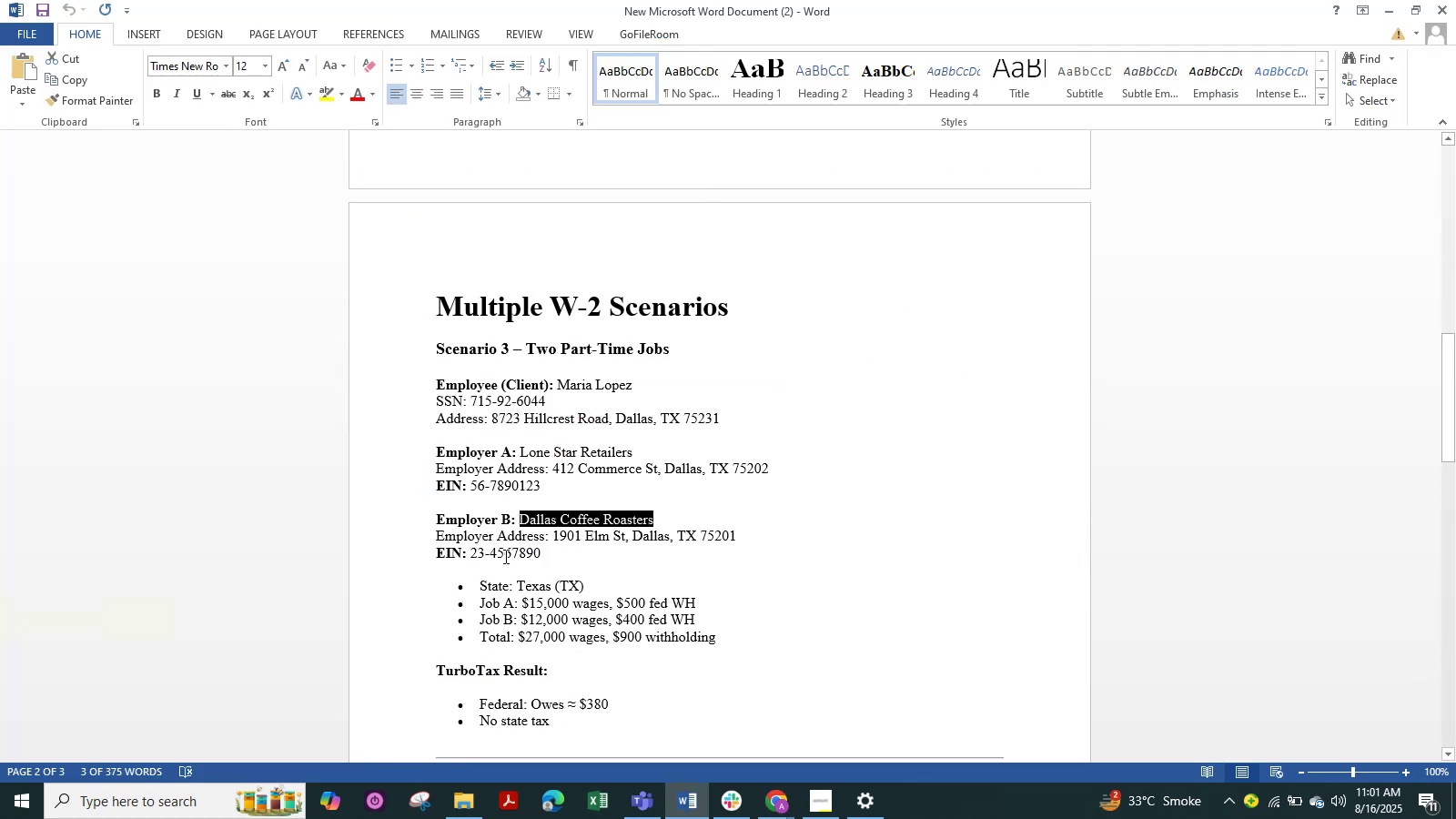 
hold_key(key=Tab, duration=8.78)
 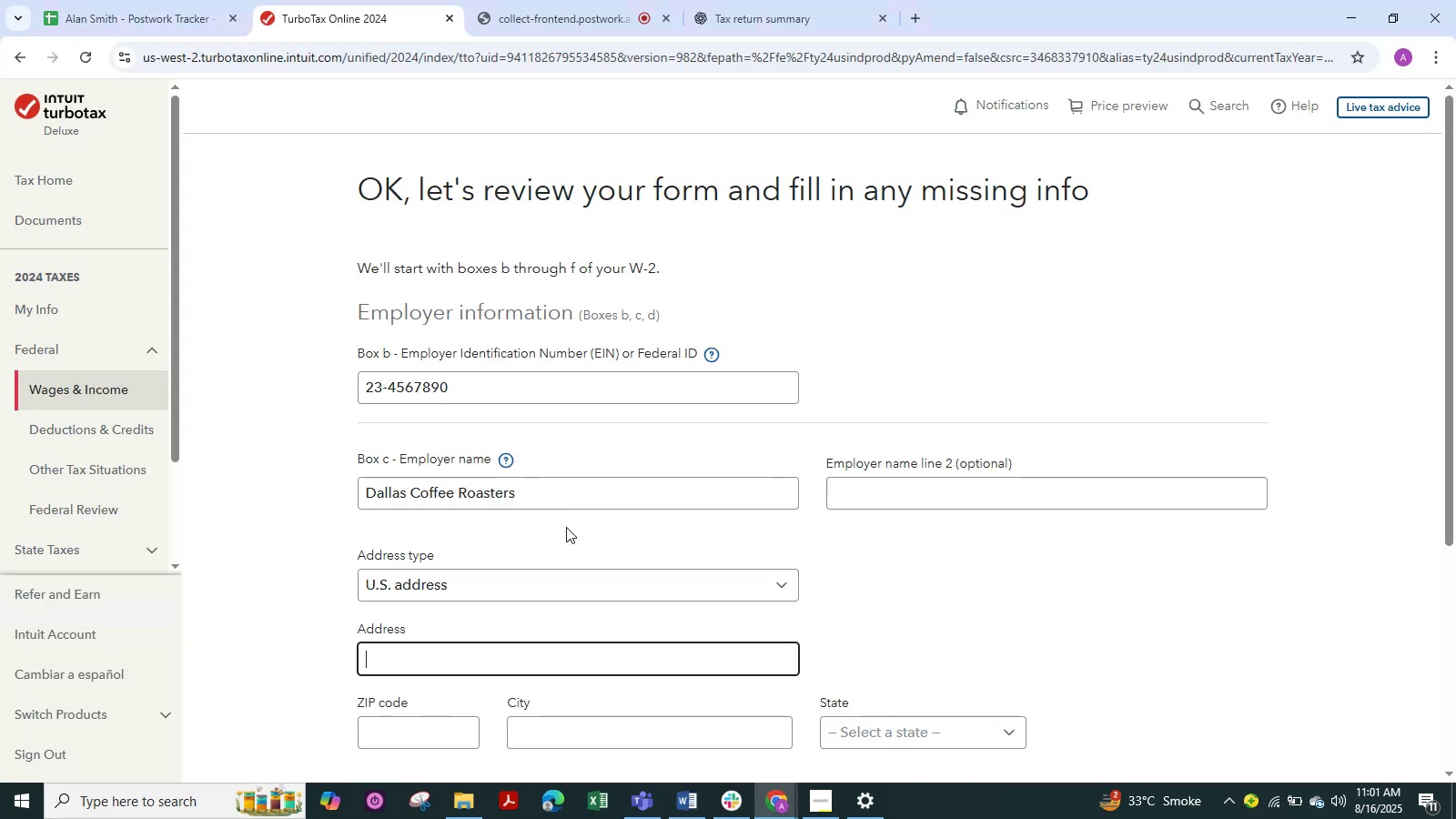 
left_click_drag(start_coordinate=[742, 535], to_coordinate=[552, 541])
 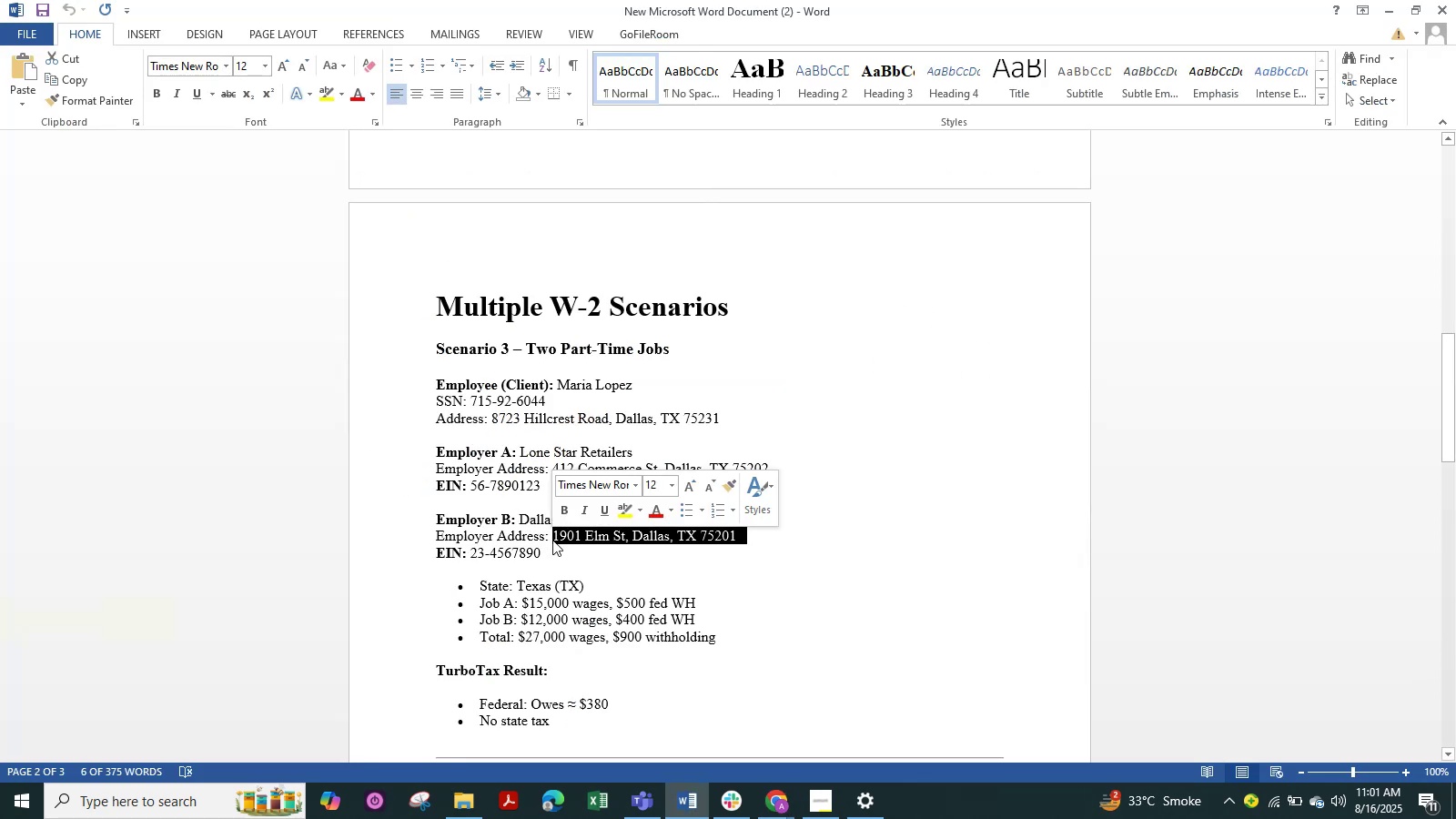 
key(Control+C)
 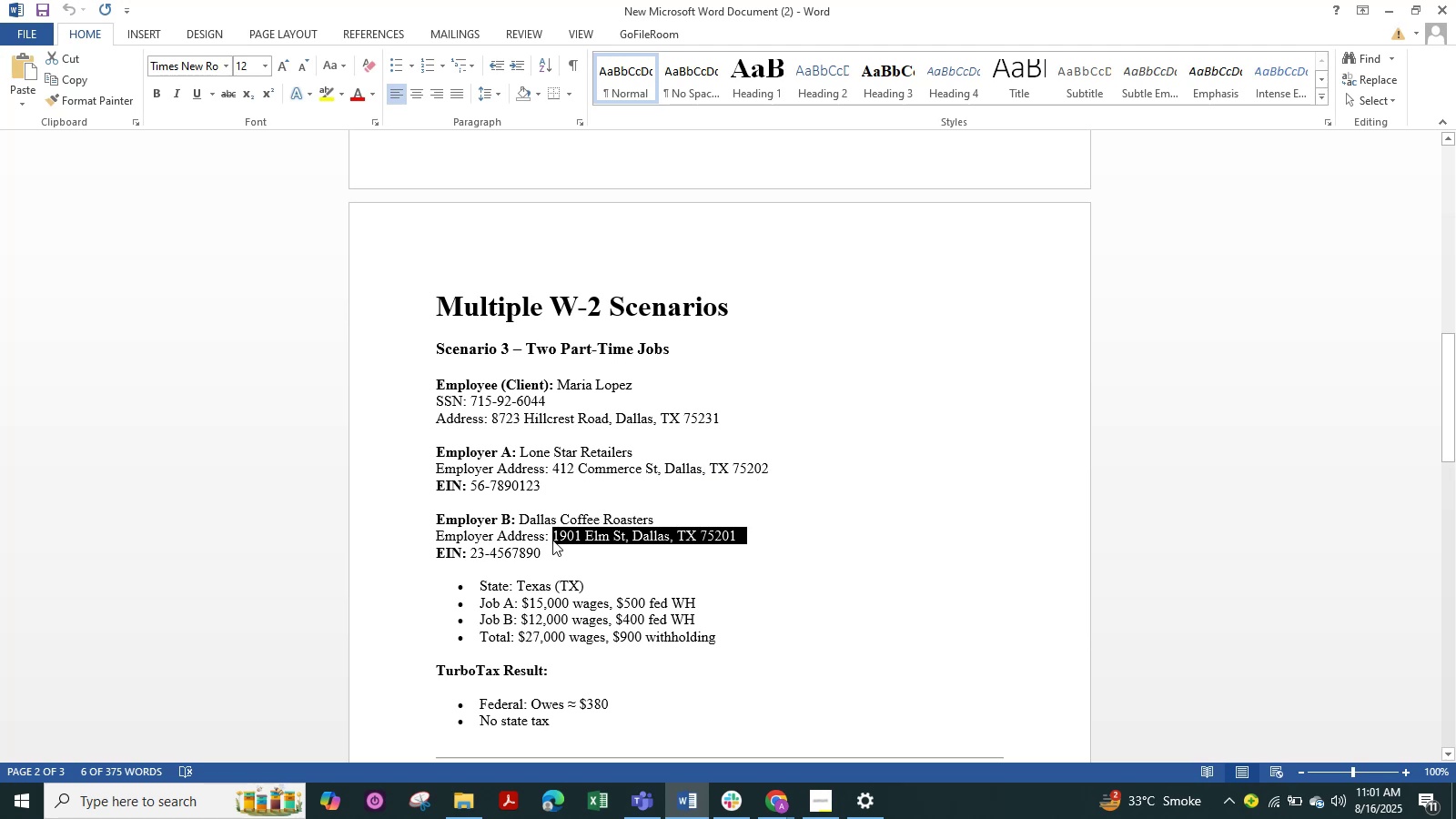 
hold_key(key=AltLeft, duration=0.39)
 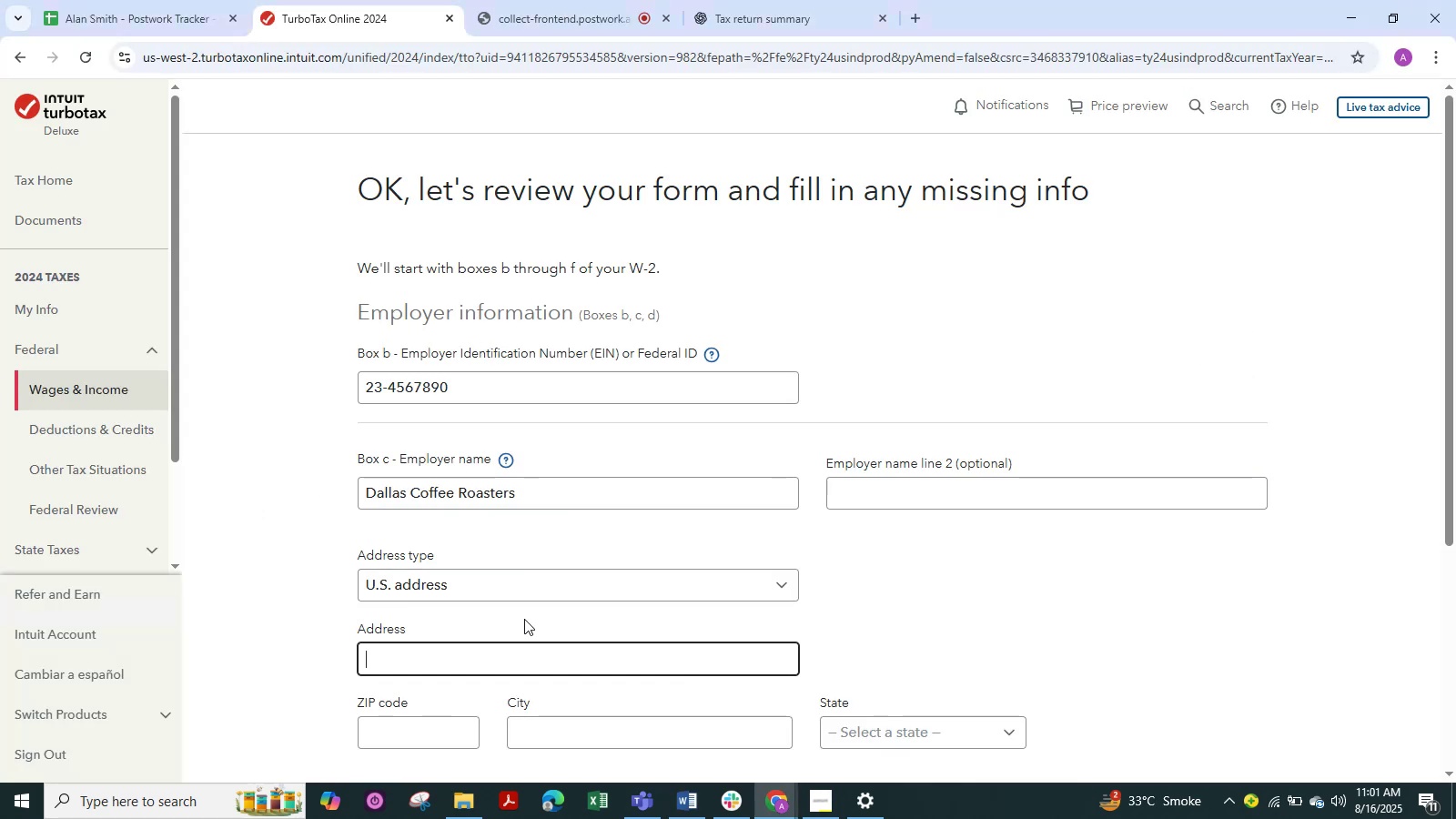 
key(Control+V)
 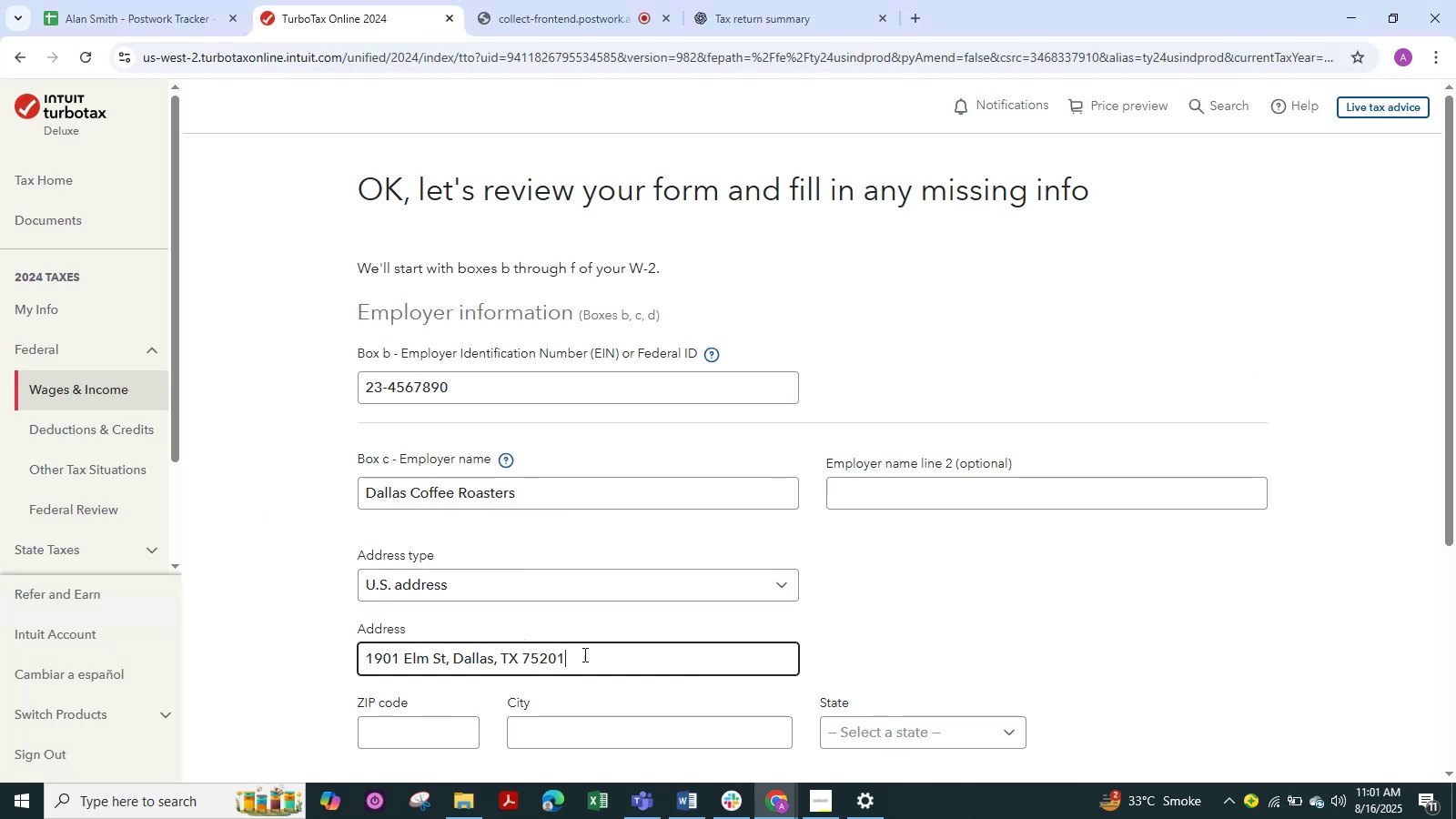 
left_click_drag(start_coordinate=[583, 654], to_coordinate=[500, 664])
 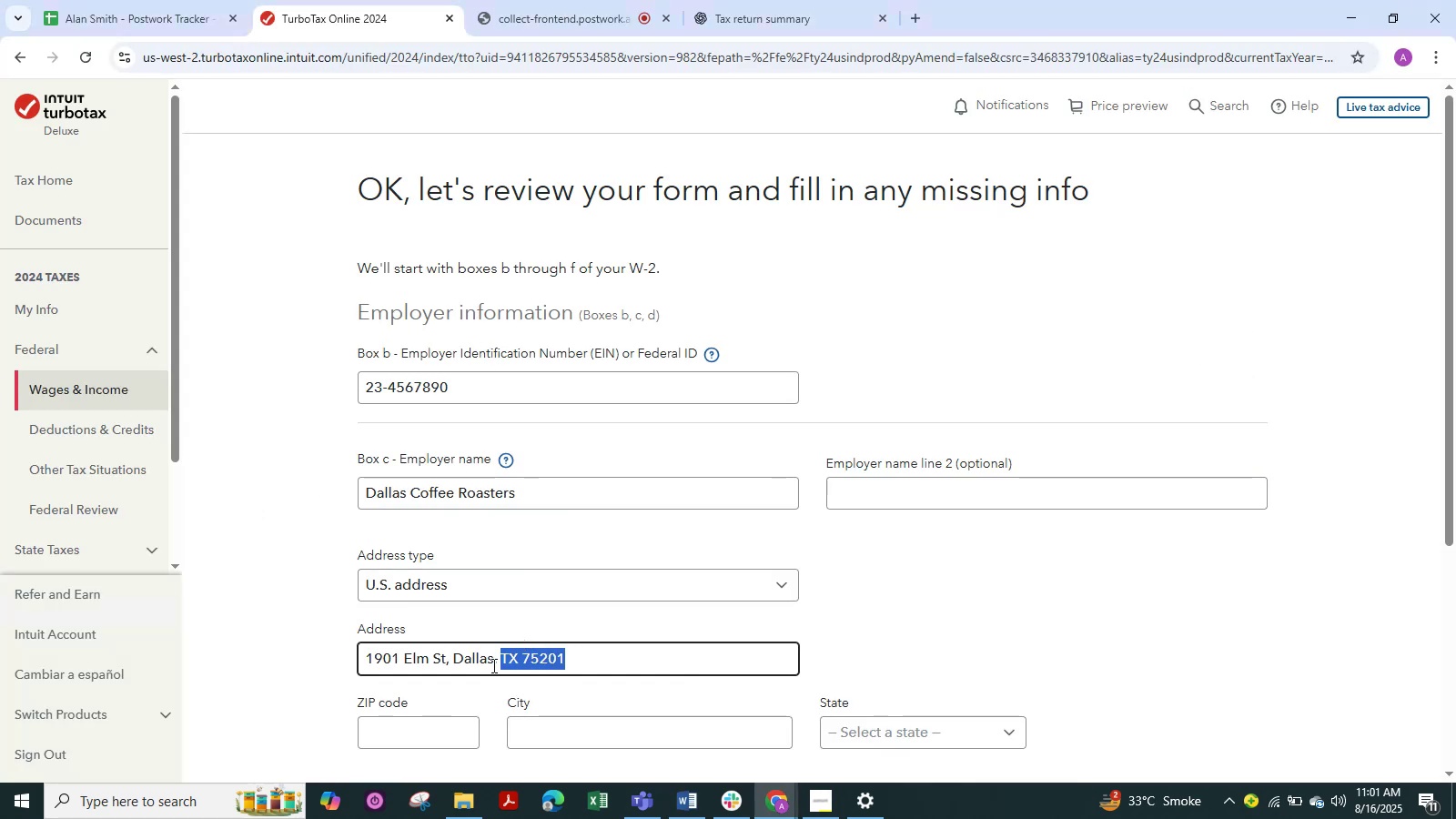 
key(Control+X)
 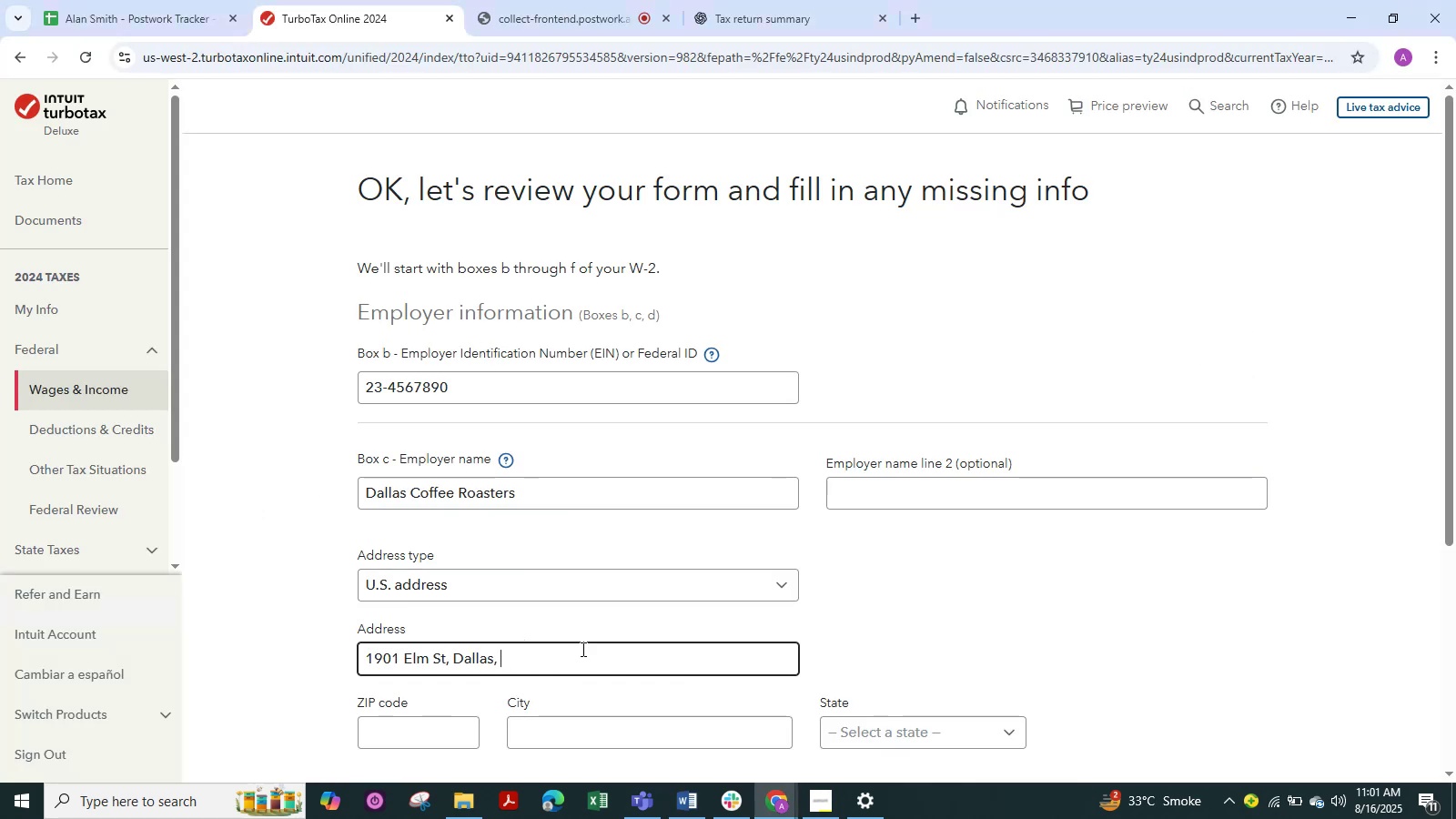 
scroll: coordinate [581, 649], scroll_direction: down, amount: 2.0
 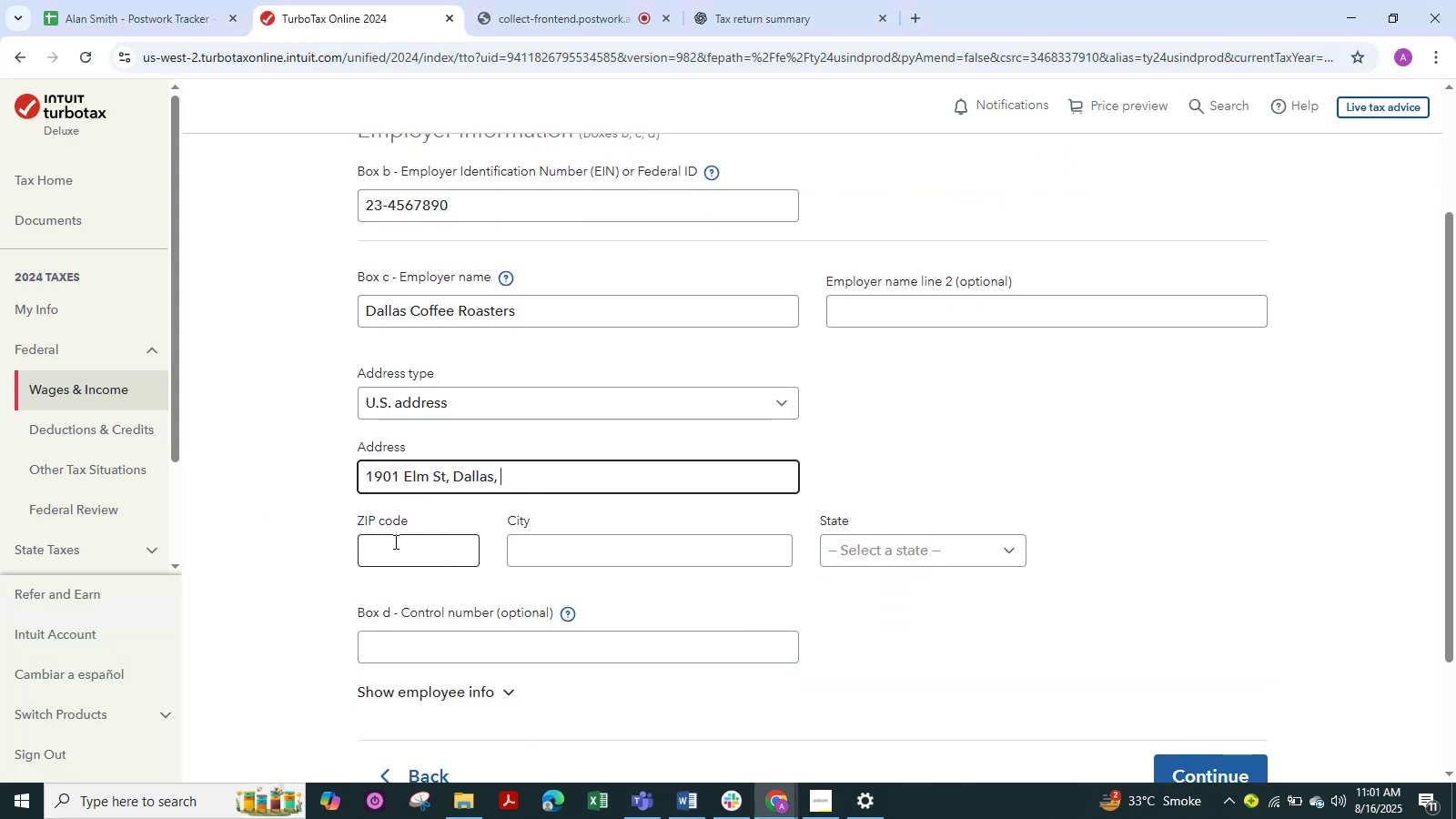 
left_click([394, 541])
 